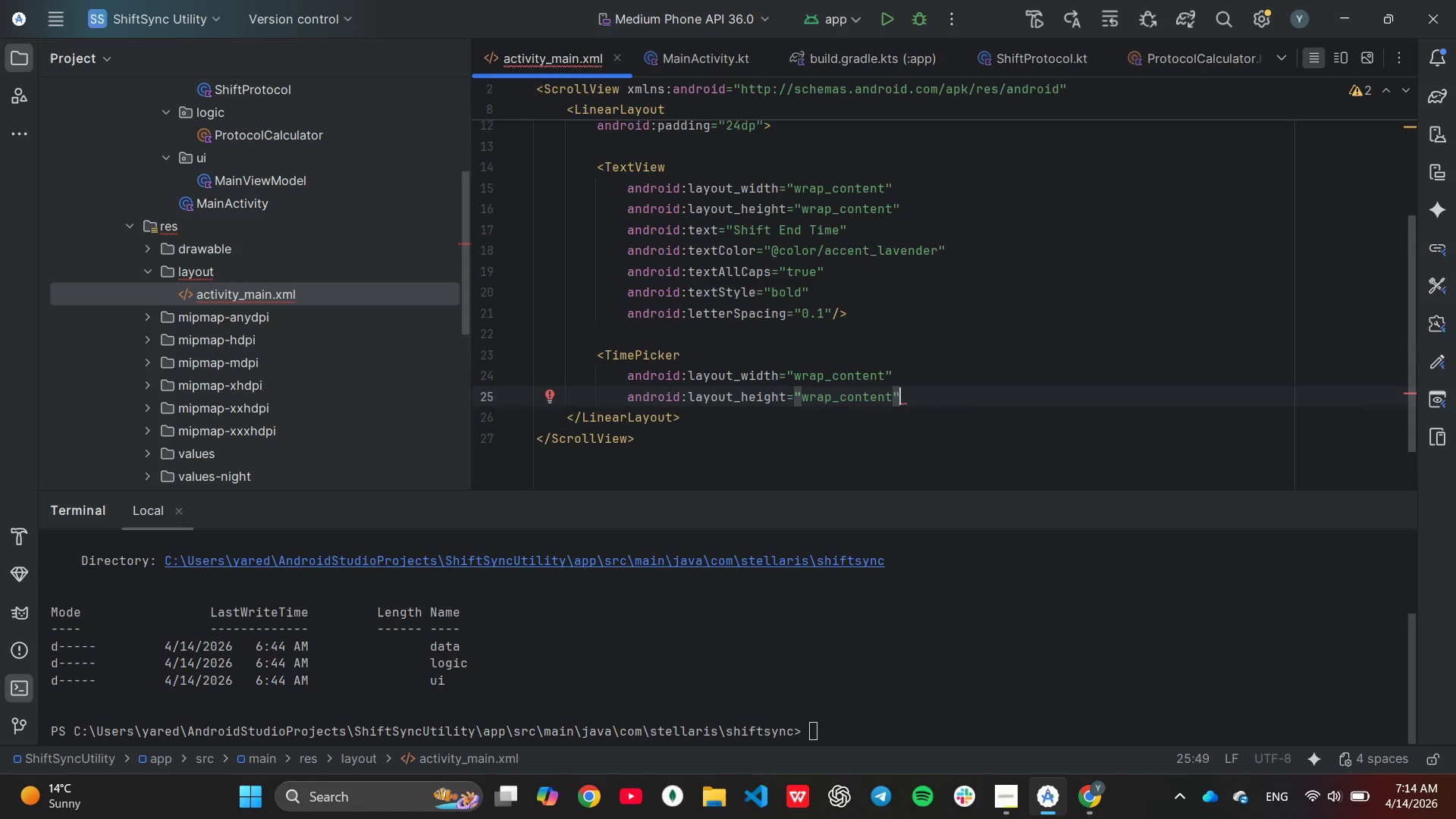 
key(ArrowUp)
 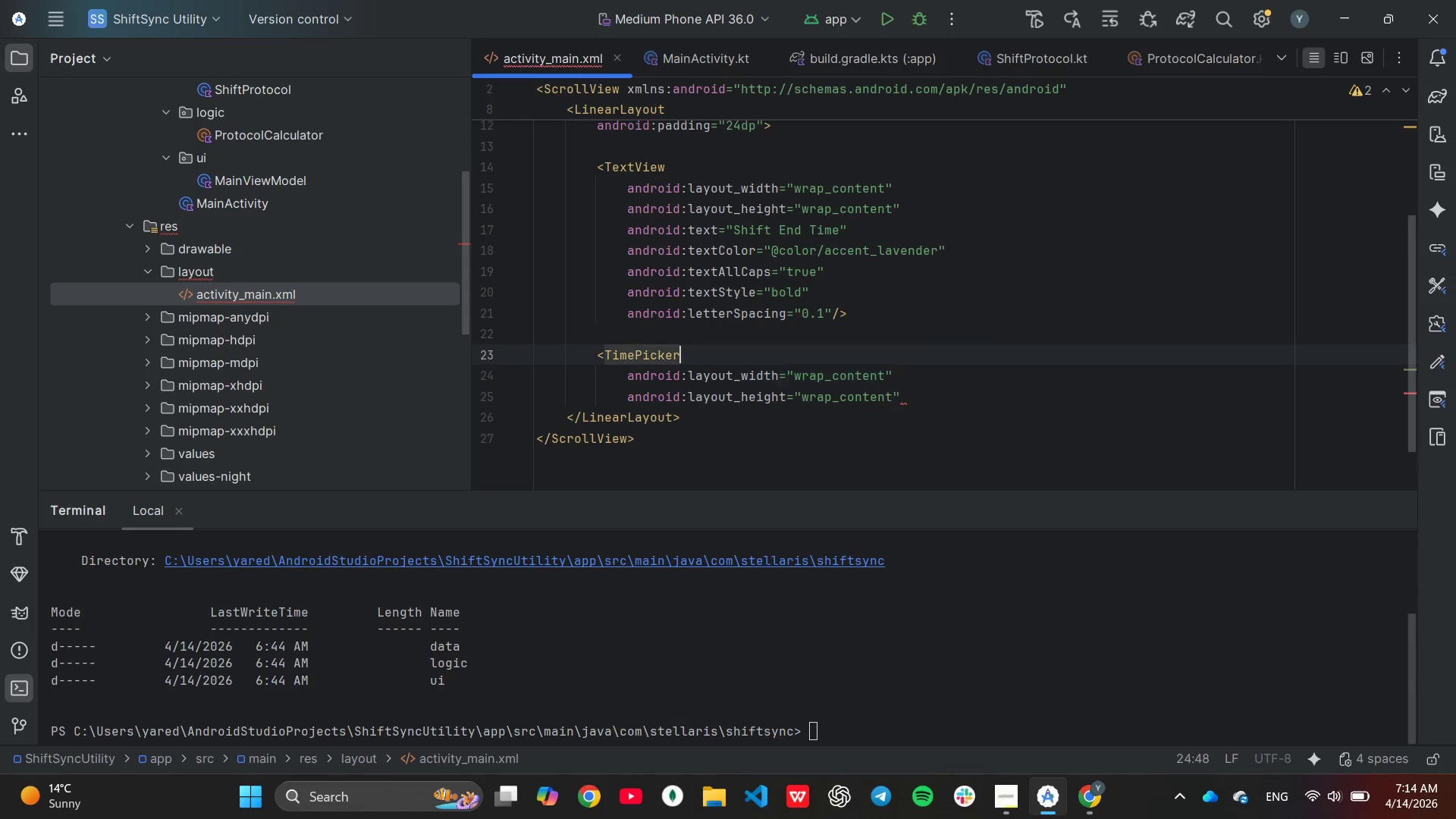 
key(ArrowUp)
 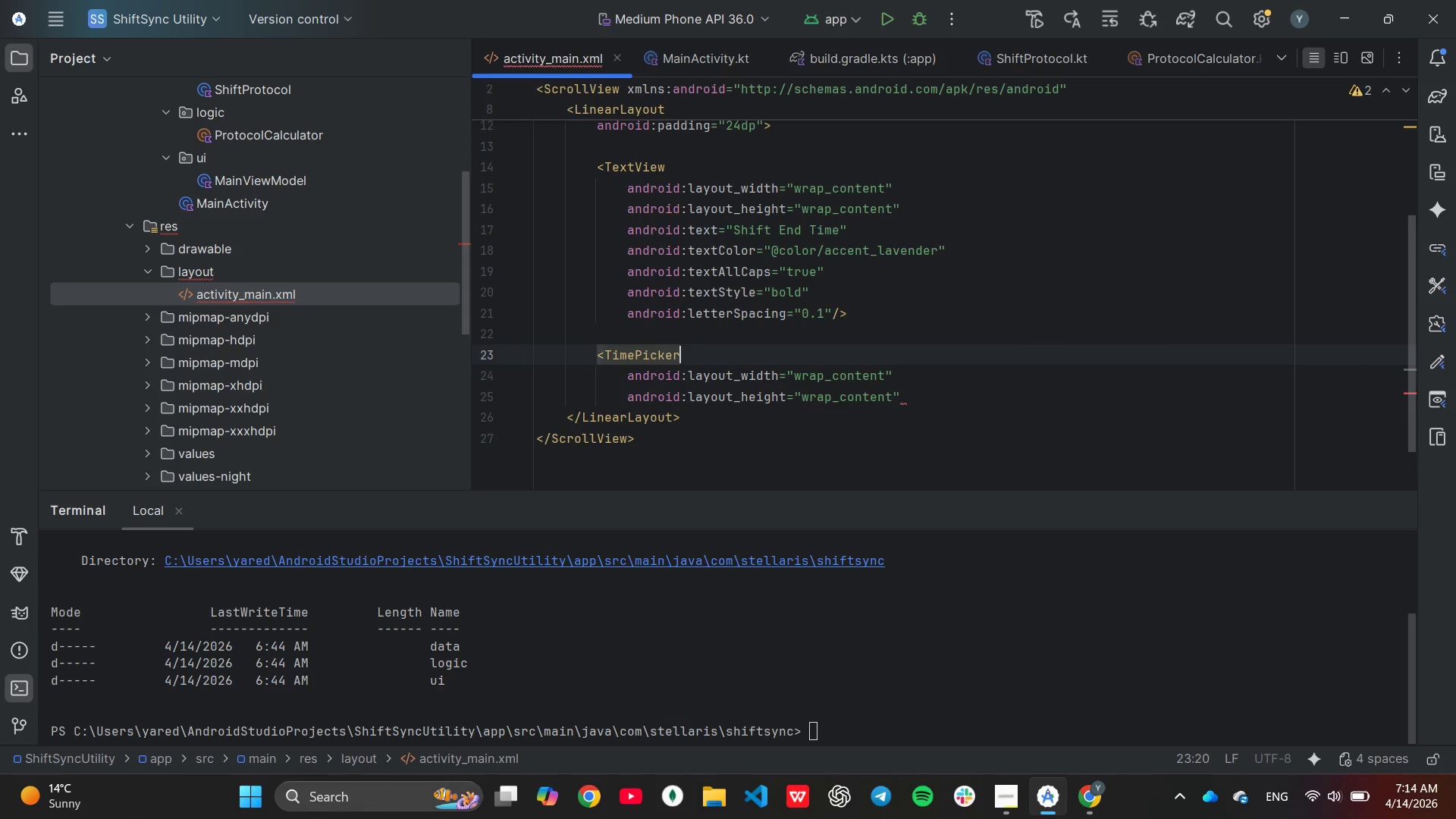 
key(Enter)
 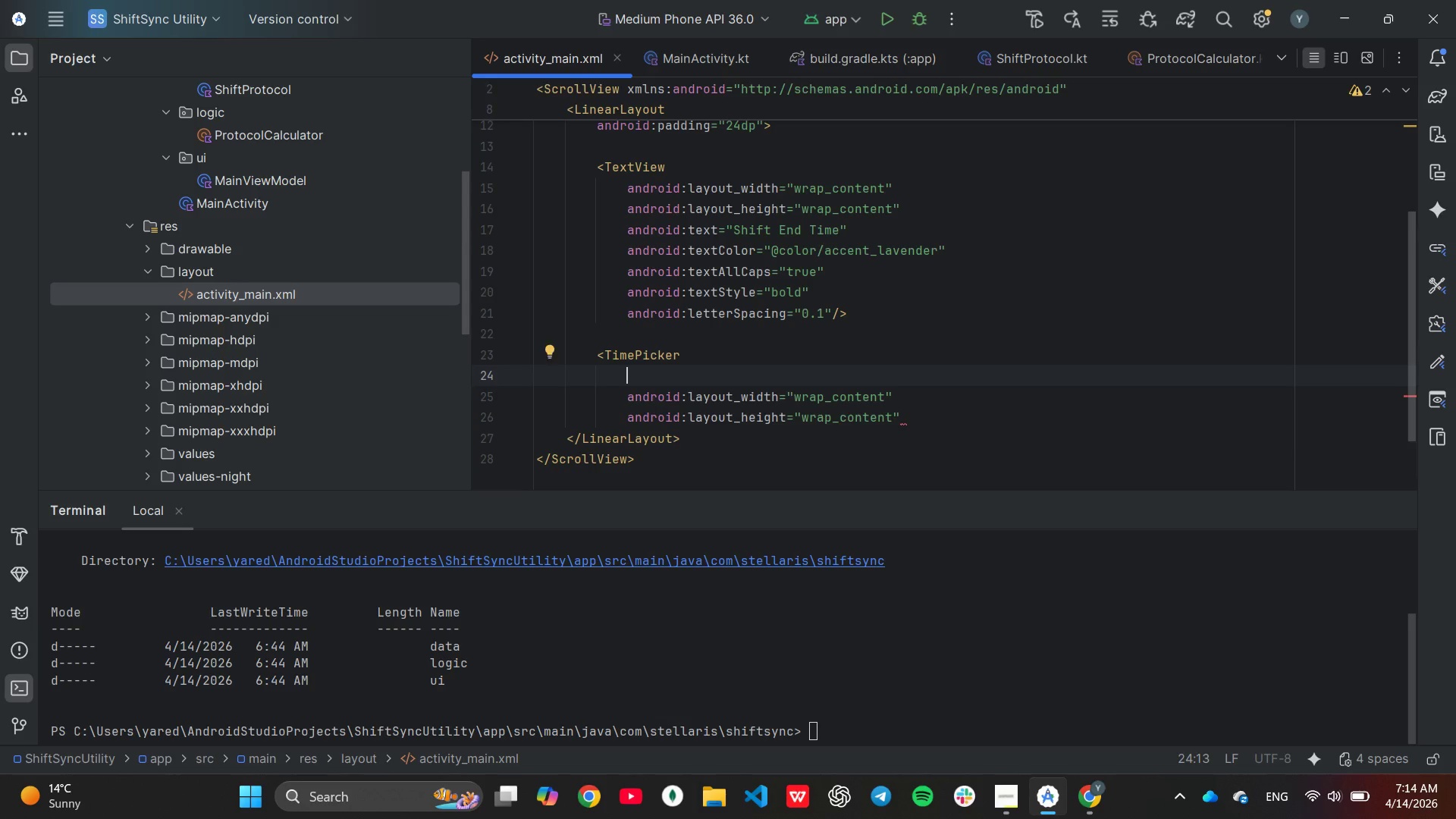 
type(android:i)
 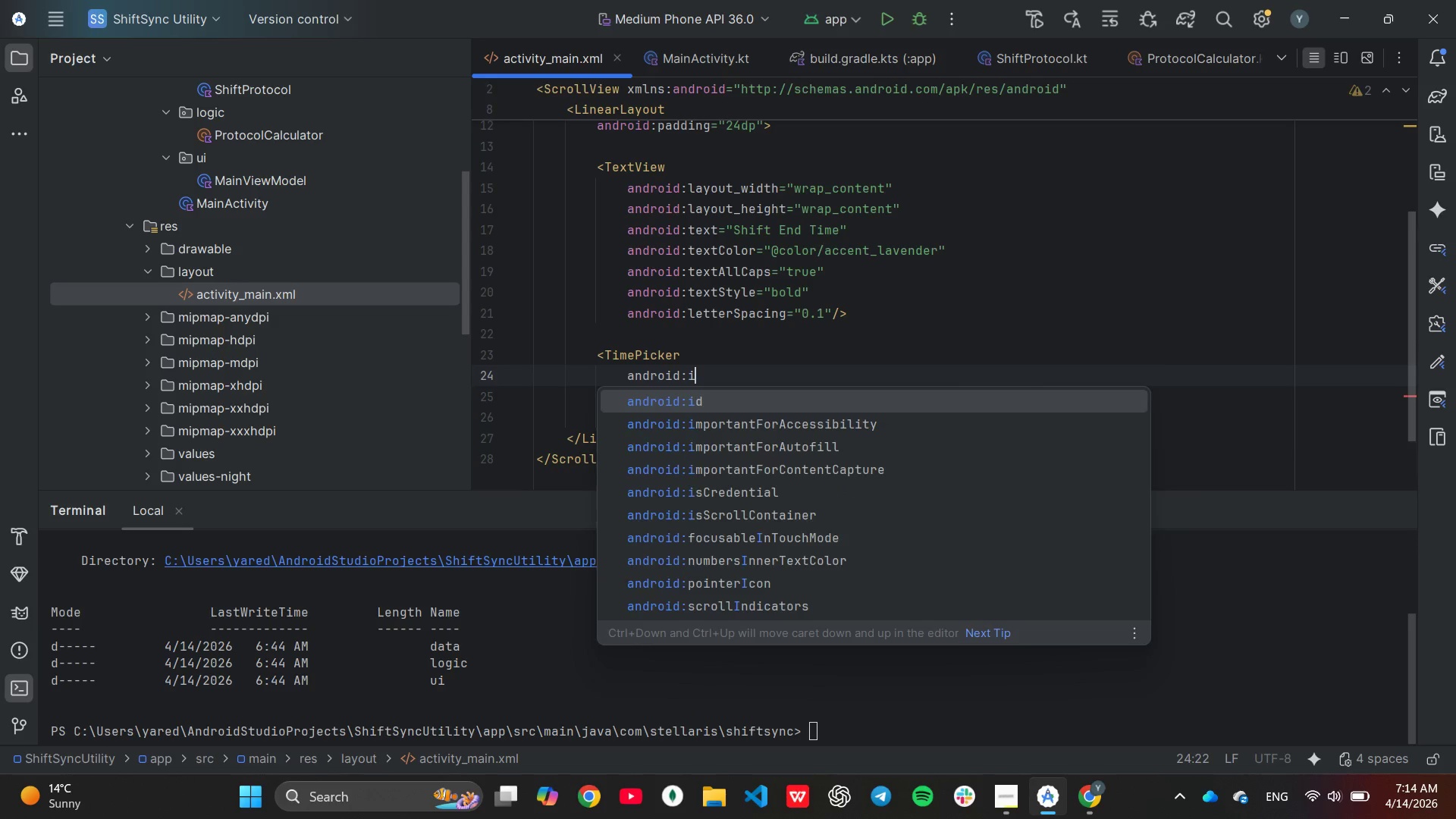 
key(Enter)
 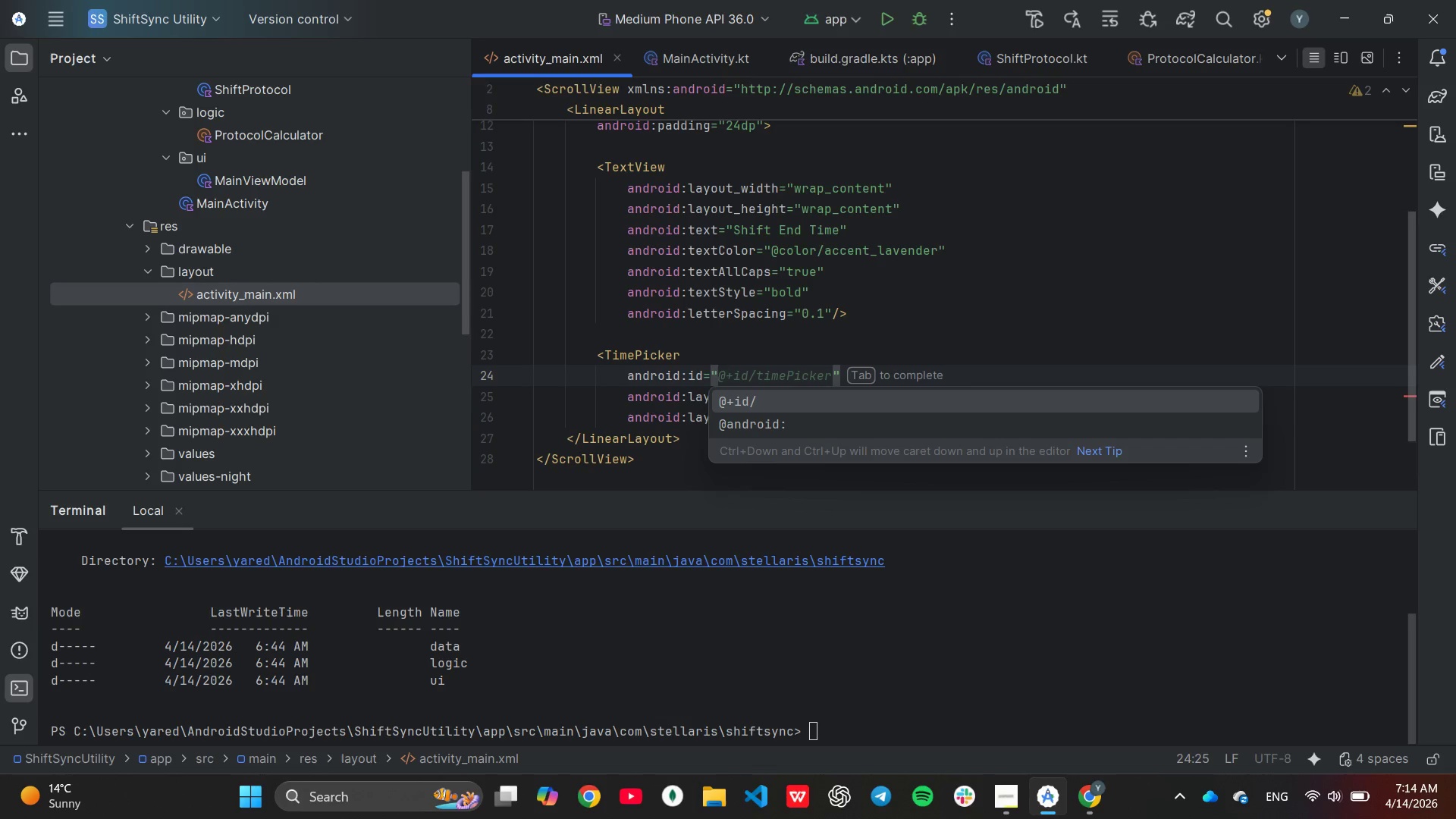 
key(Tab)
 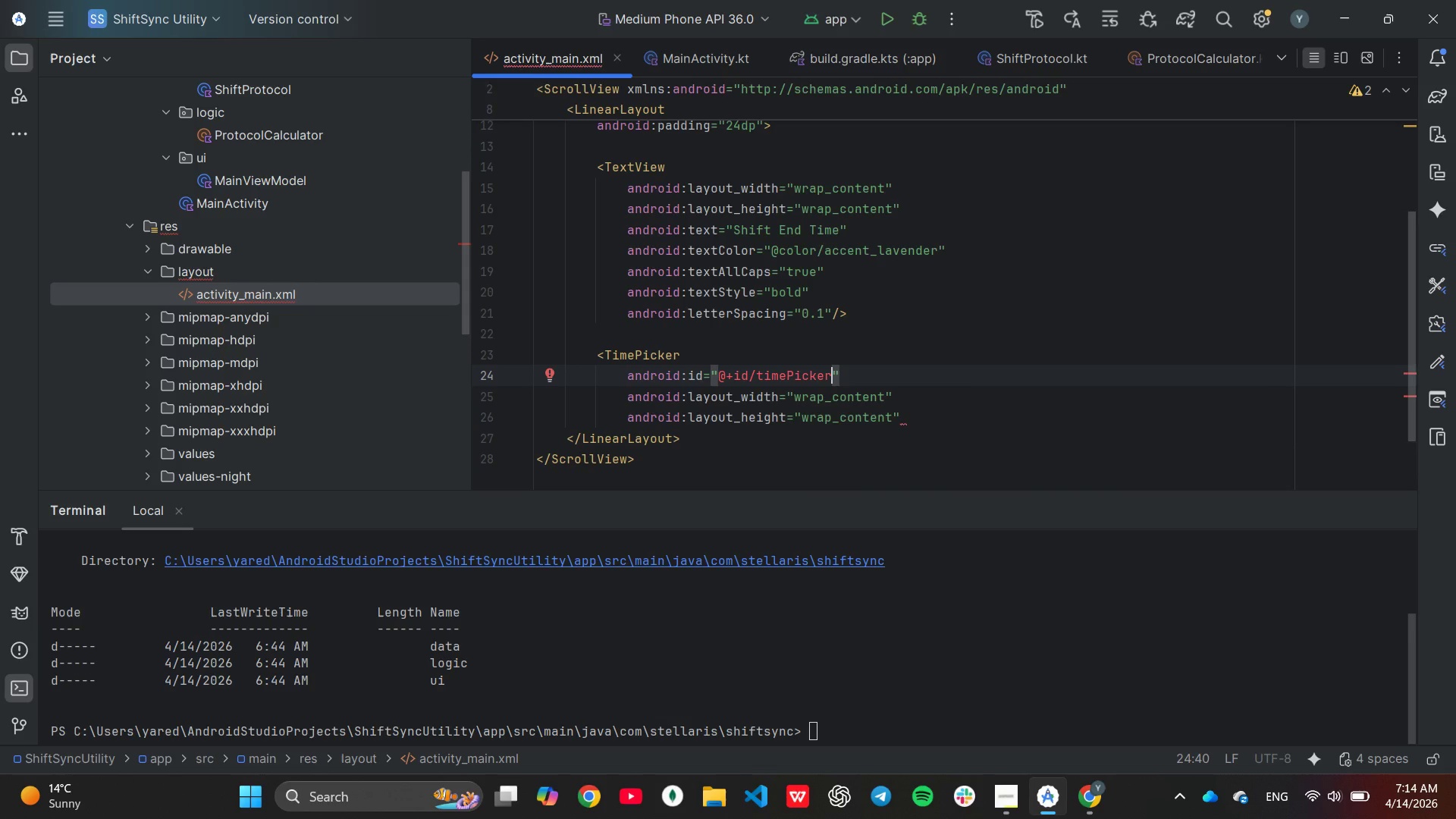 
hold_key(key=Backspace, duration=0.61)
 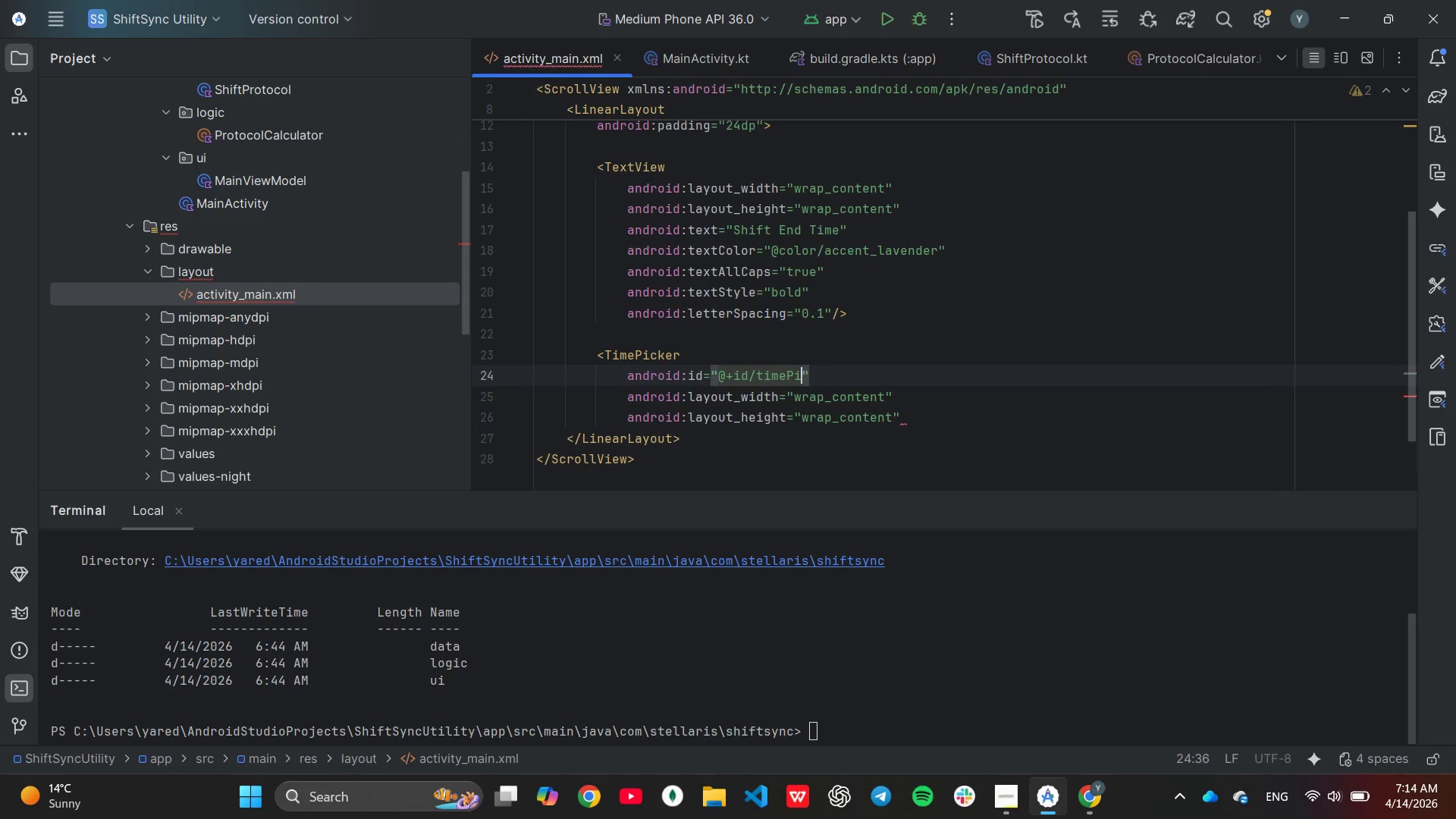 
key(Backspace)
key(Backspace)
key(Backspace)
key(Backspace)
key(Backspace)
key(Backspace)
type(shiftTImePicker)
 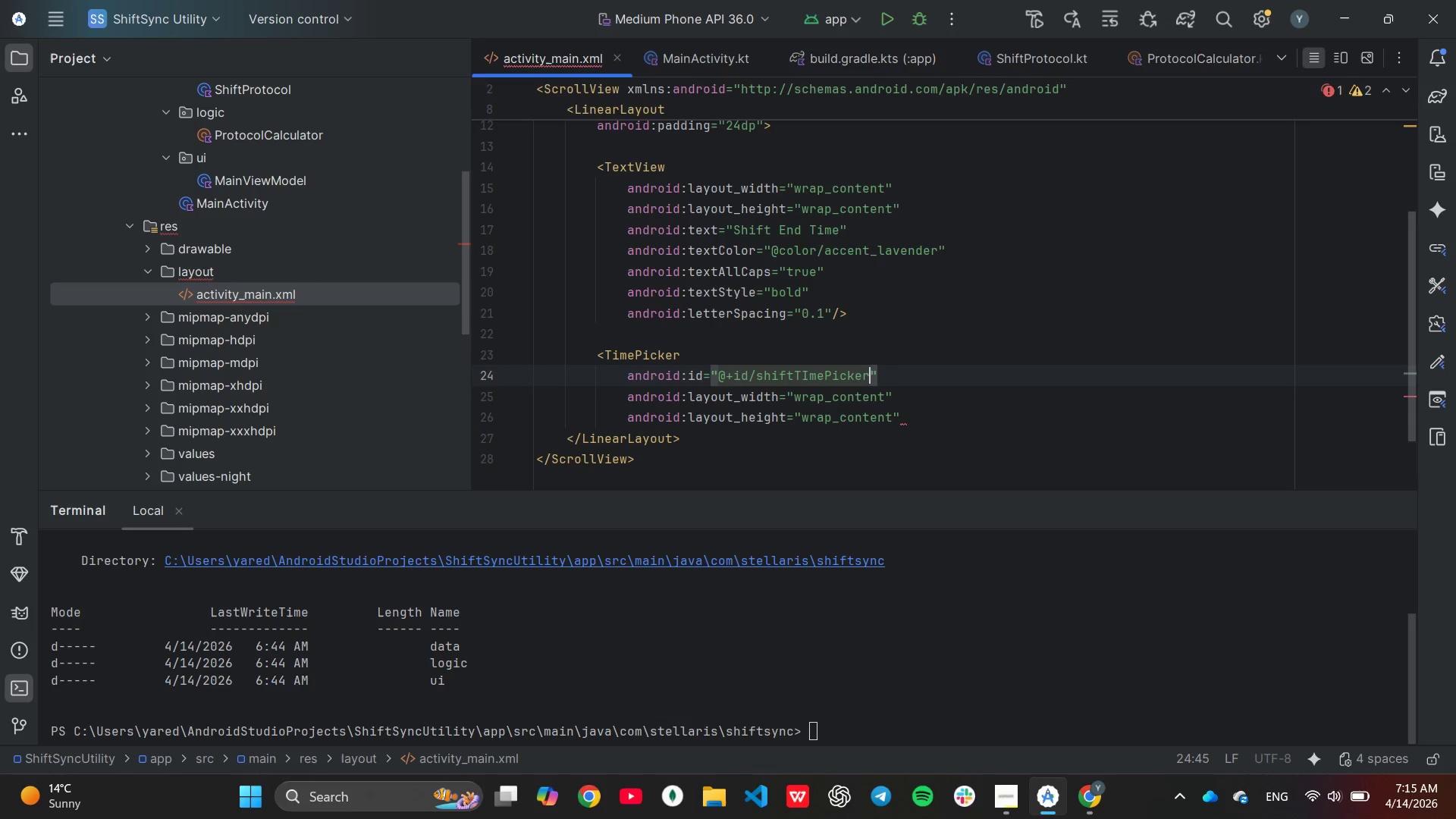 
key(ArrowDown)
 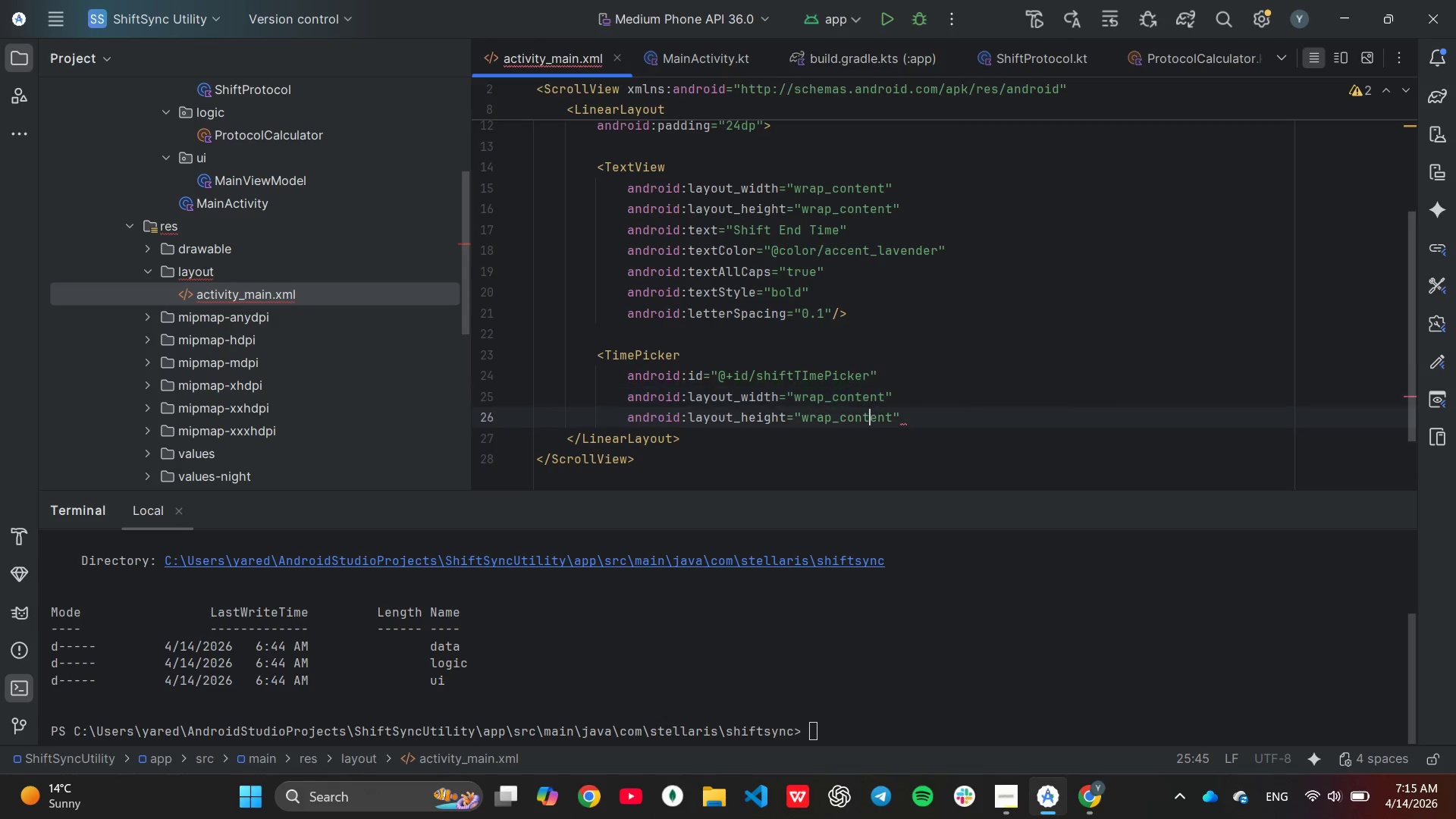 
key(ArrowDown)
 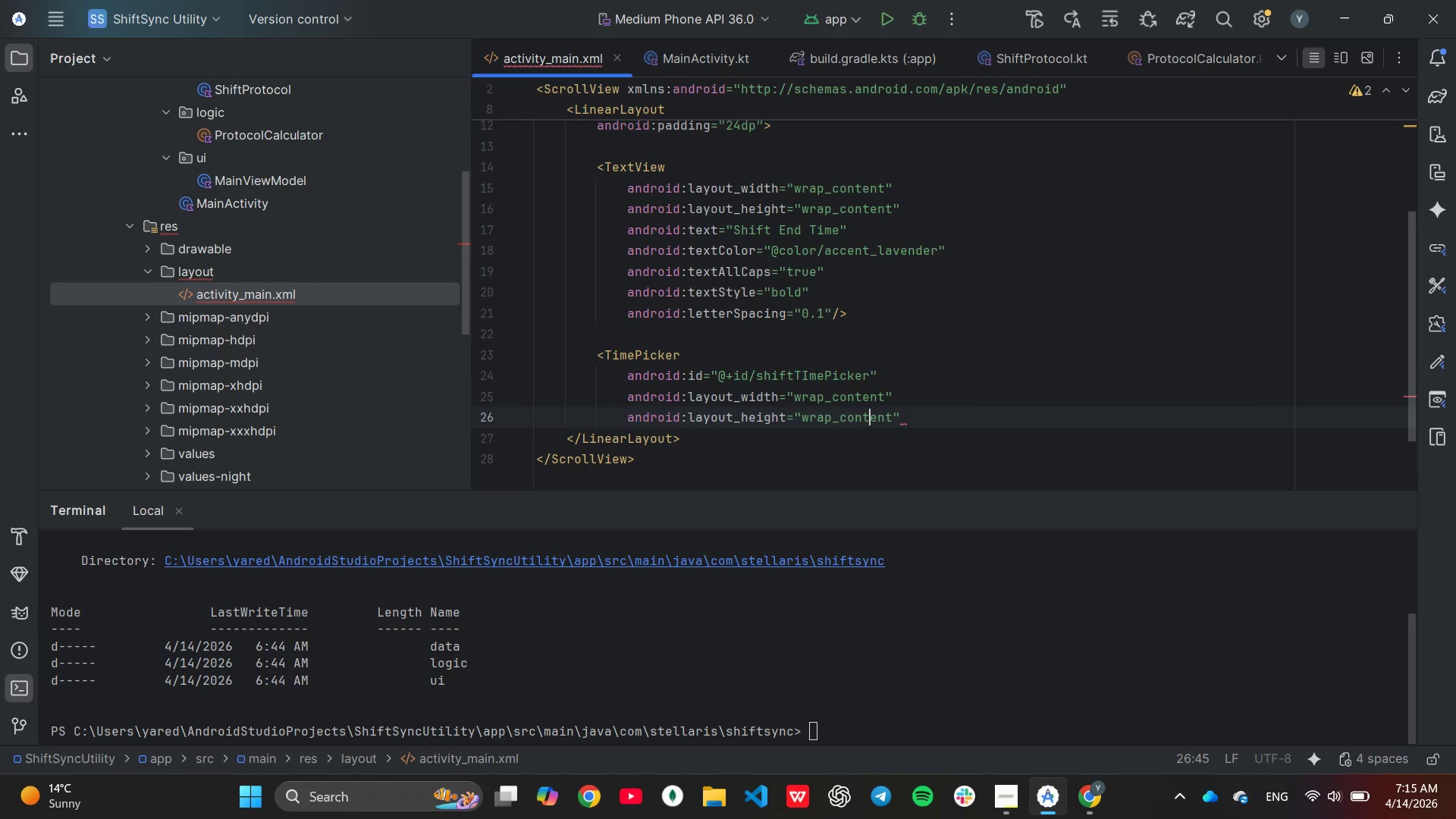 
key(ArrowRight)
 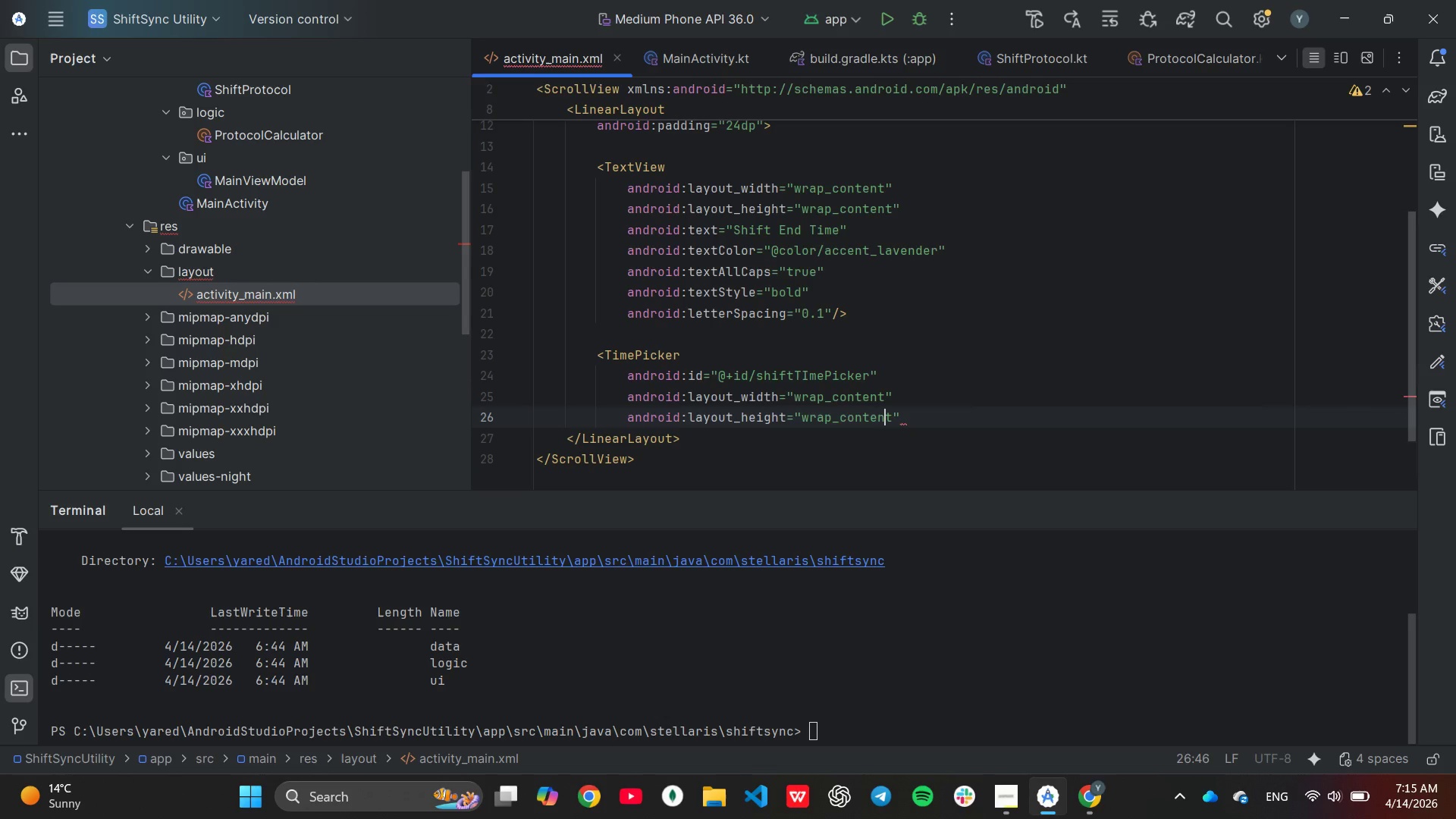 
key(ArrowRight)
 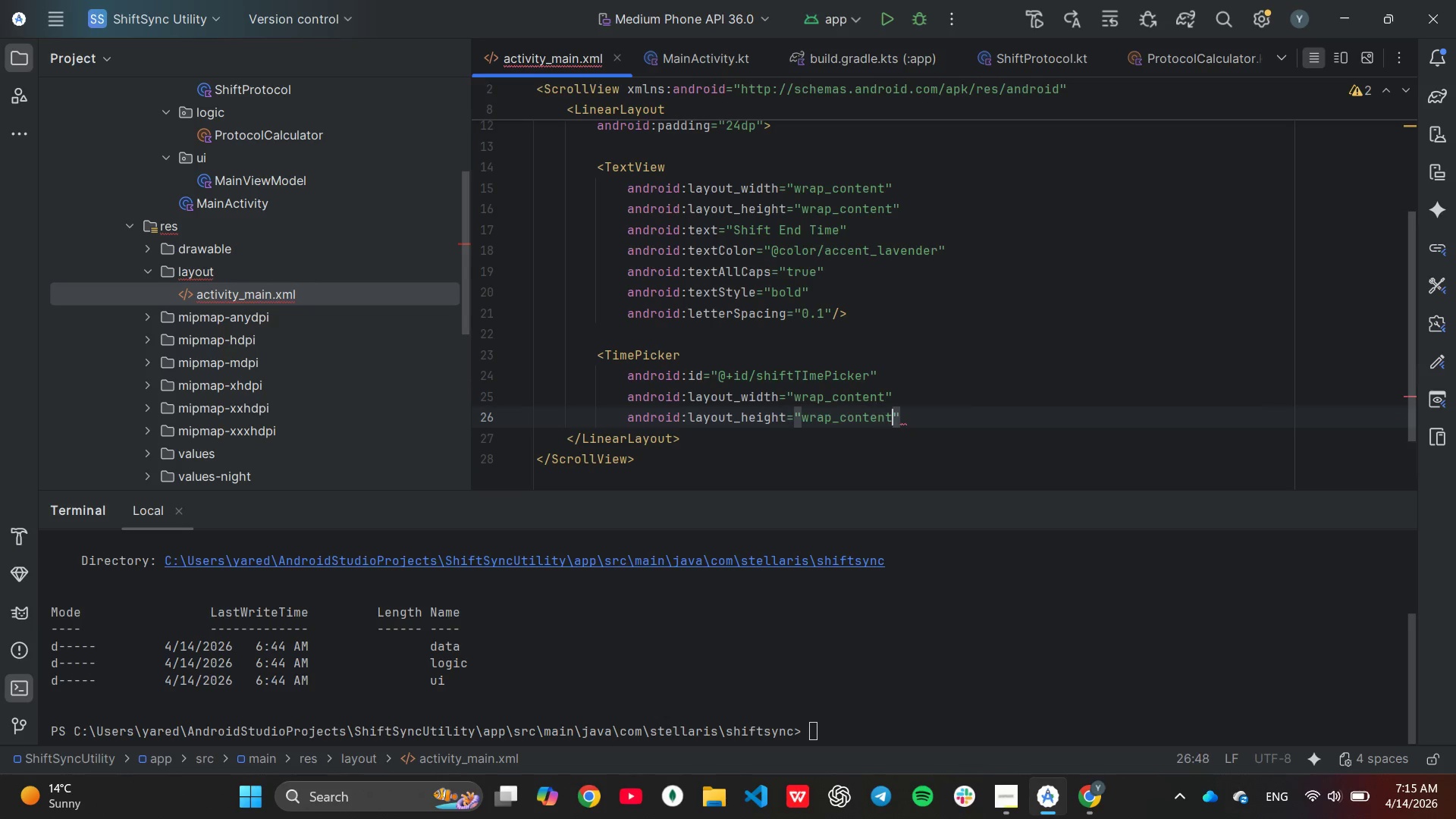 
key(ArrowRight)
 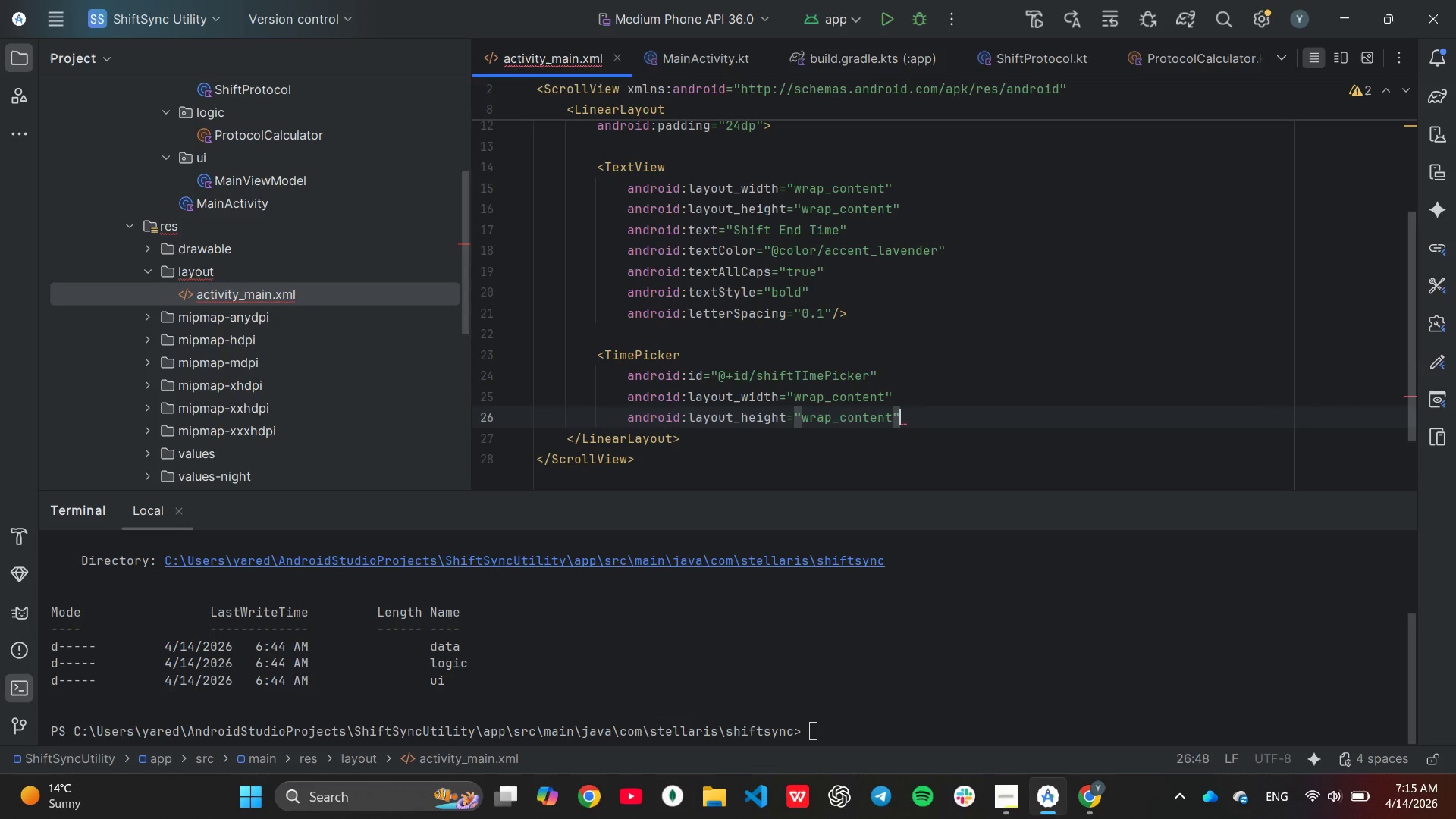 
key(ArrowRight)
 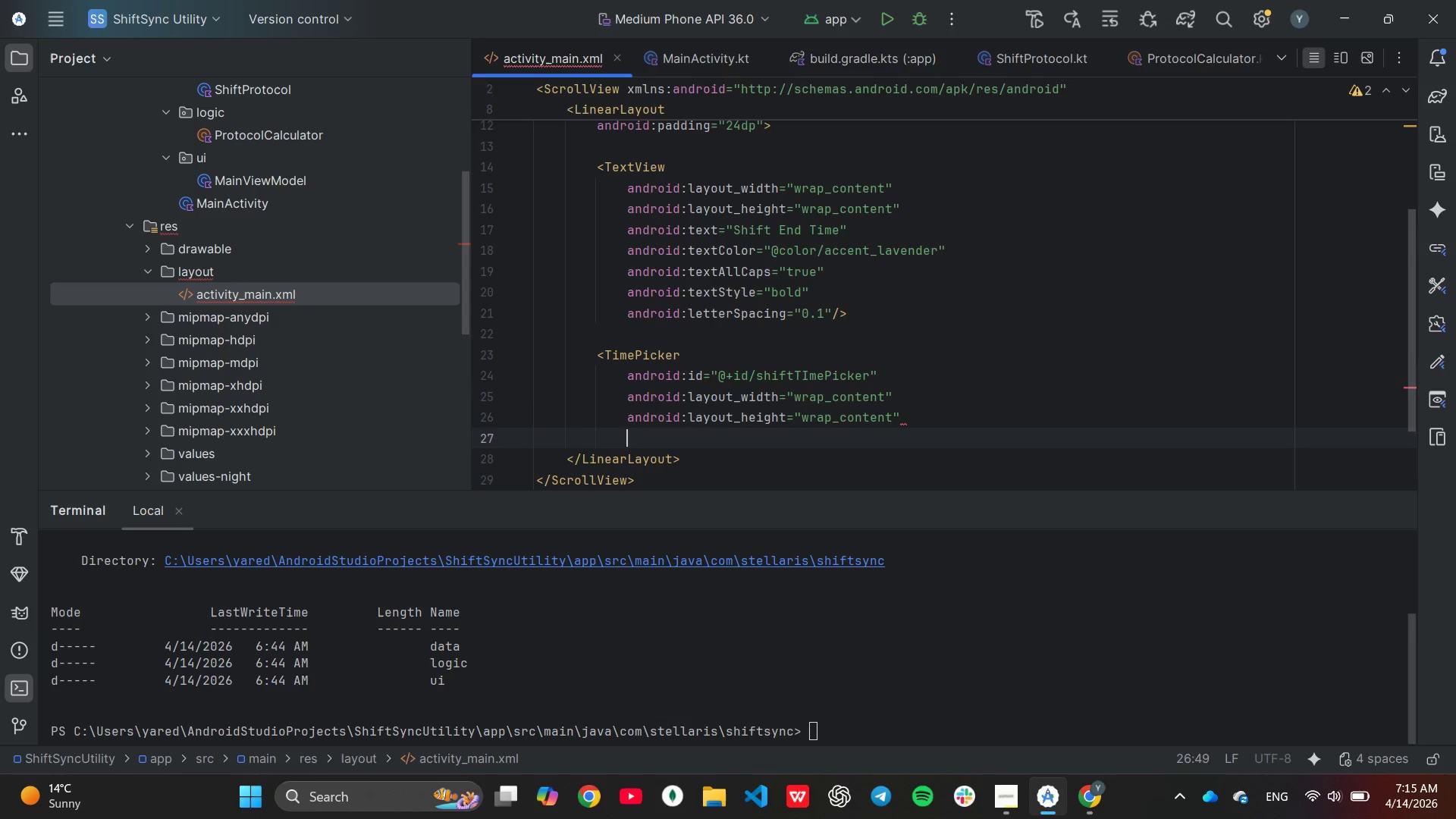 
key(Enter)
 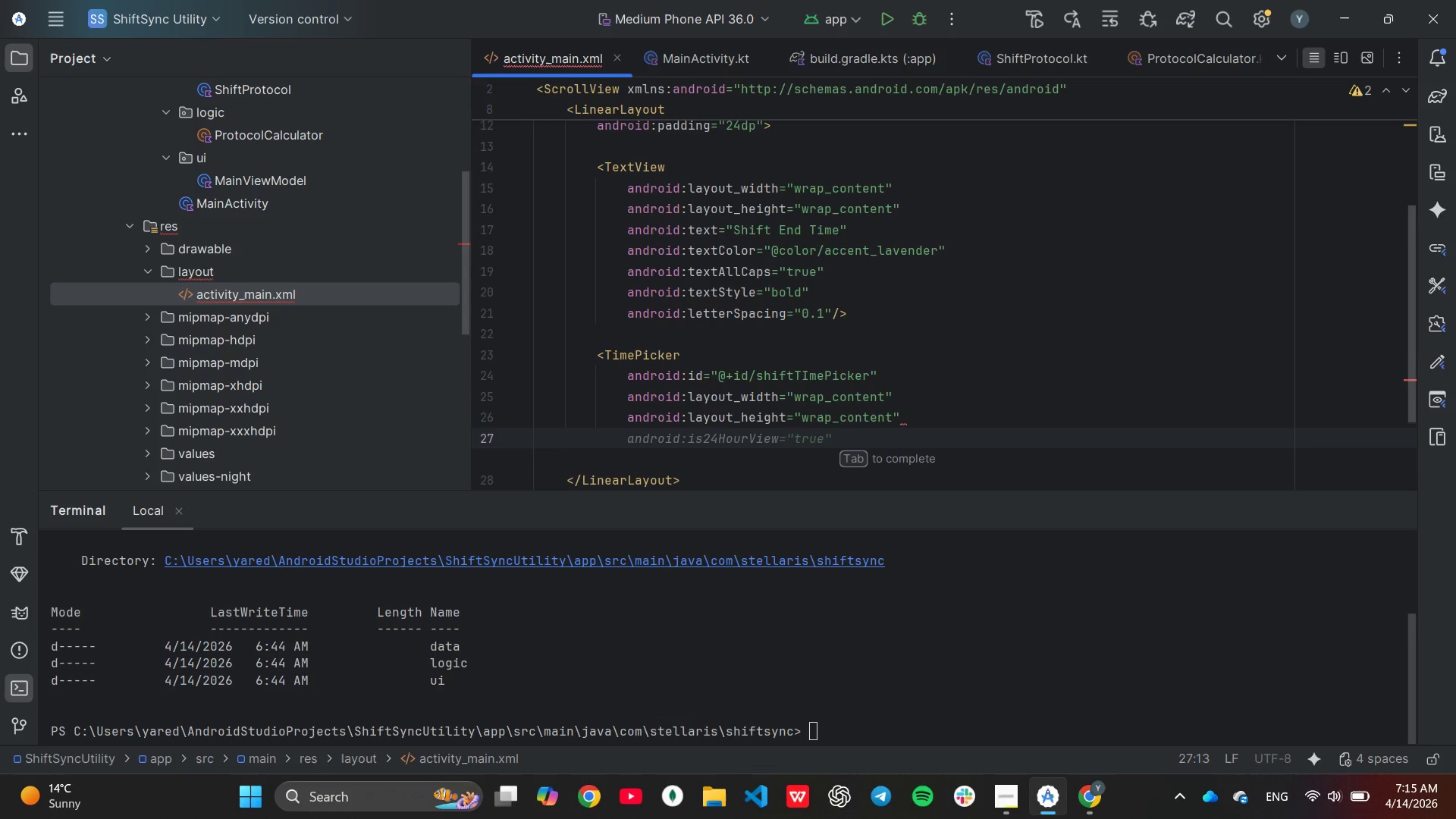 
wait(8.72)
 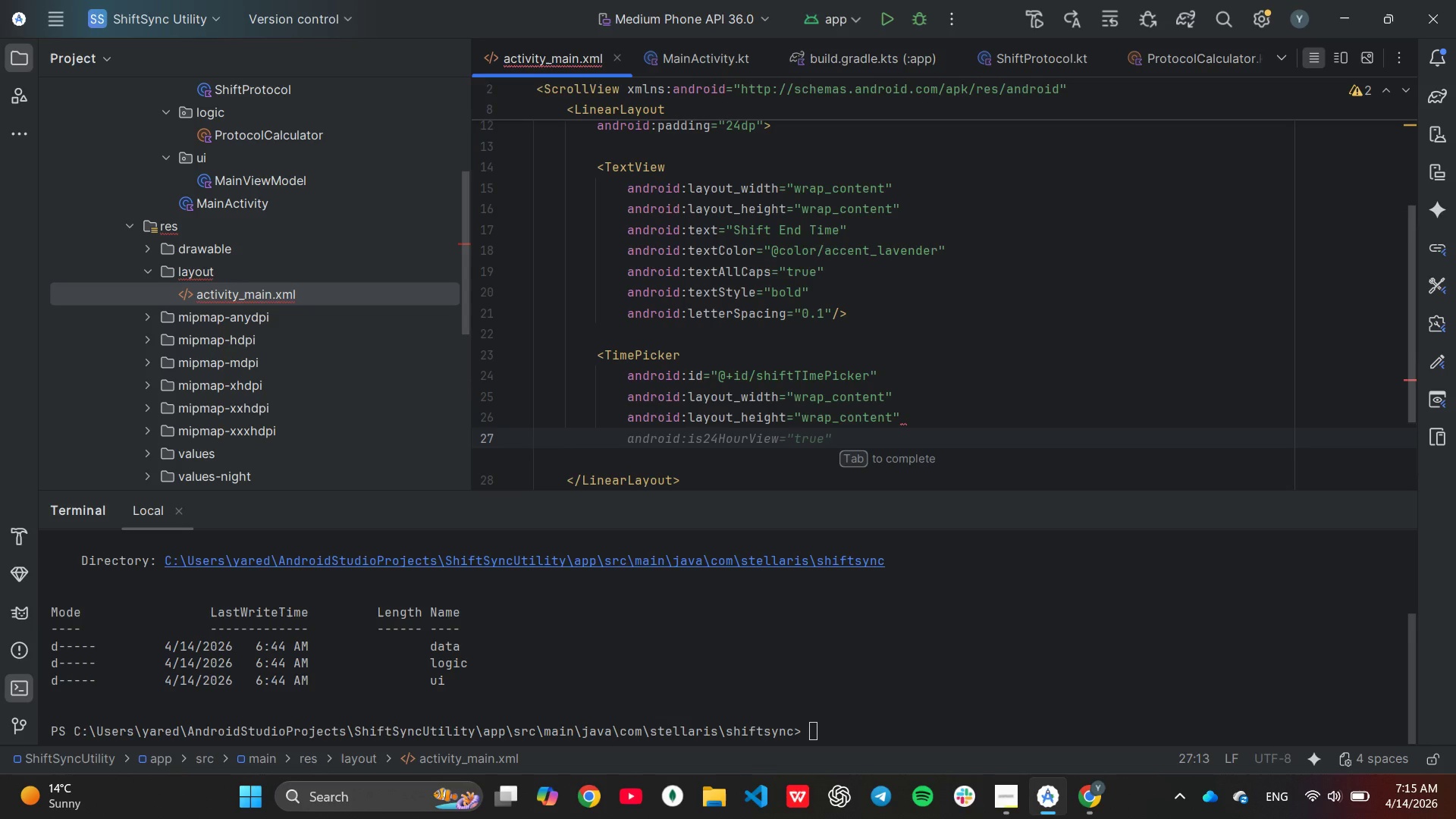 
type(android:)
 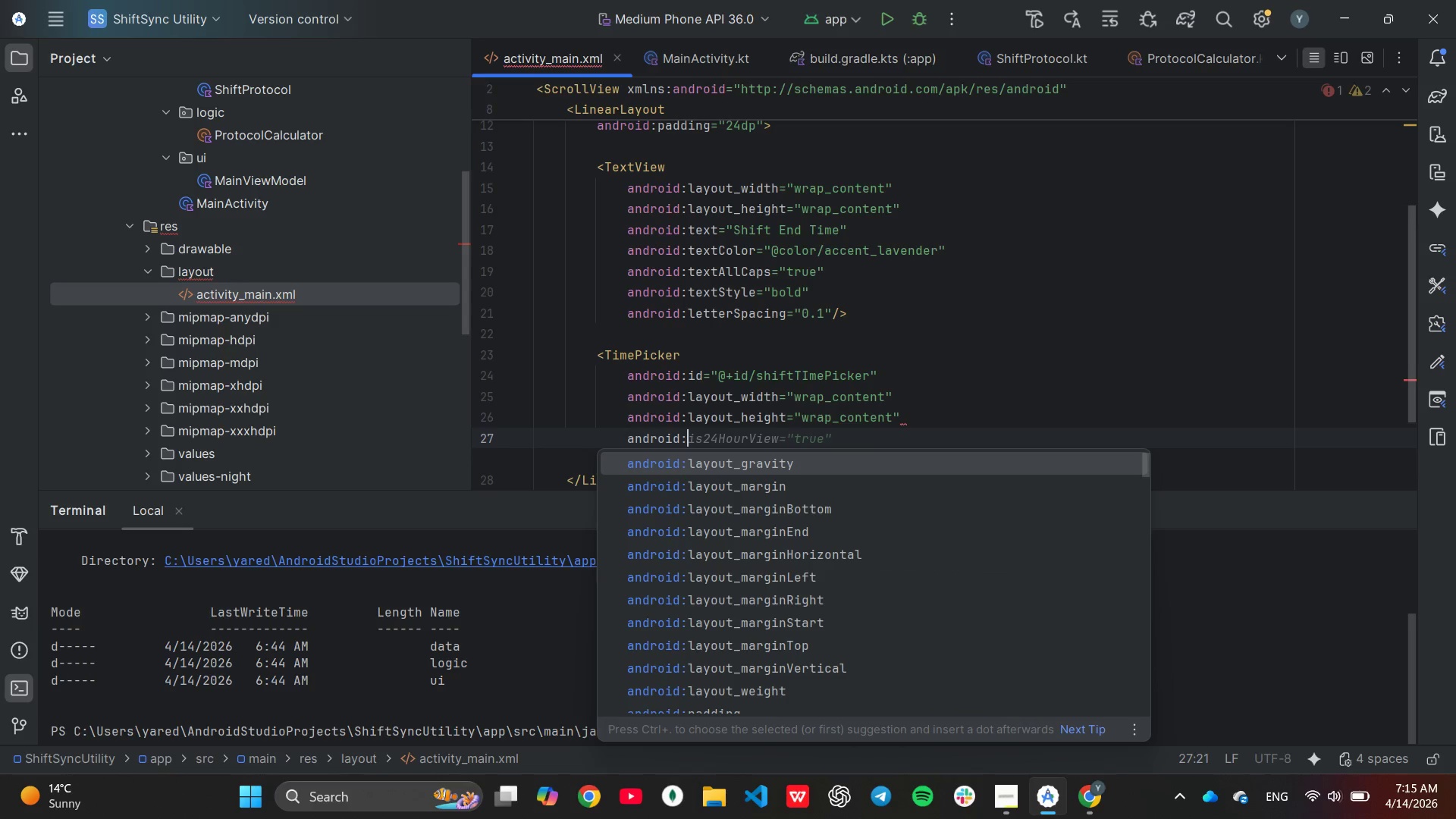 
type(time)
 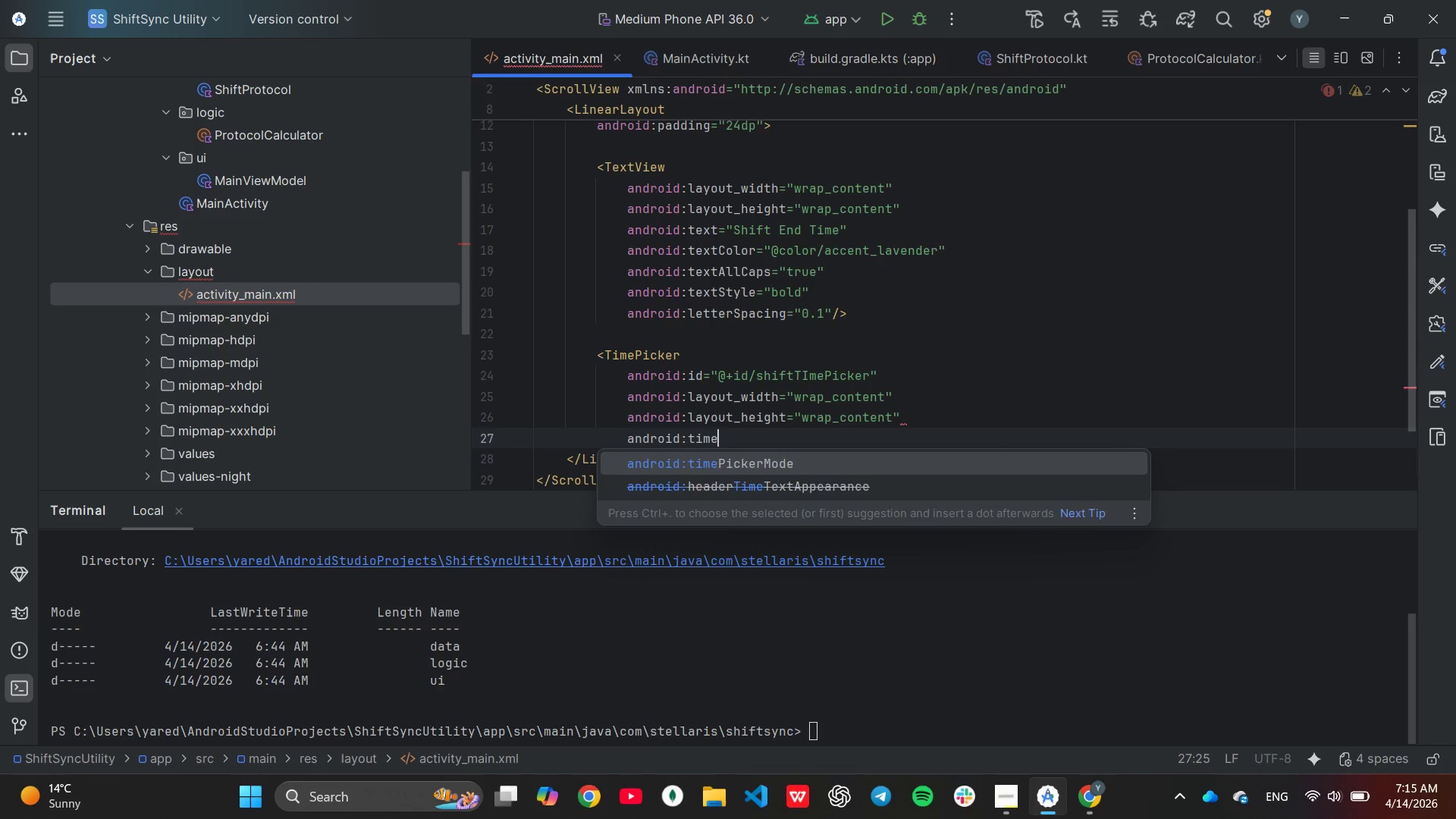 
key(Enter)
 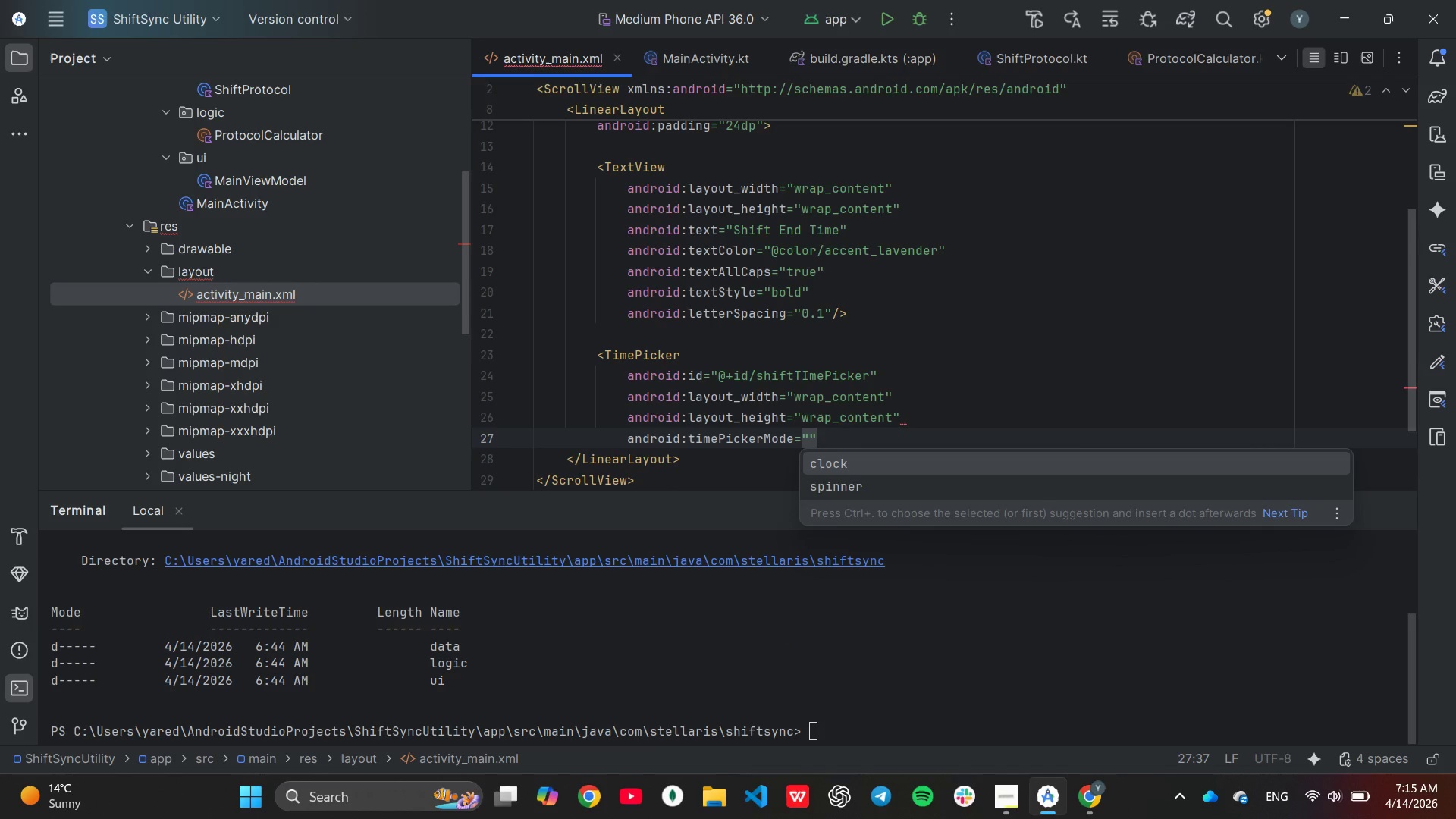 
key(ArrowDown)
 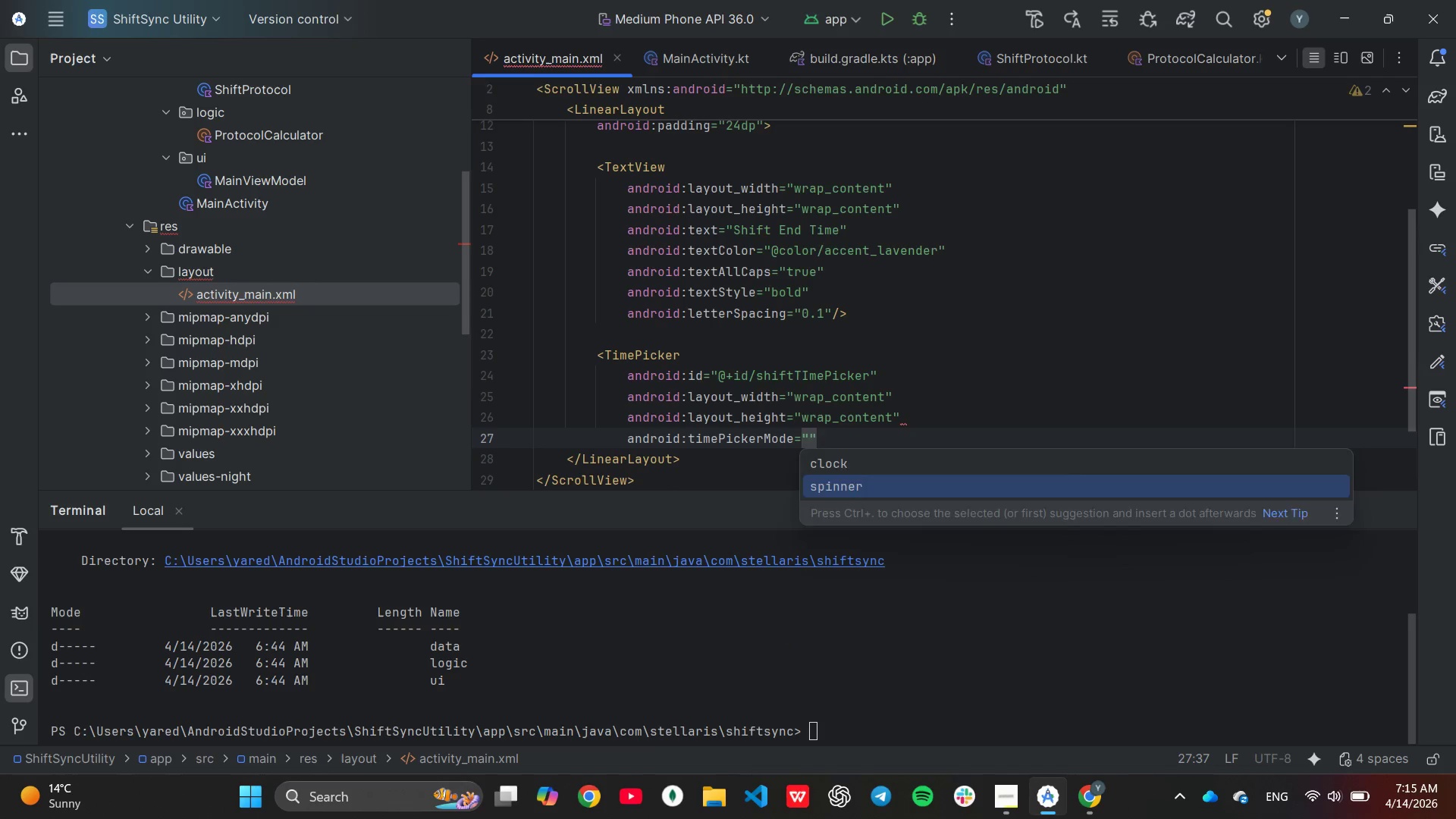 
key(Enter)
 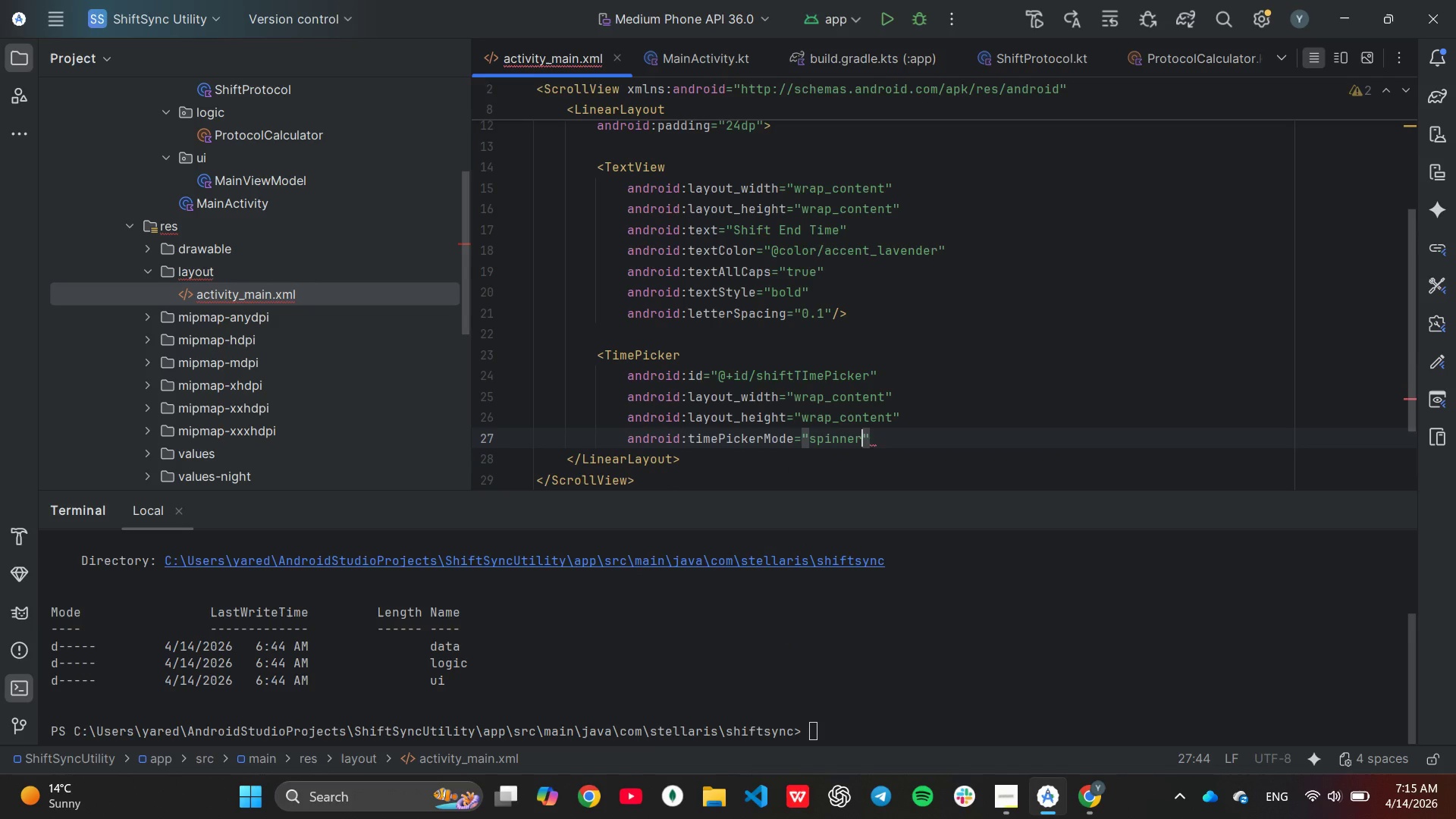 
key(ArrowRight)
 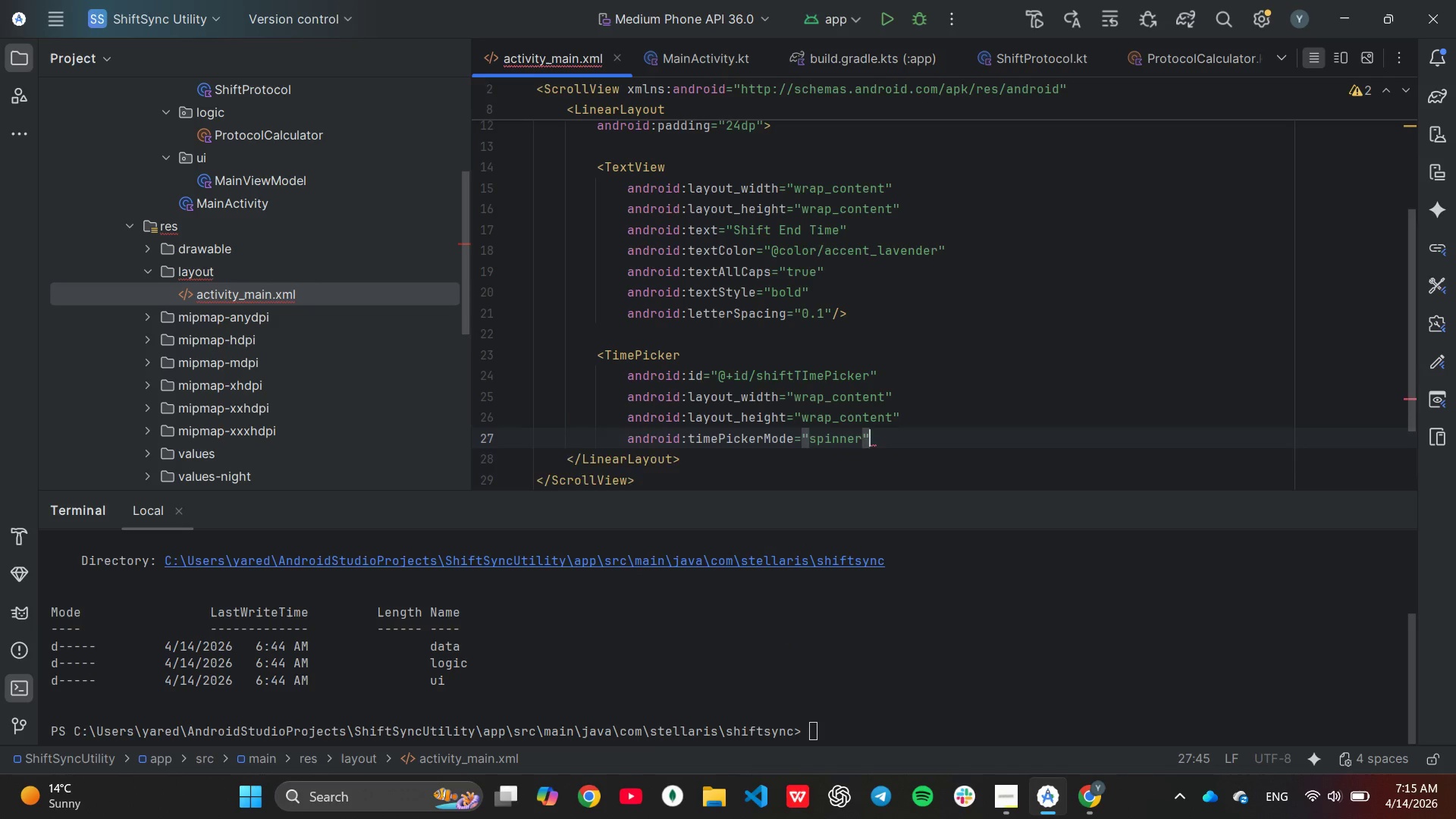 
hold_key(key=Enter, duration=0.33)
 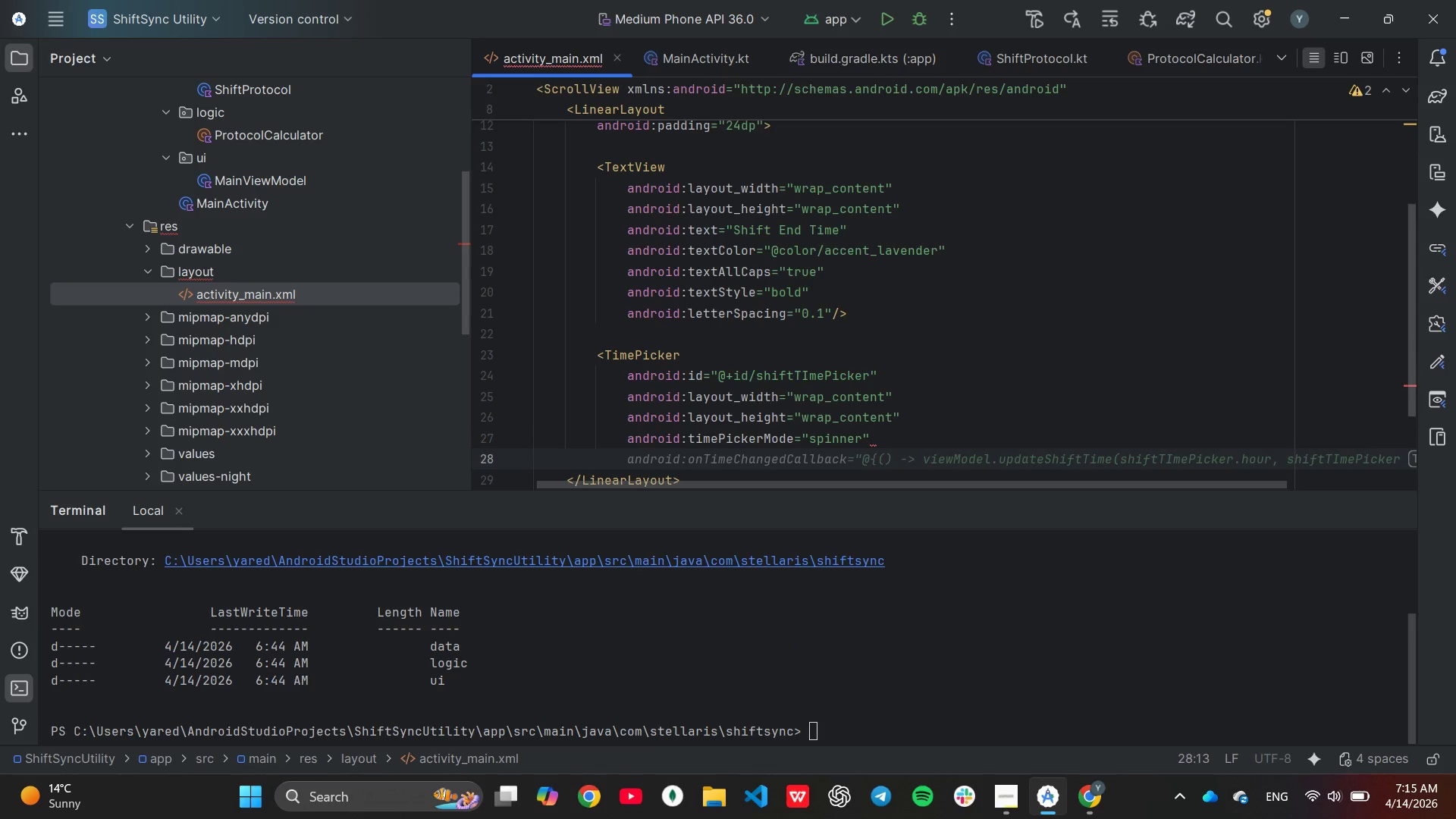 
type(andr)
 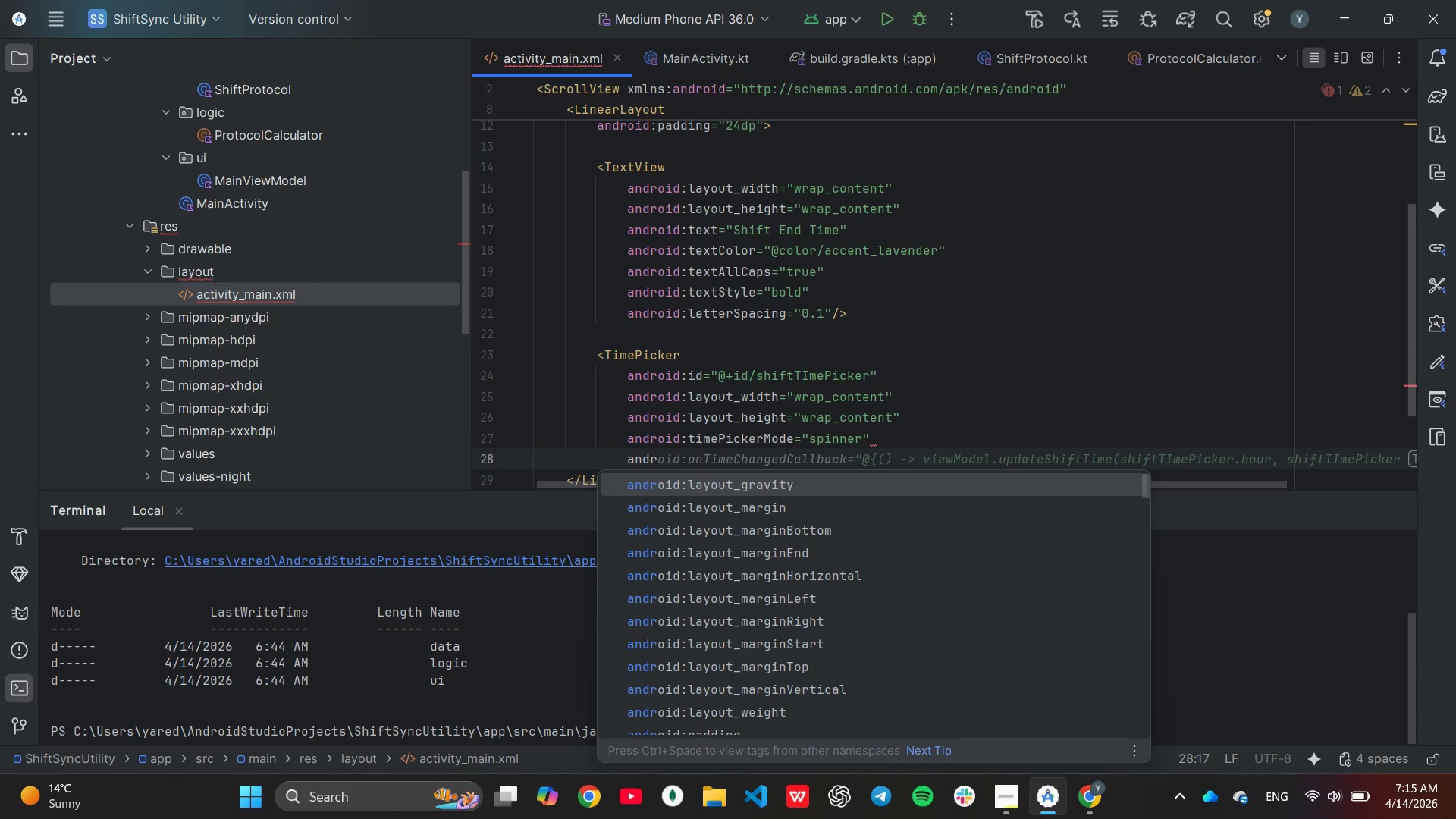 
wait(5.03)
 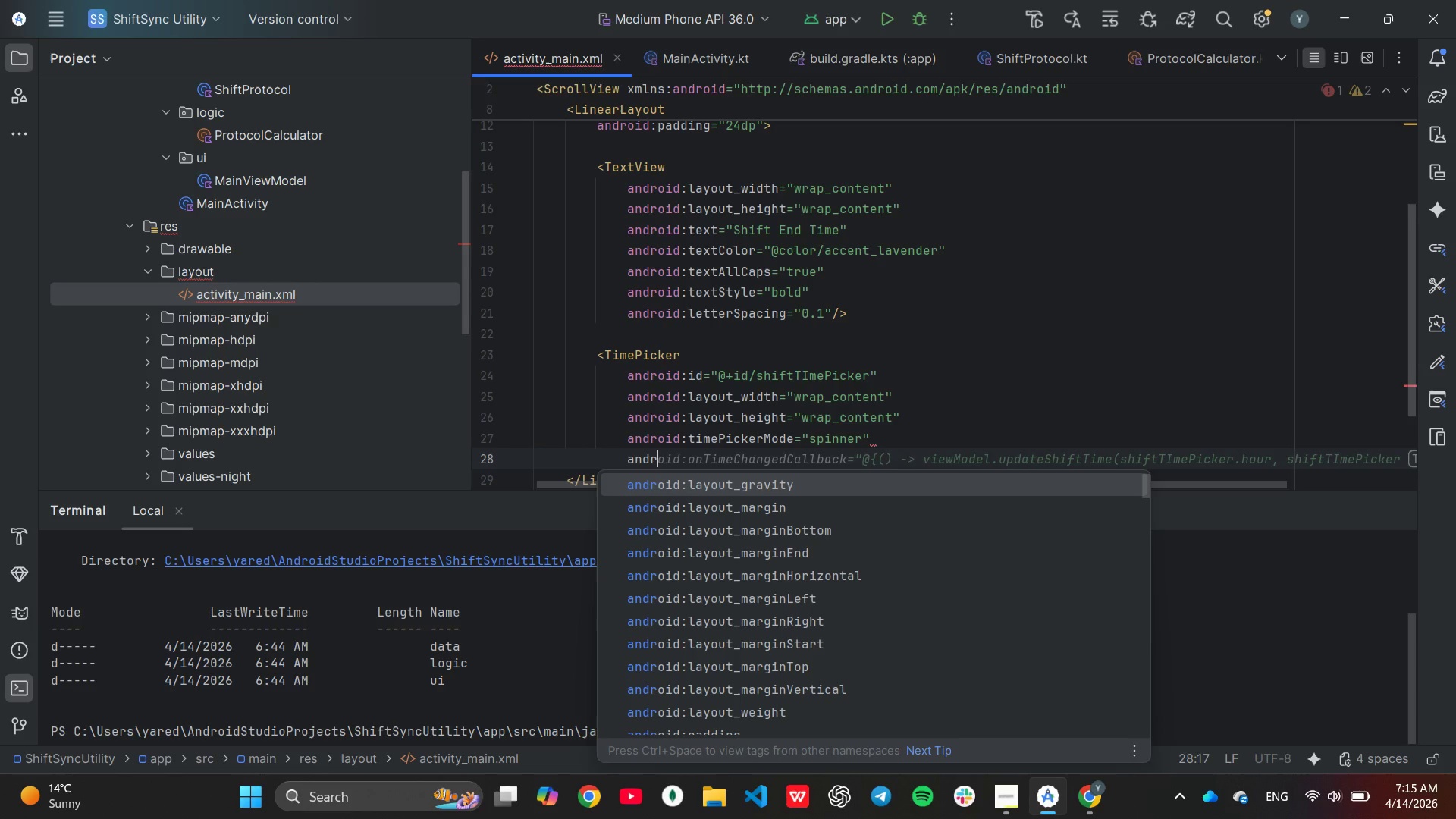 
type(oid:th)
 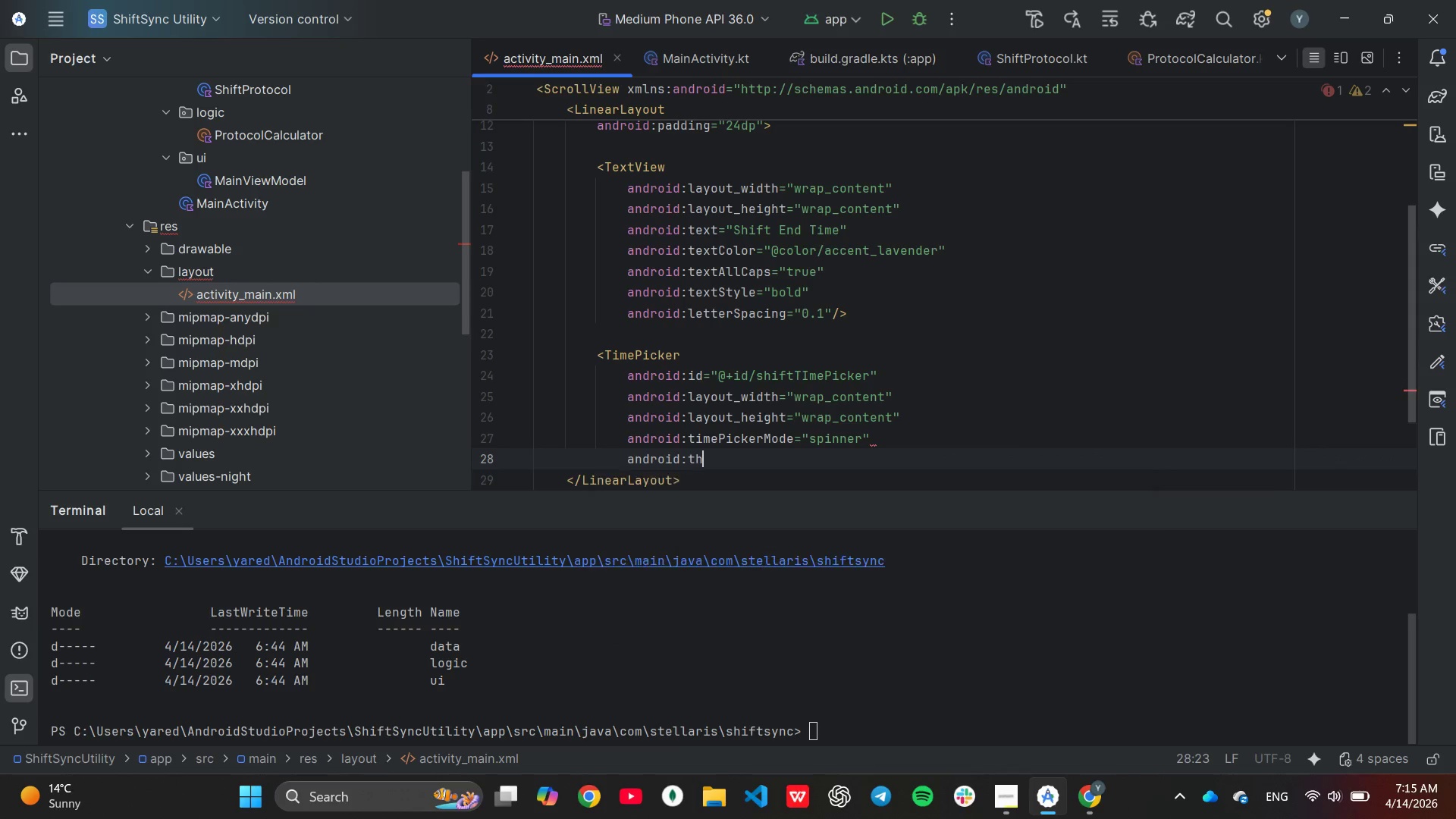 
key(Enter)
 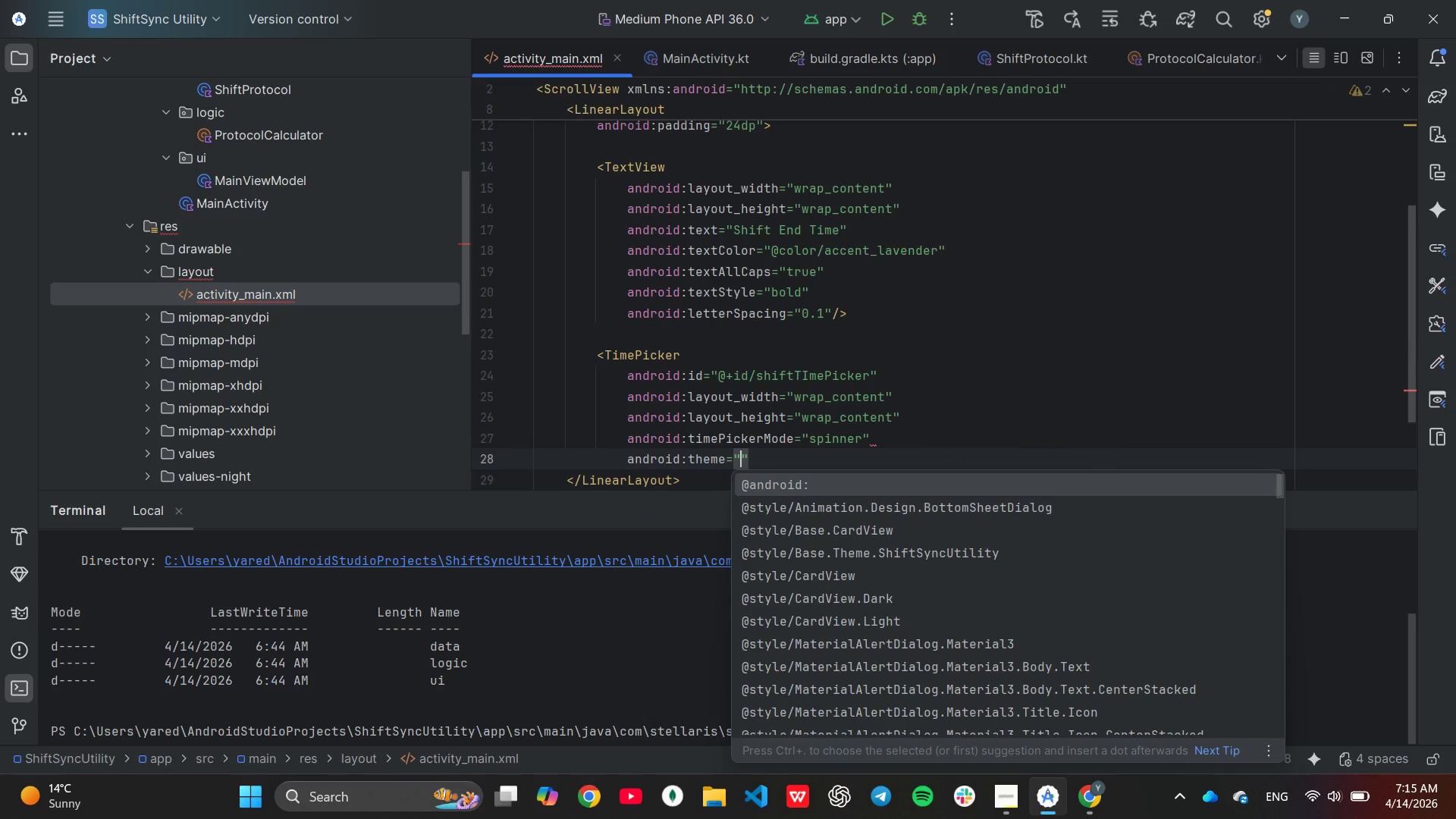 
key(Shift+ShiftRight)
 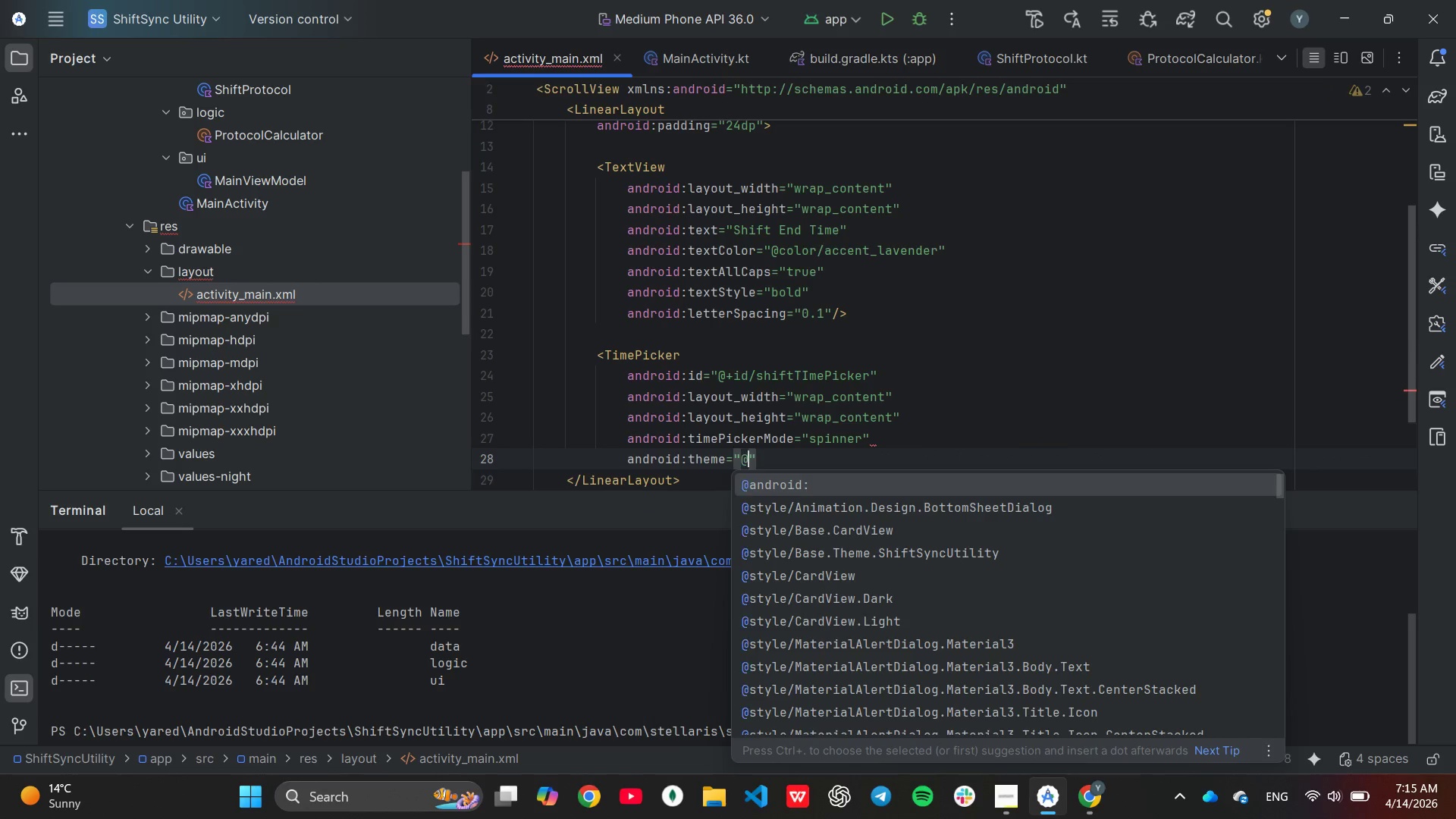 
key(Shift+2)
 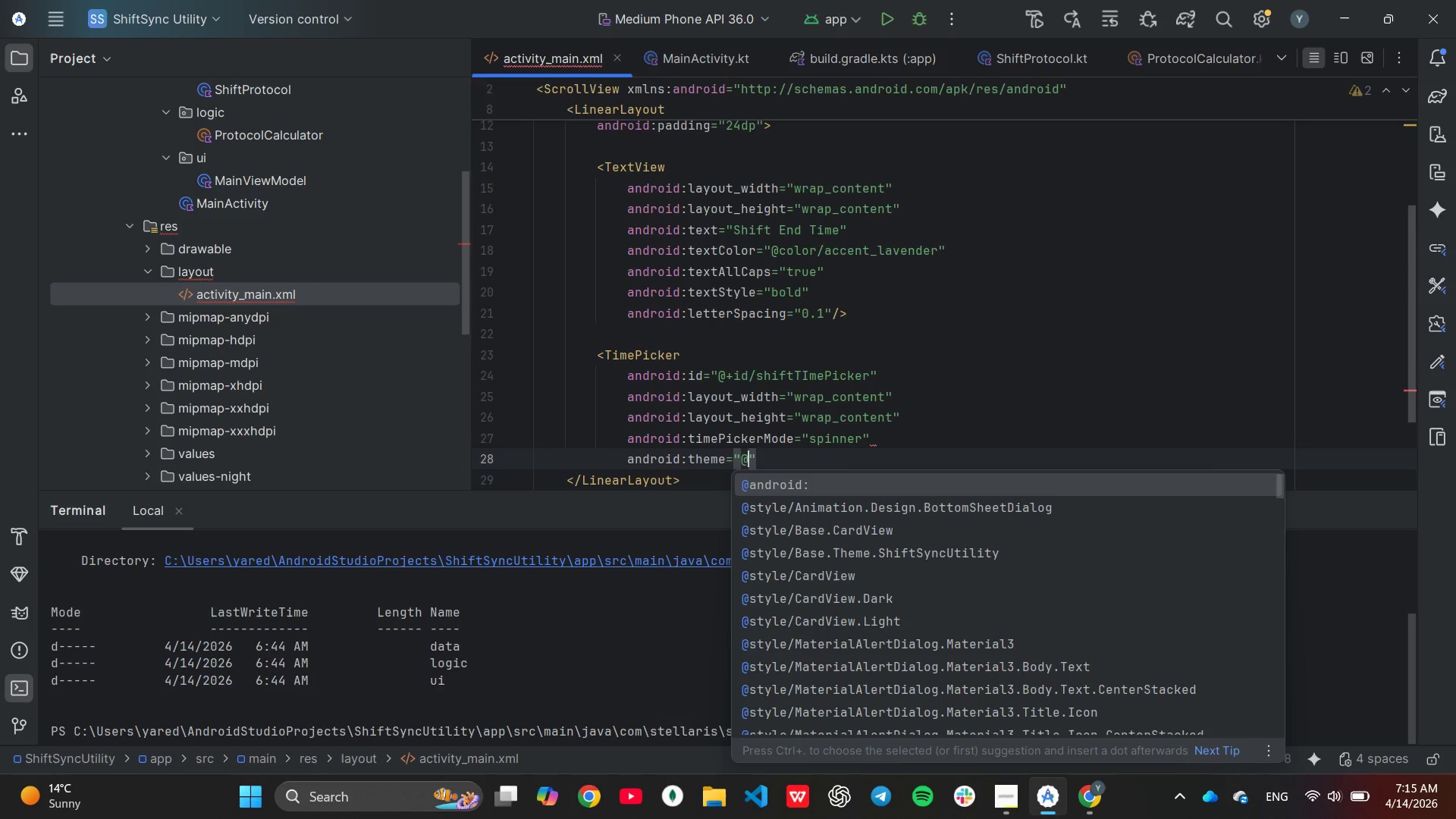 
type(style/Th)
 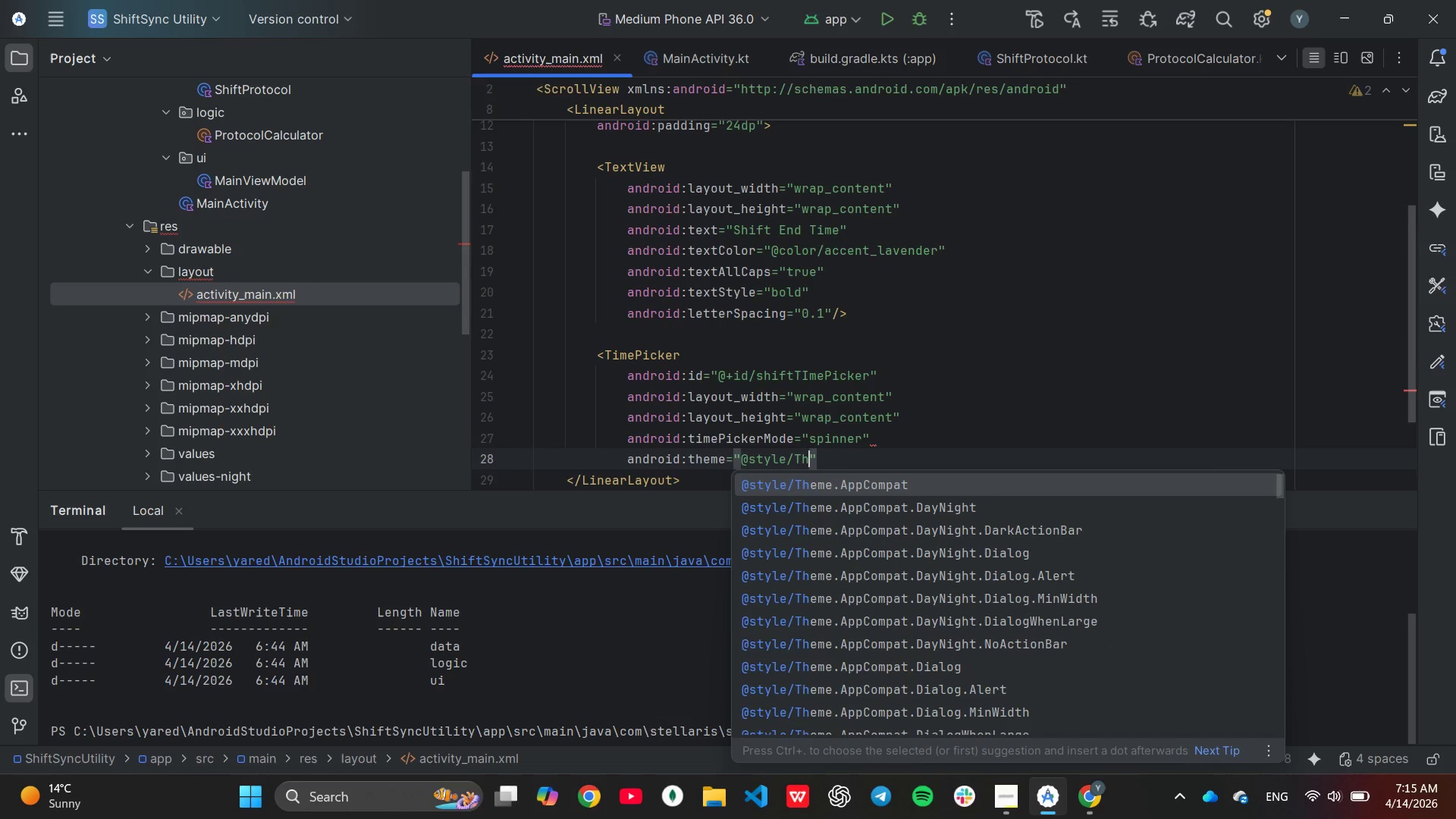 
wait(6.67)
 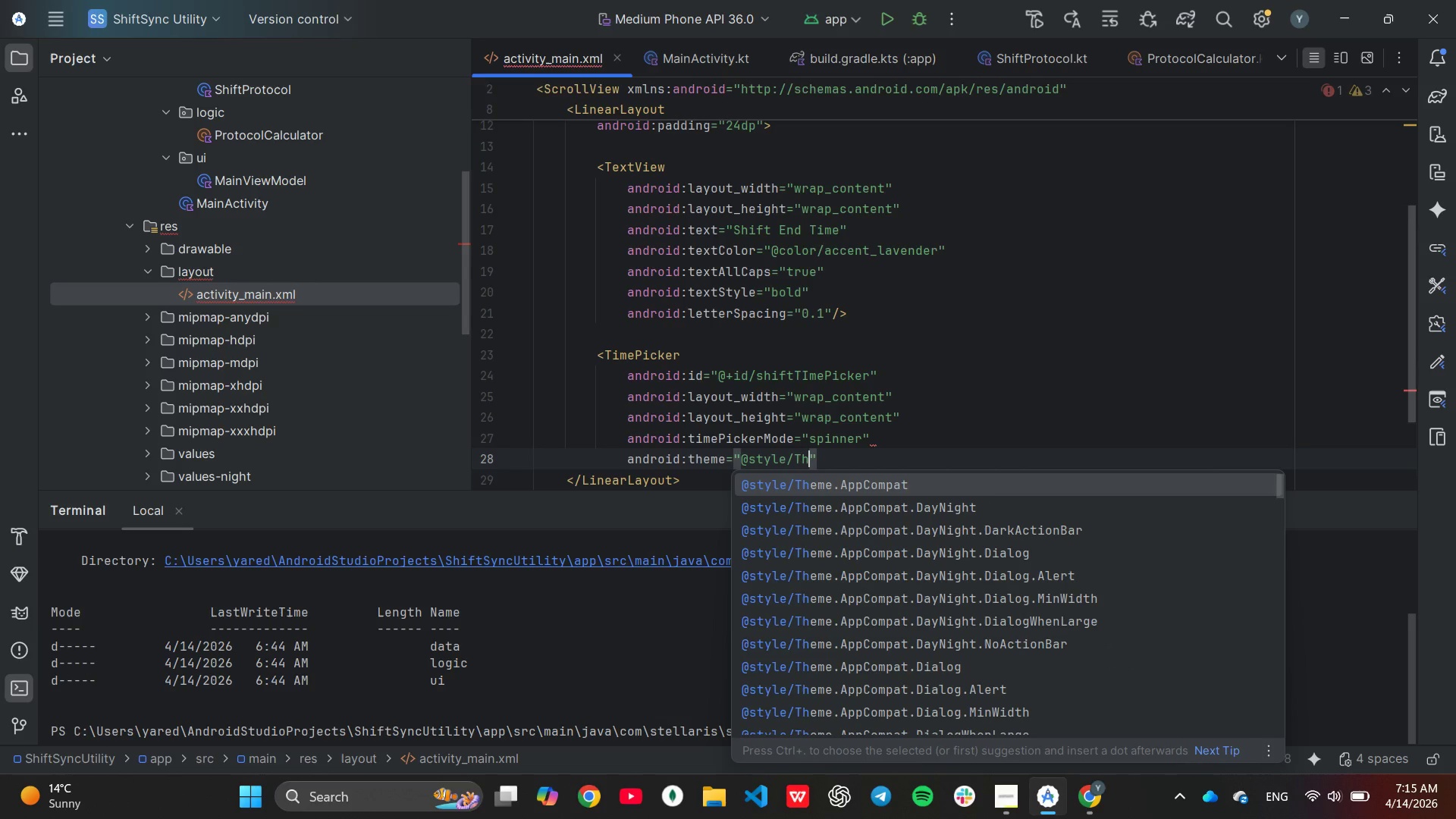 
type(emeOver)
 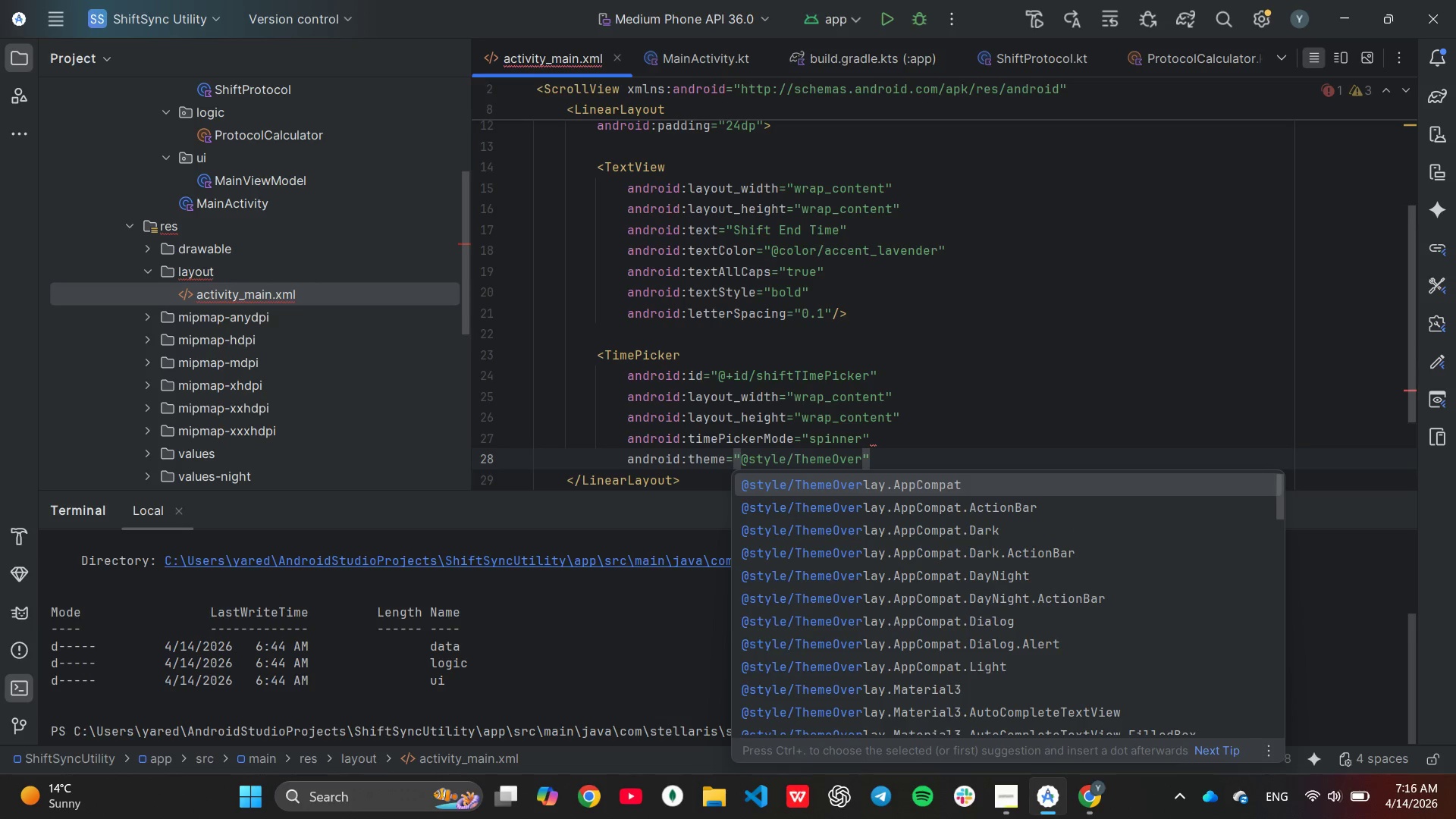 
key(ArrowDown)
 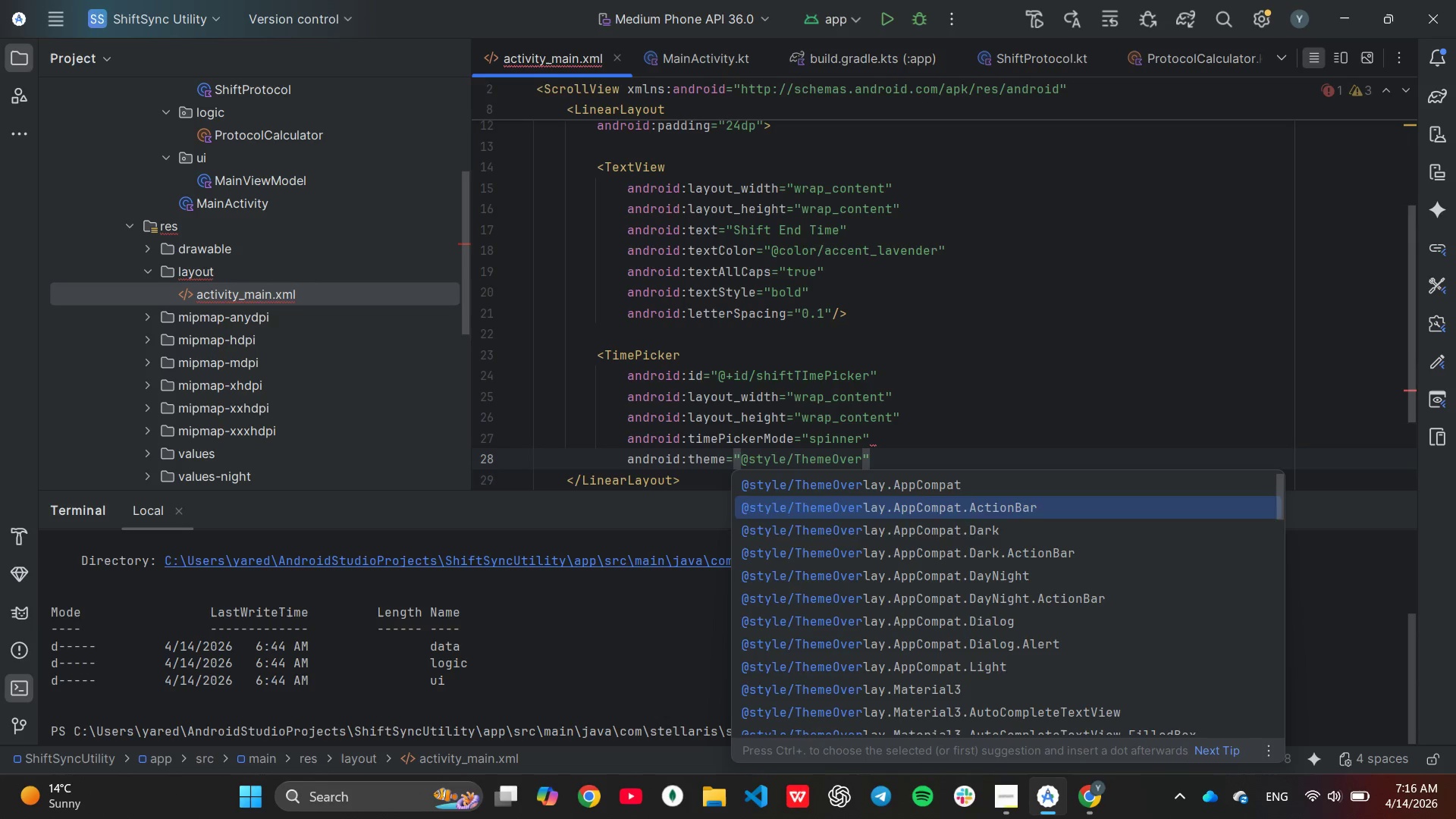 
key(ArrowDown)
 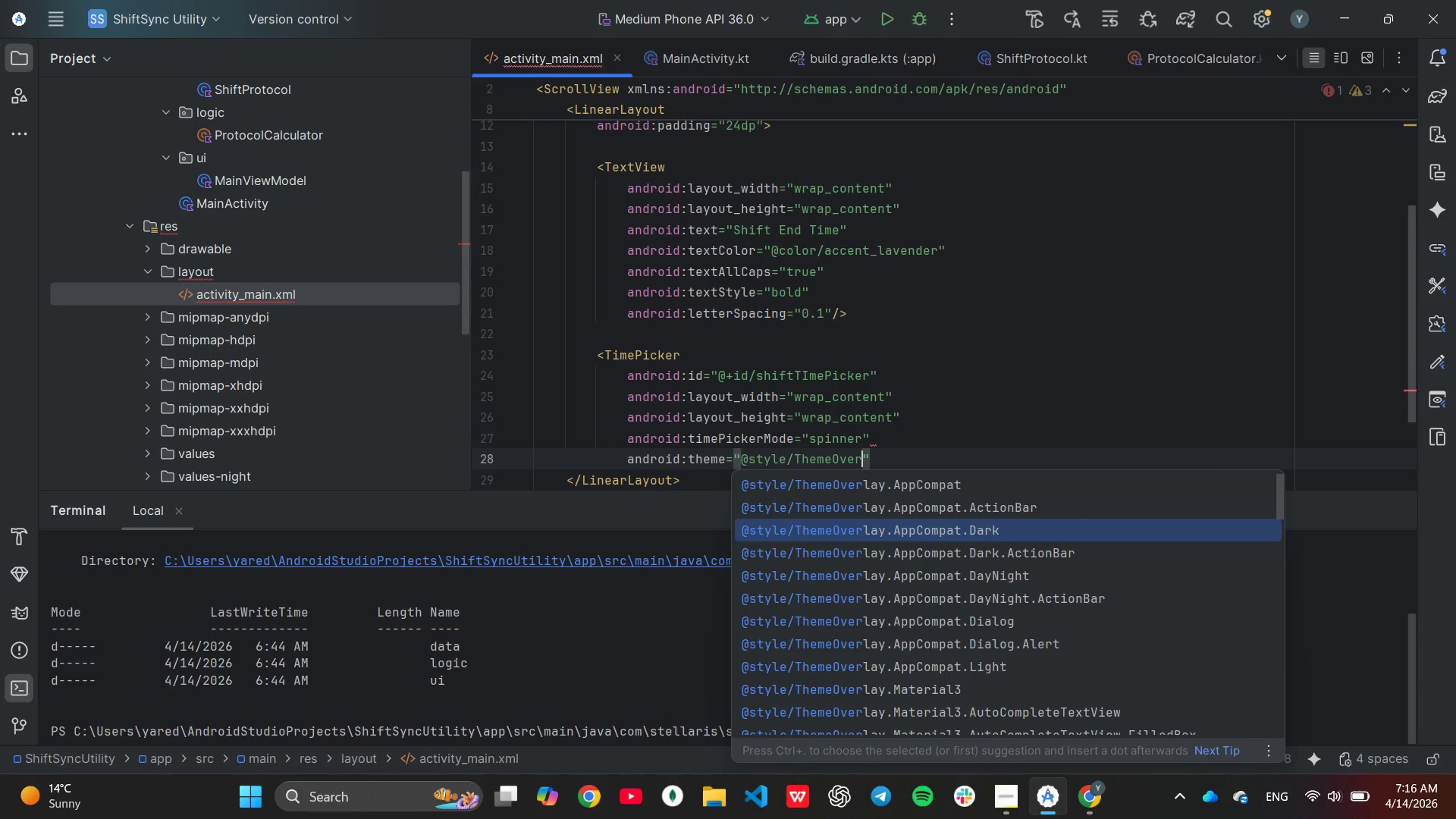 
key(Enter)
 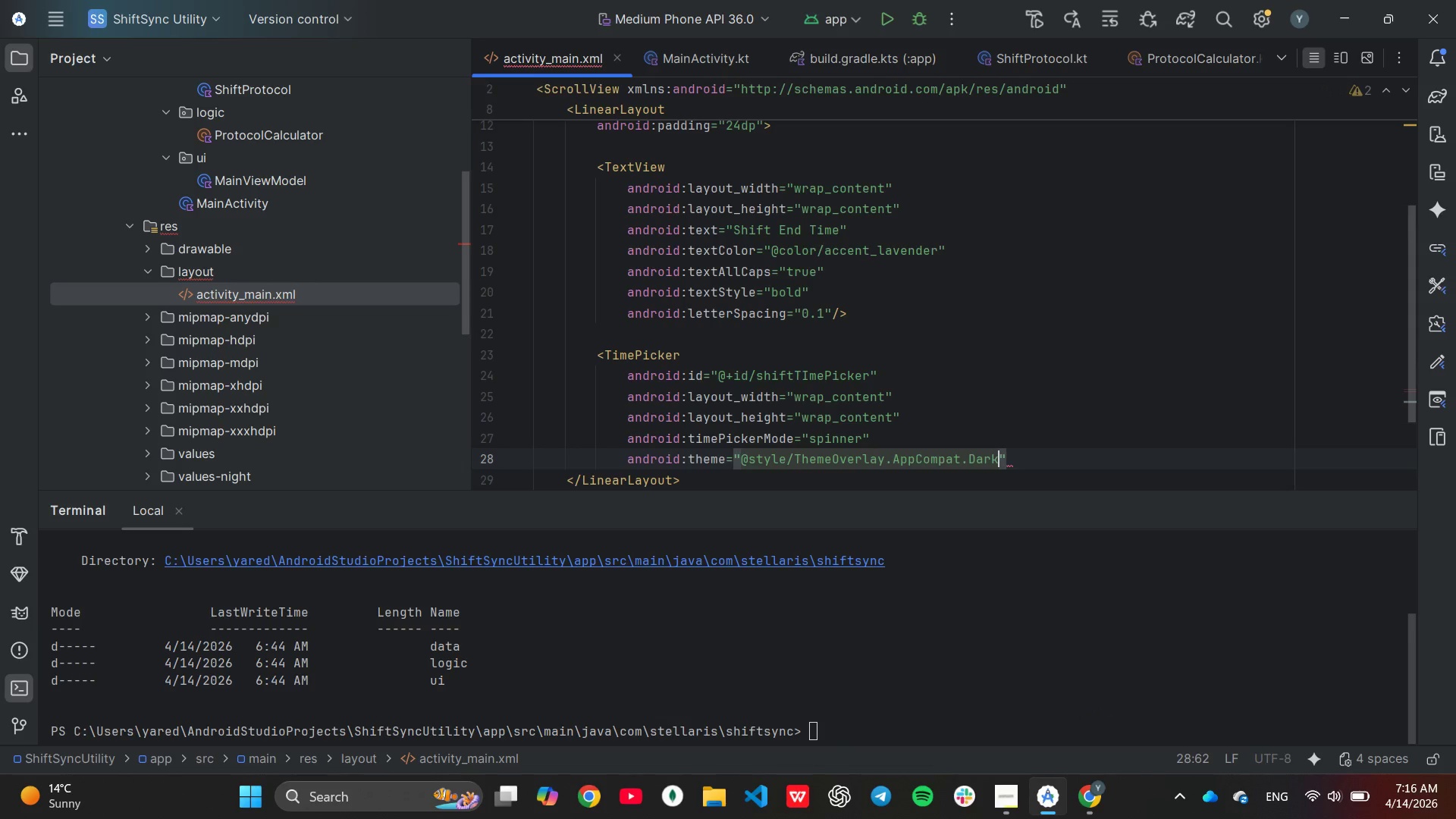 
key(ArrowRight)
 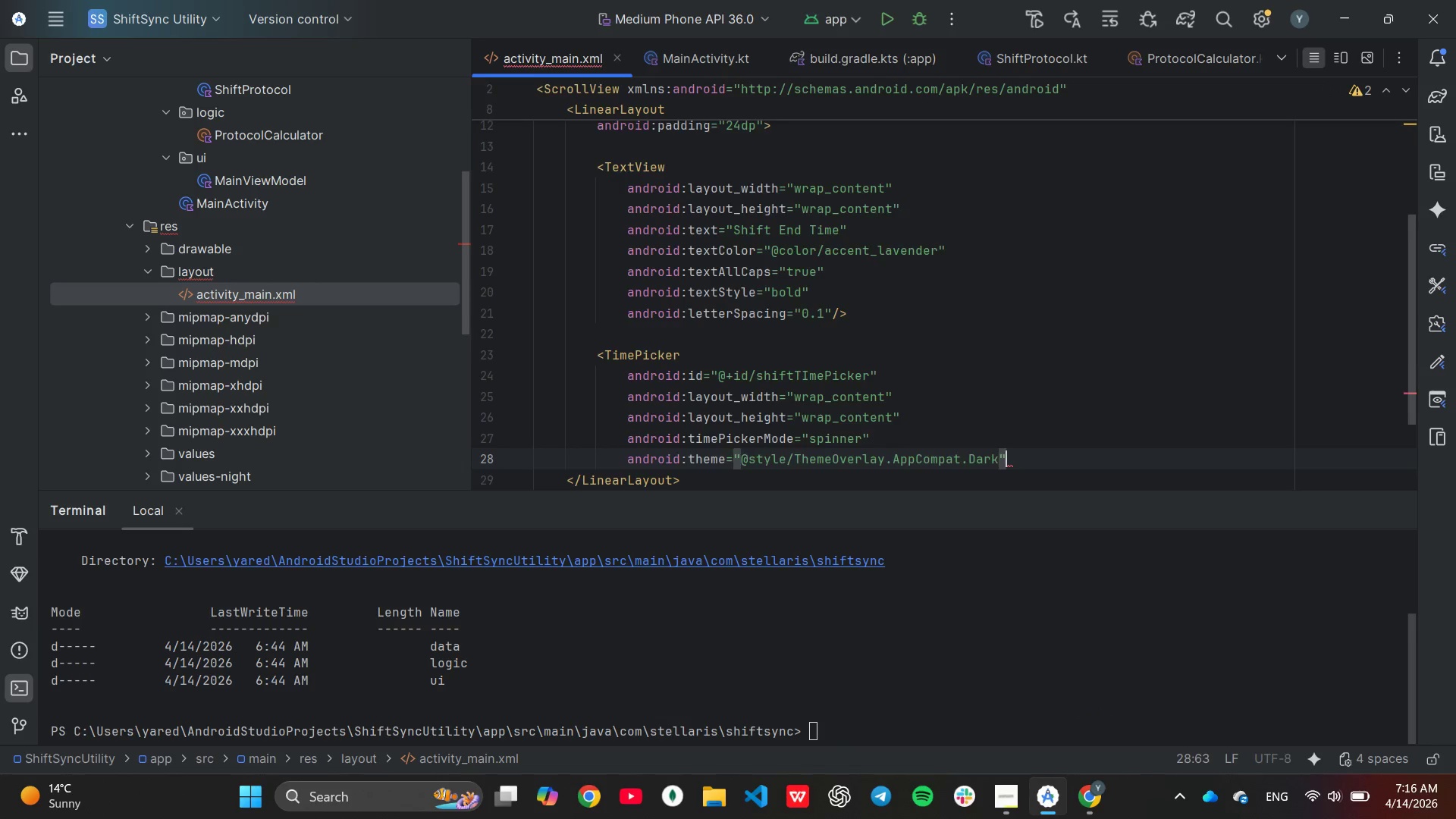 
key(Enter)
 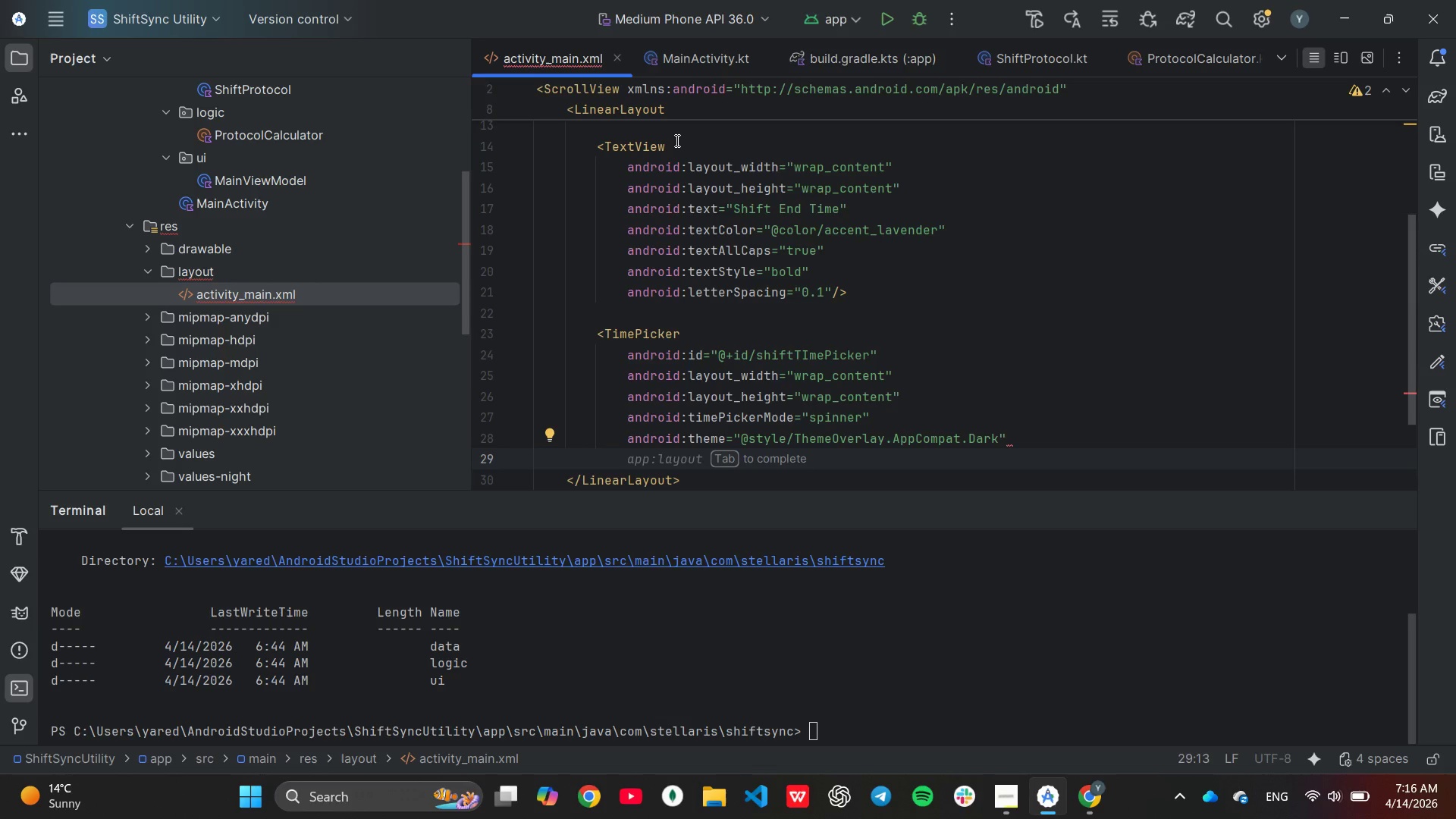 
wait(42.5)
 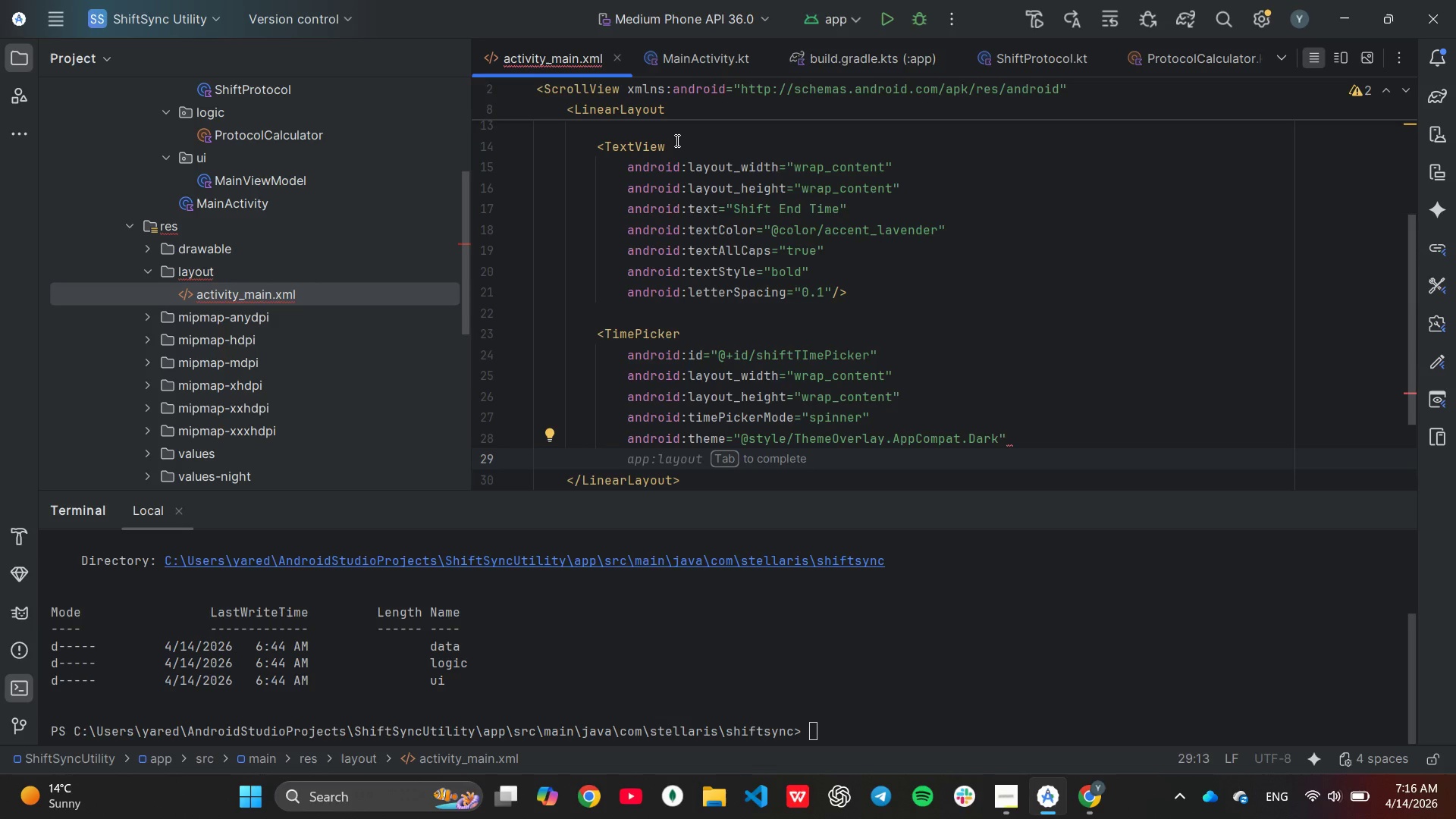 
type(android)
 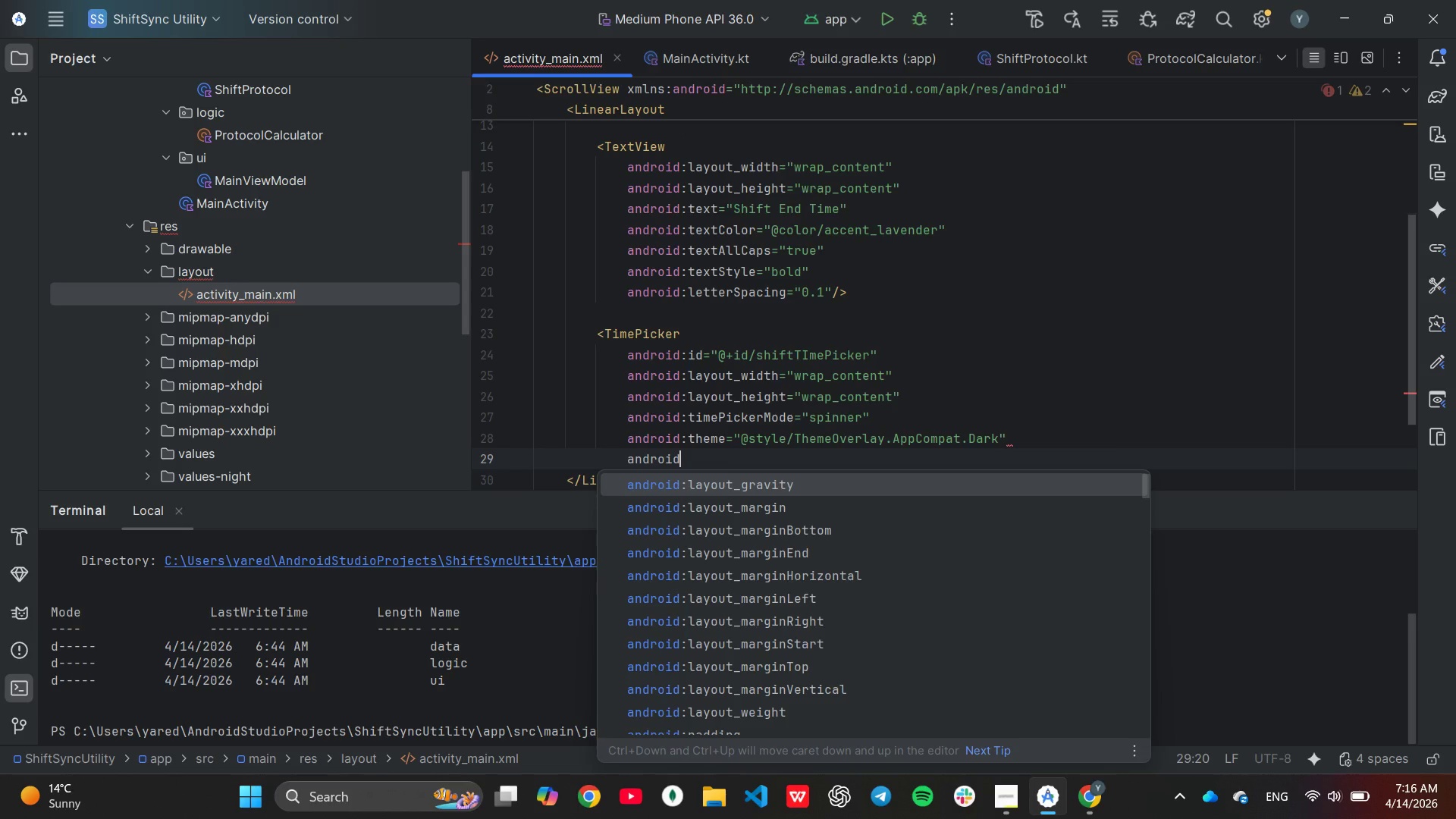 
hold_key(key=ShiftLeft, duration=0.47)
 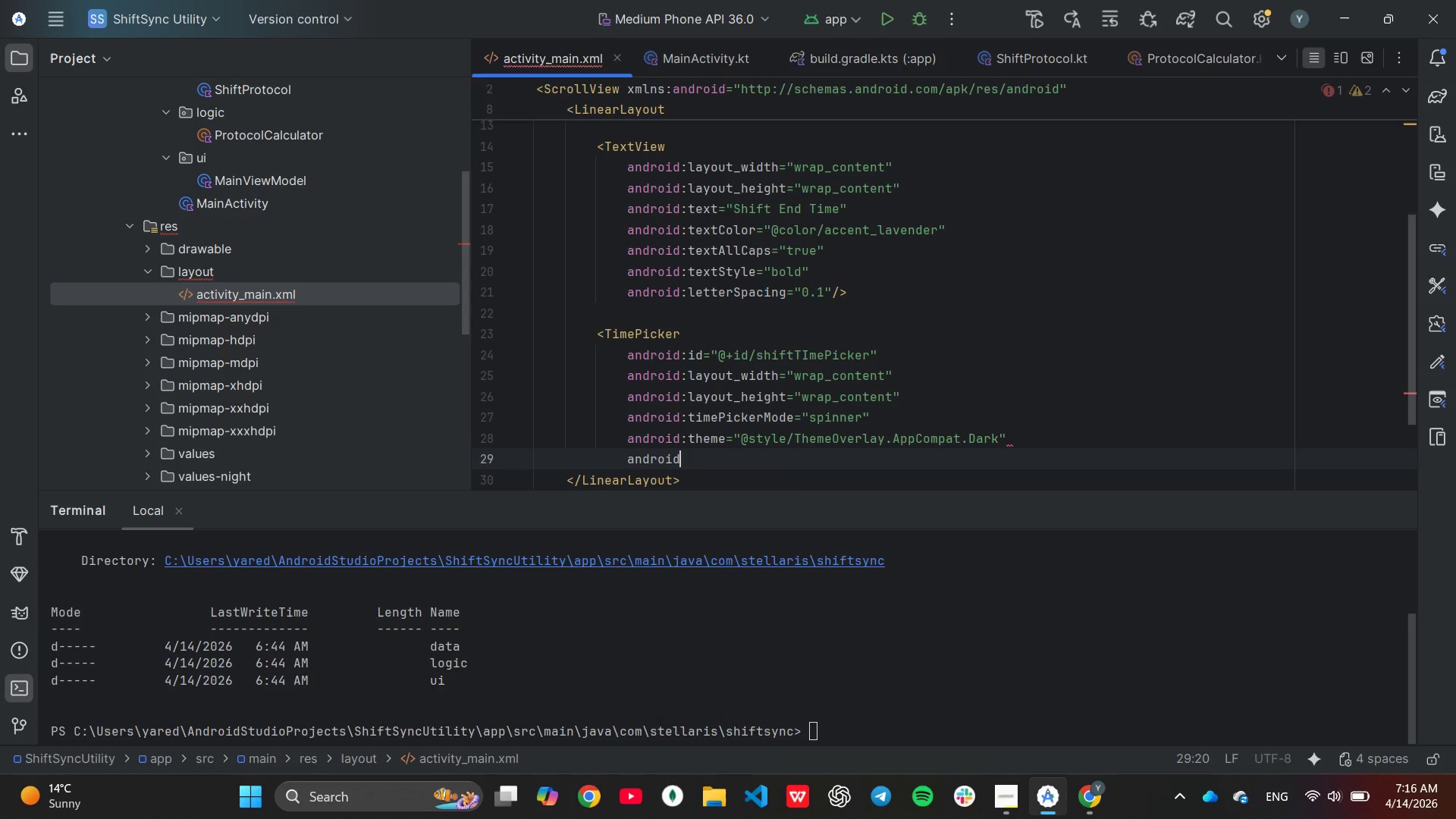 
key(Enter)
 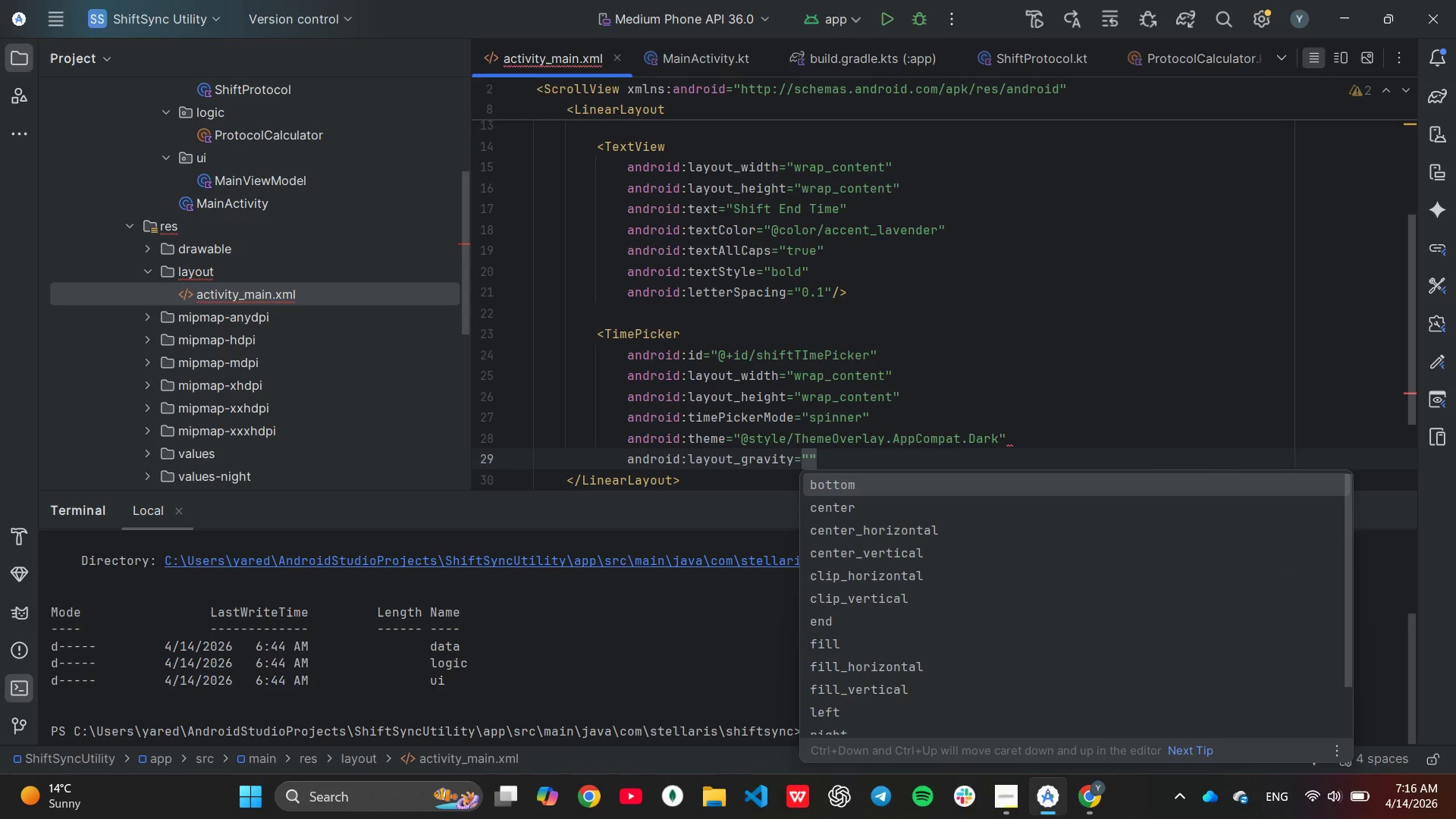 
key(ArrowDown)
 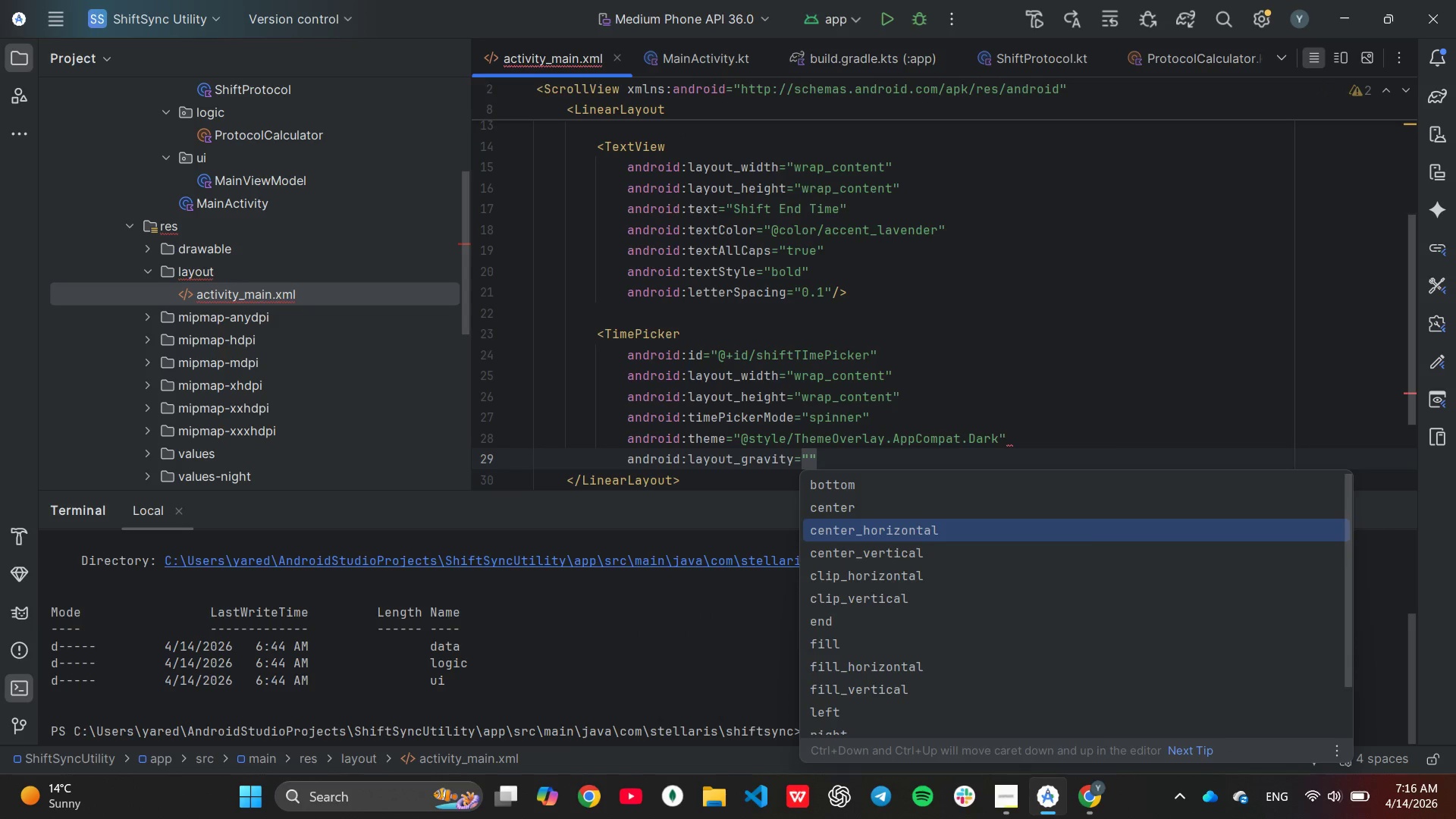 
key(ArrowDown)
 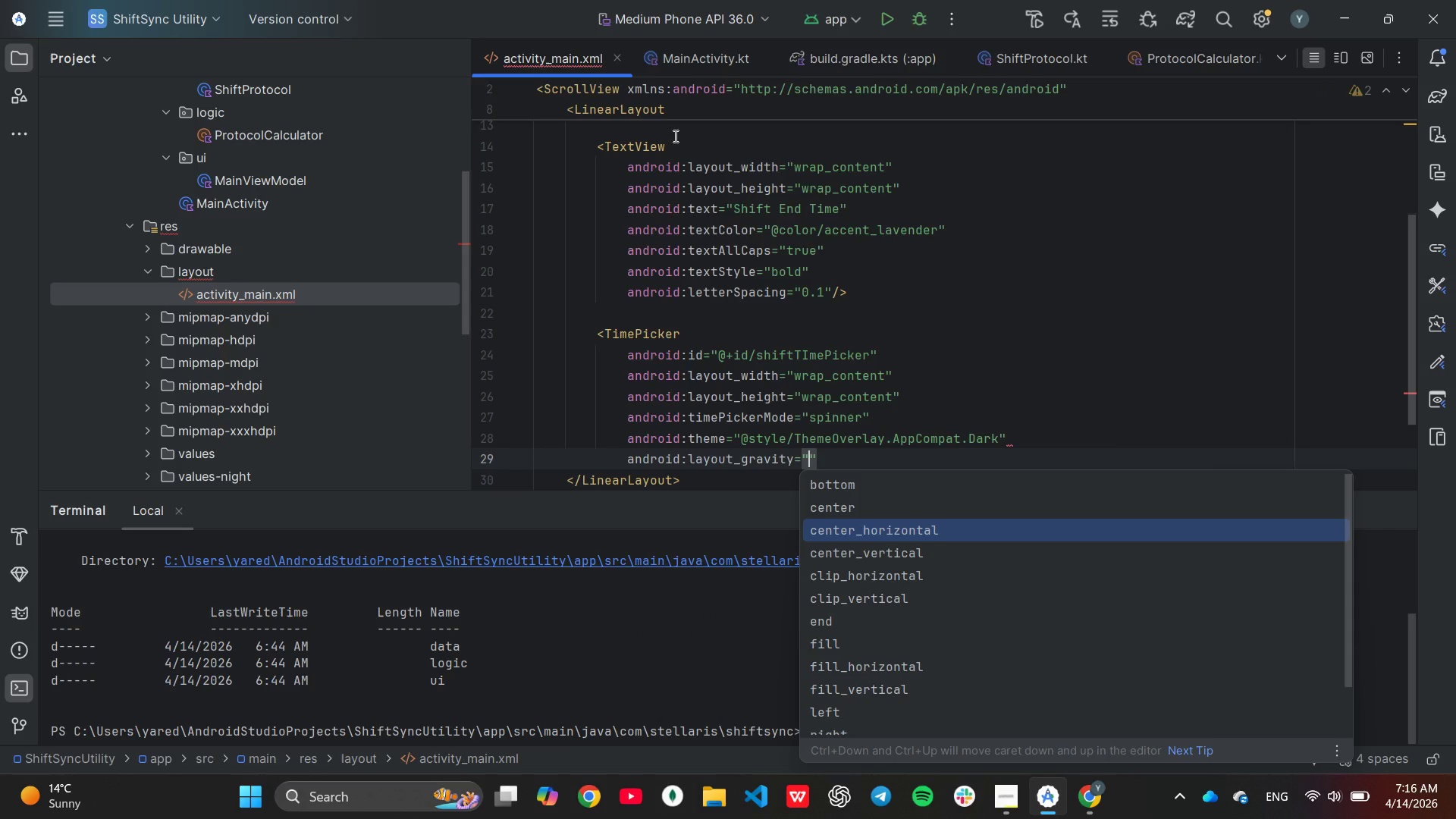 
key(Enter)
 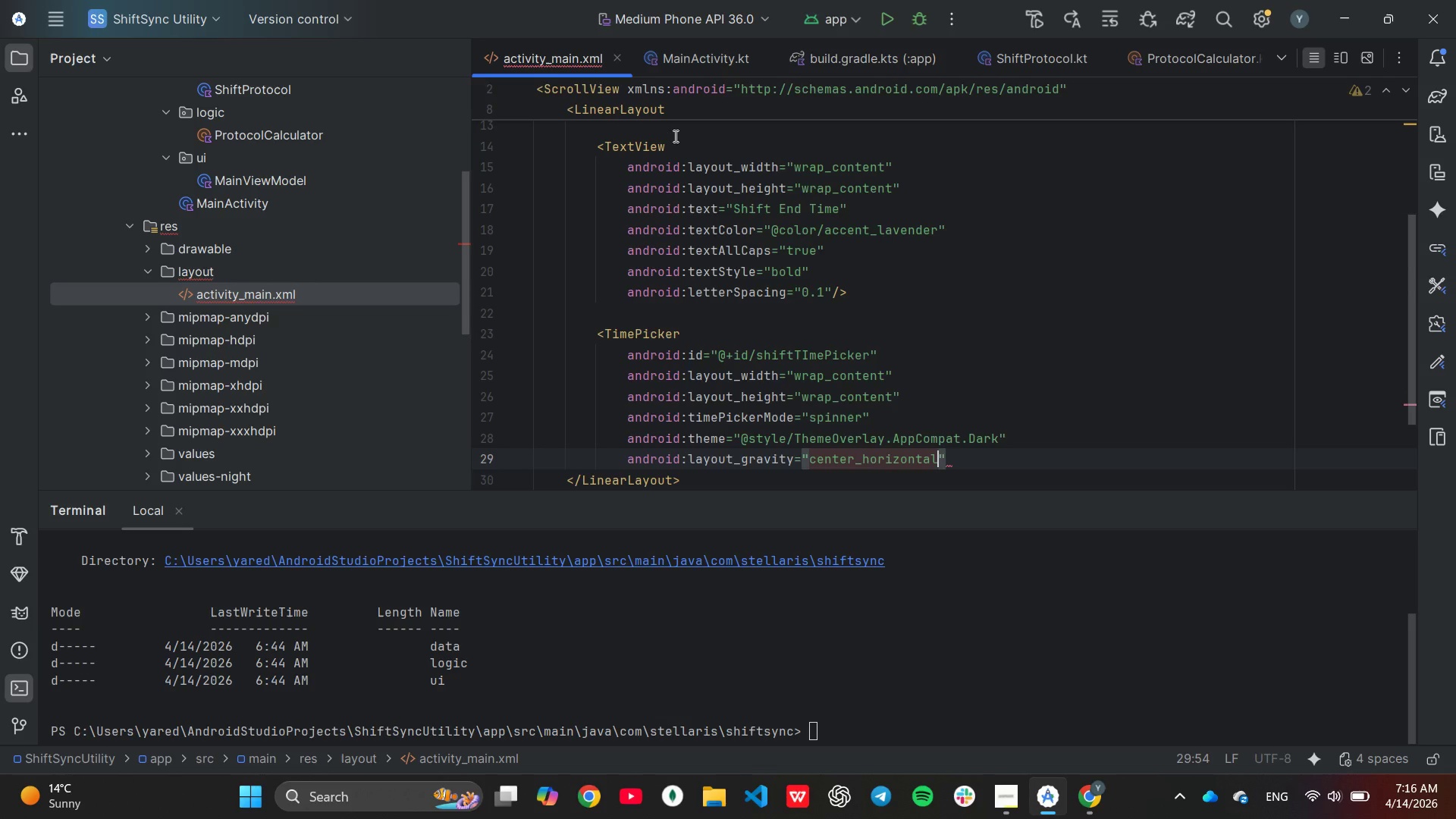 
key(ArrowRight)
 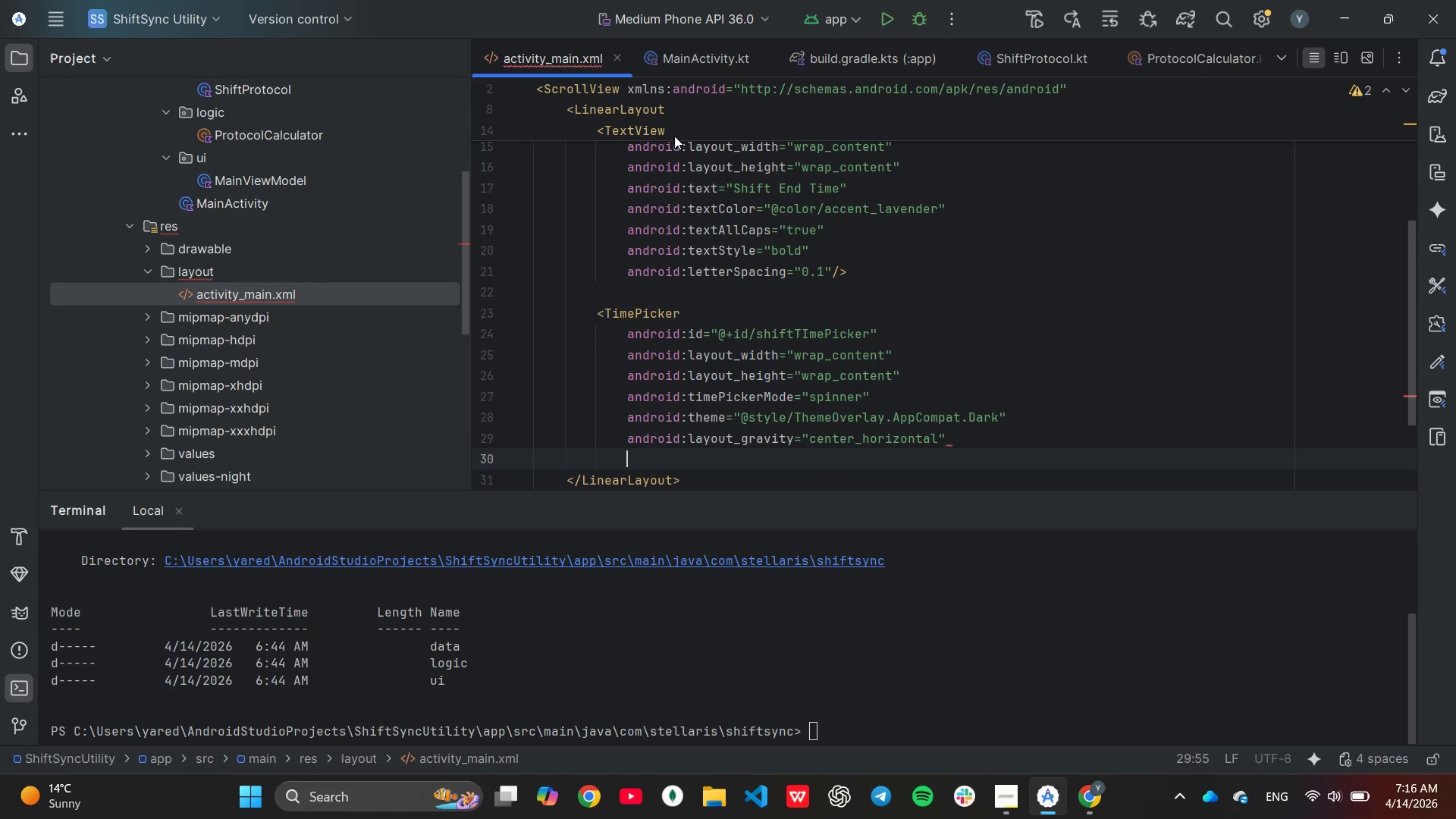 
key(Enter)
 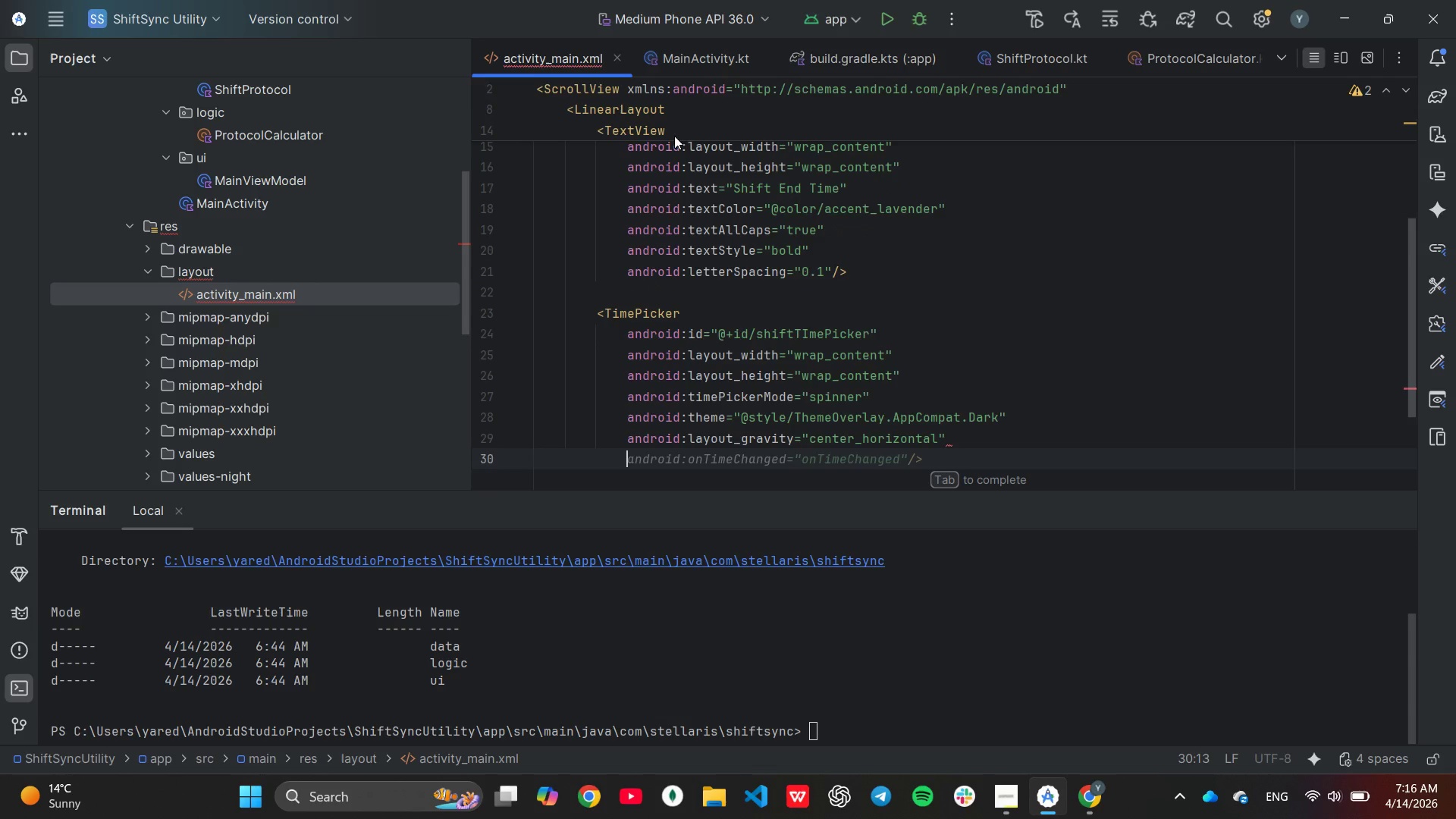 
type(android:)
 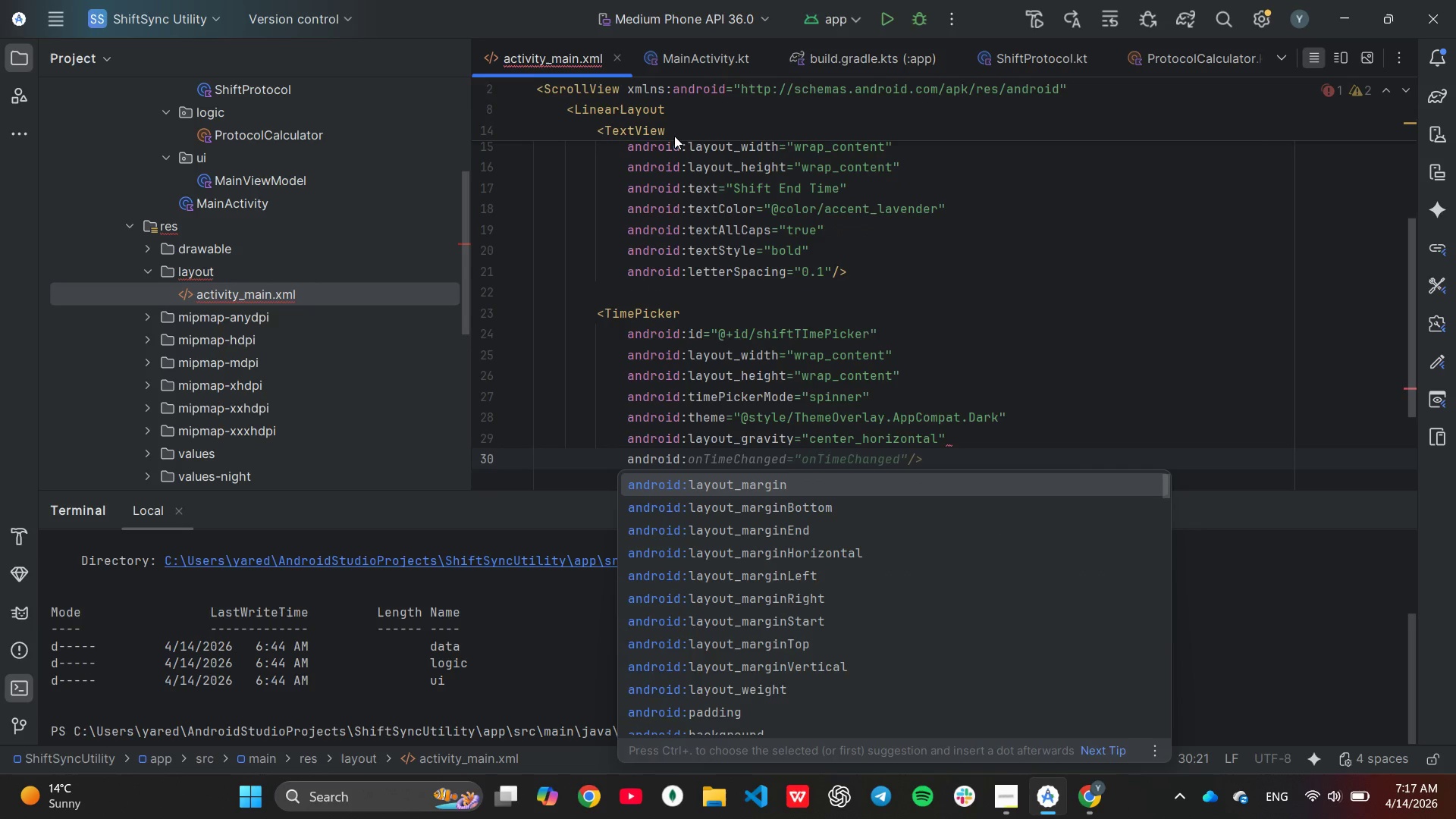 
key(ArrowDown)
 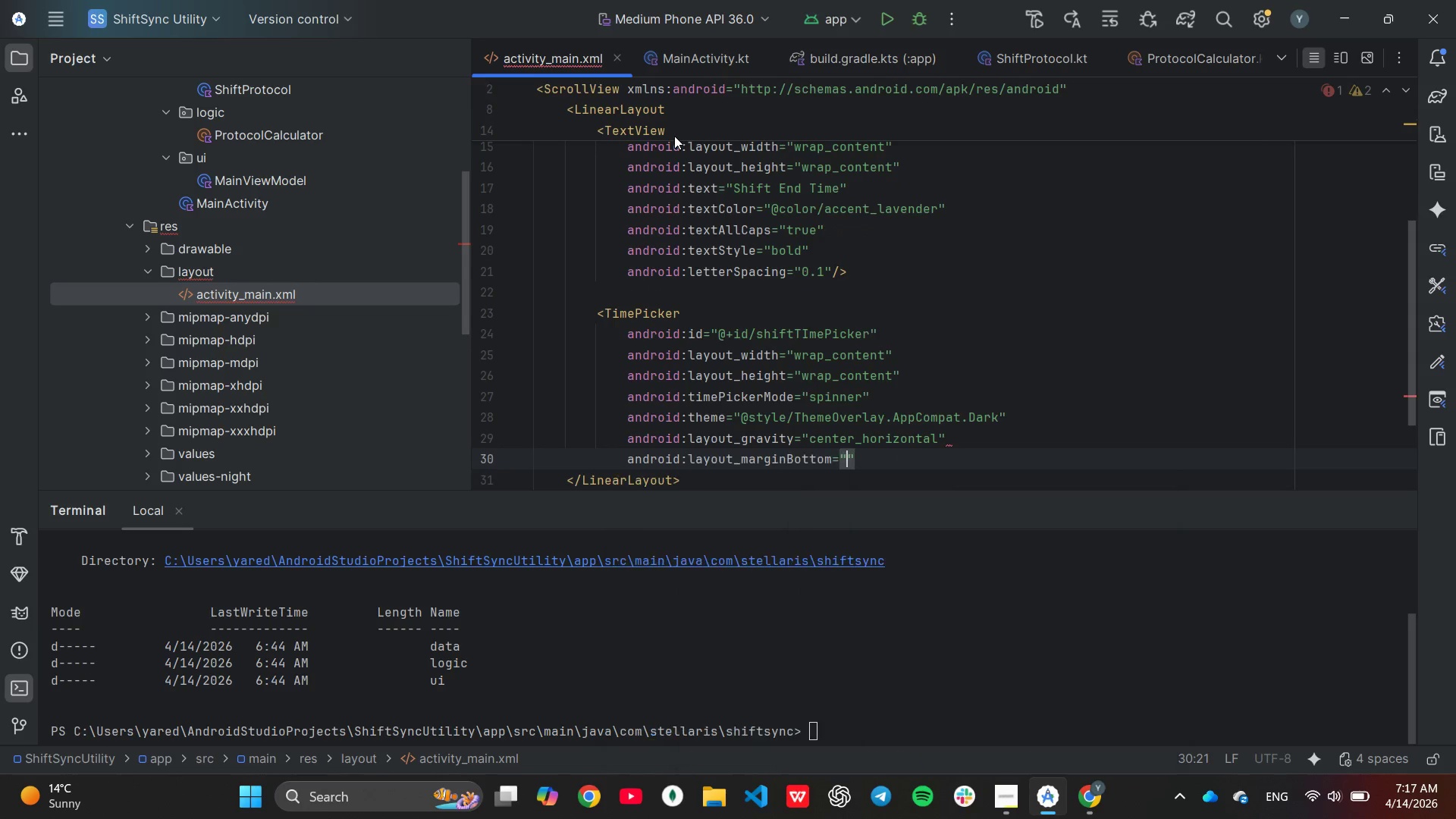 
key(Enter)
 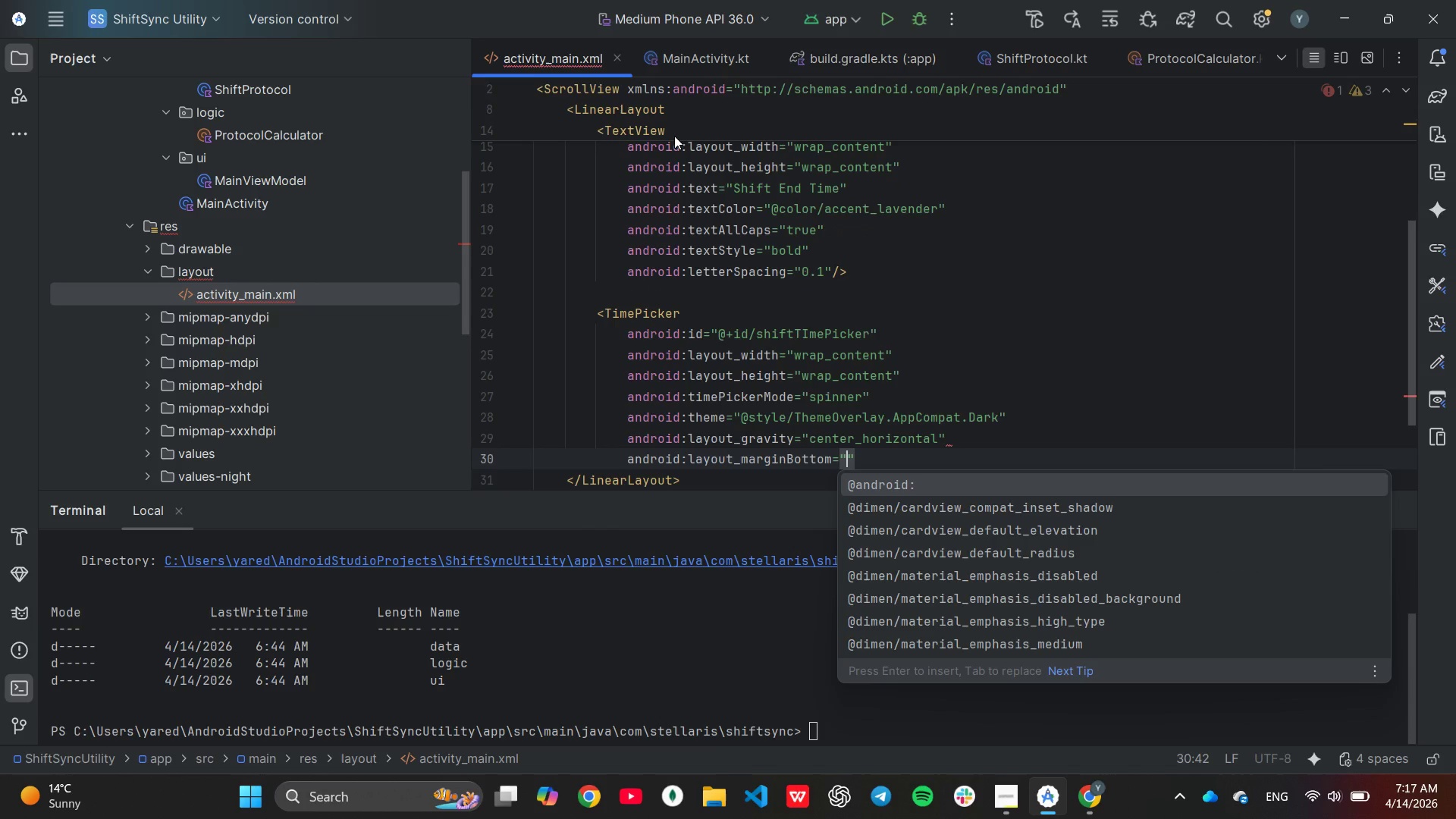 
type(24dp)
 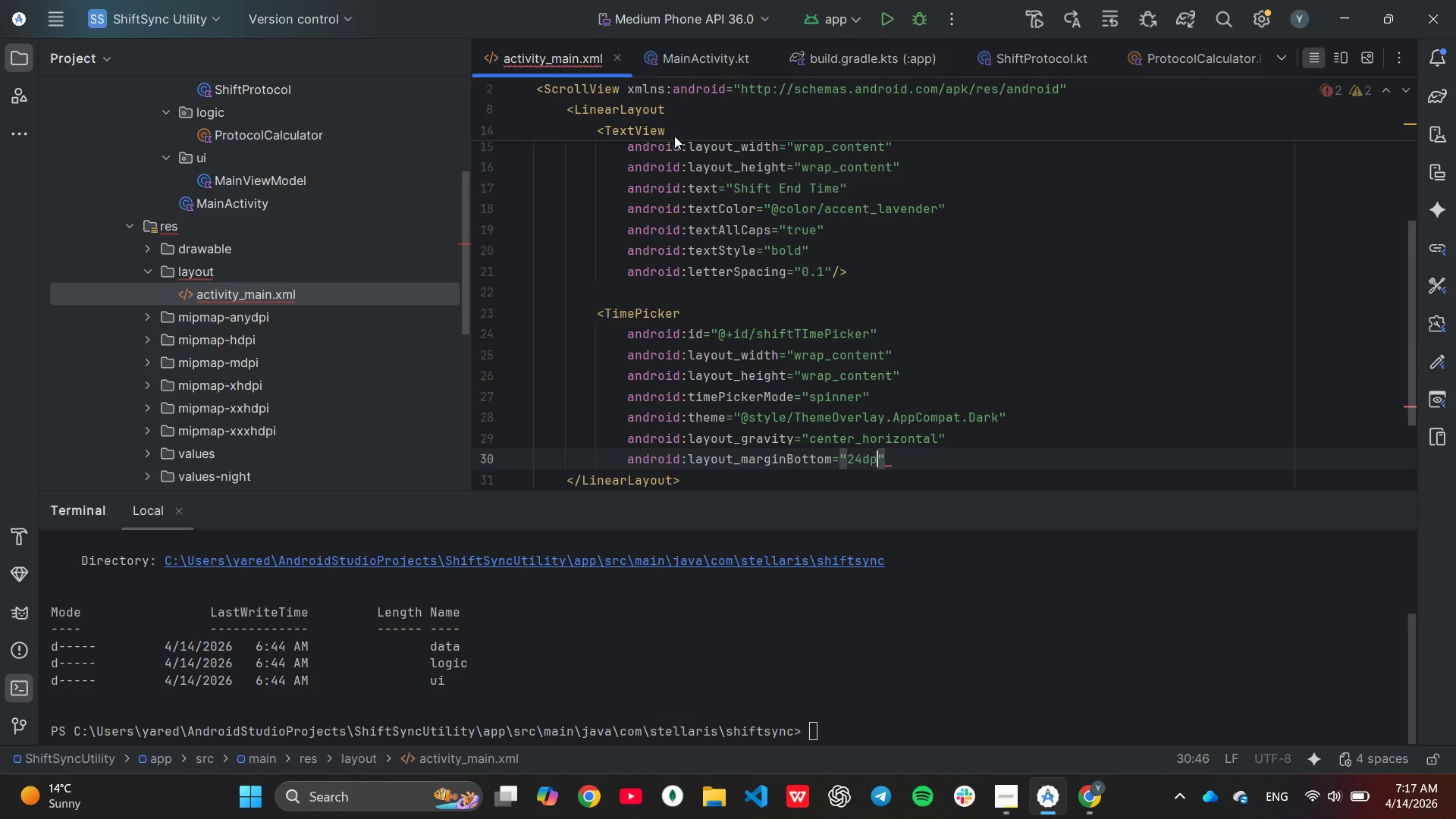 
key(ArrowRight)
 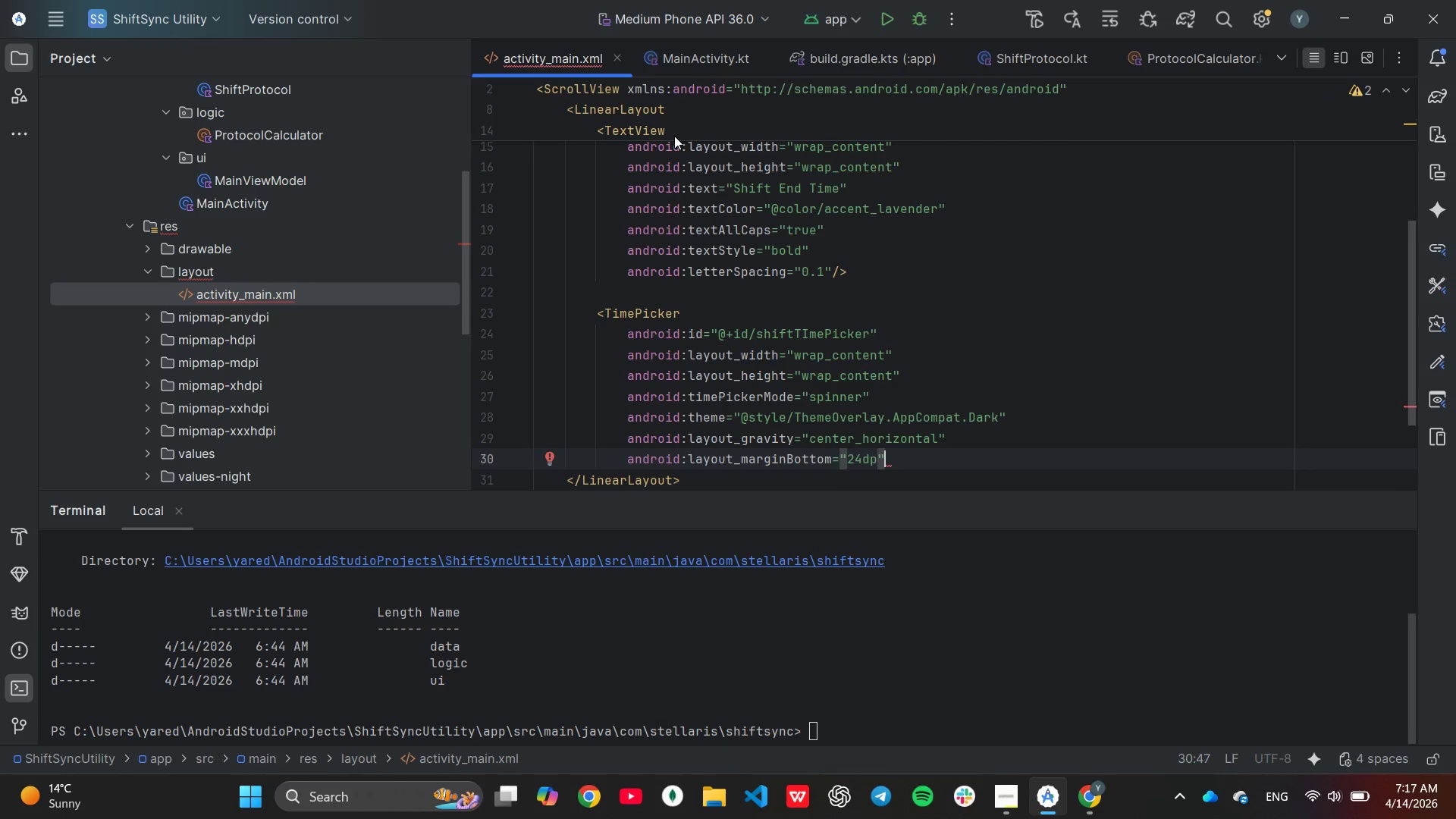 
key(Slash)
 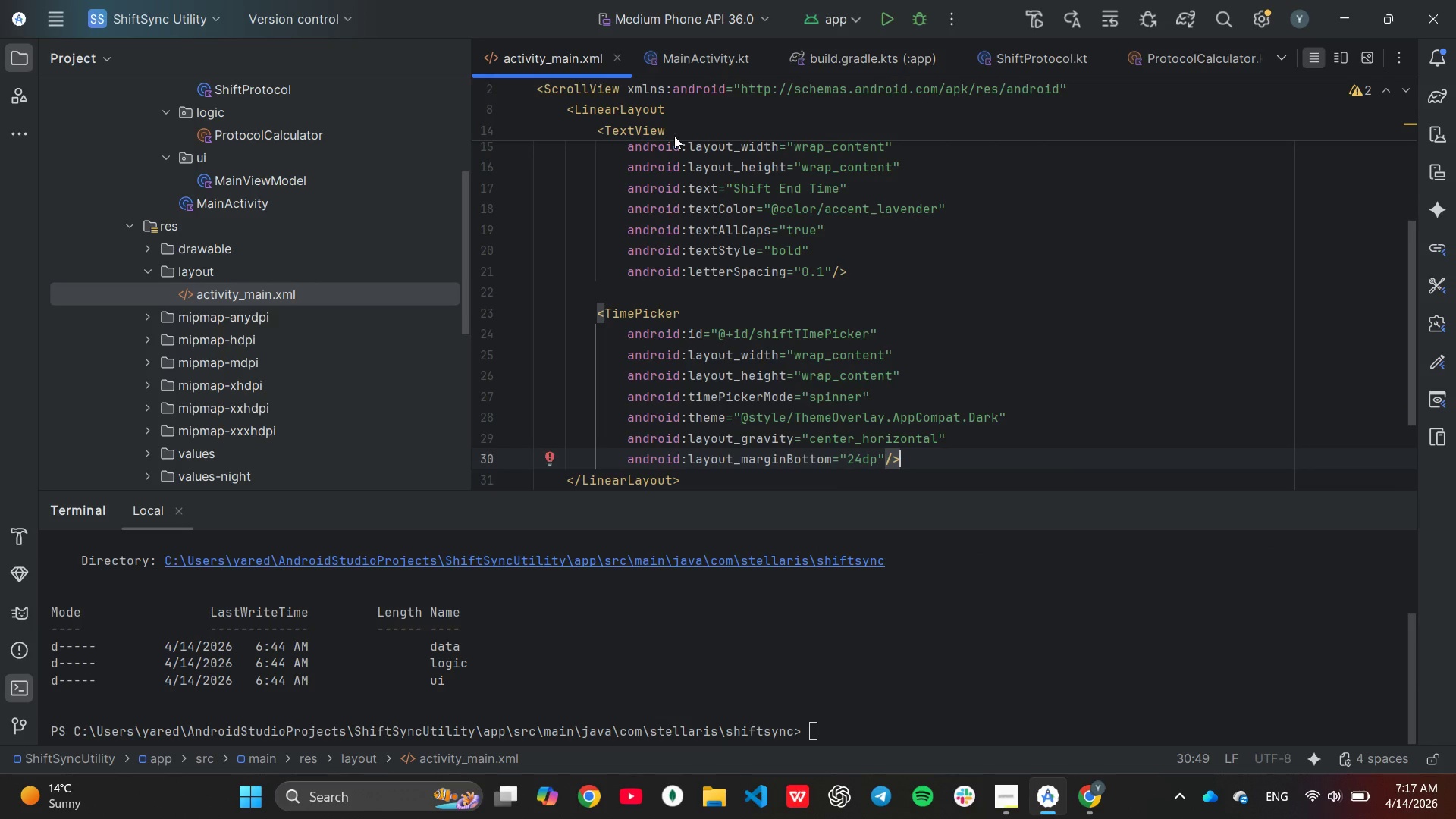 
key(Enter)
 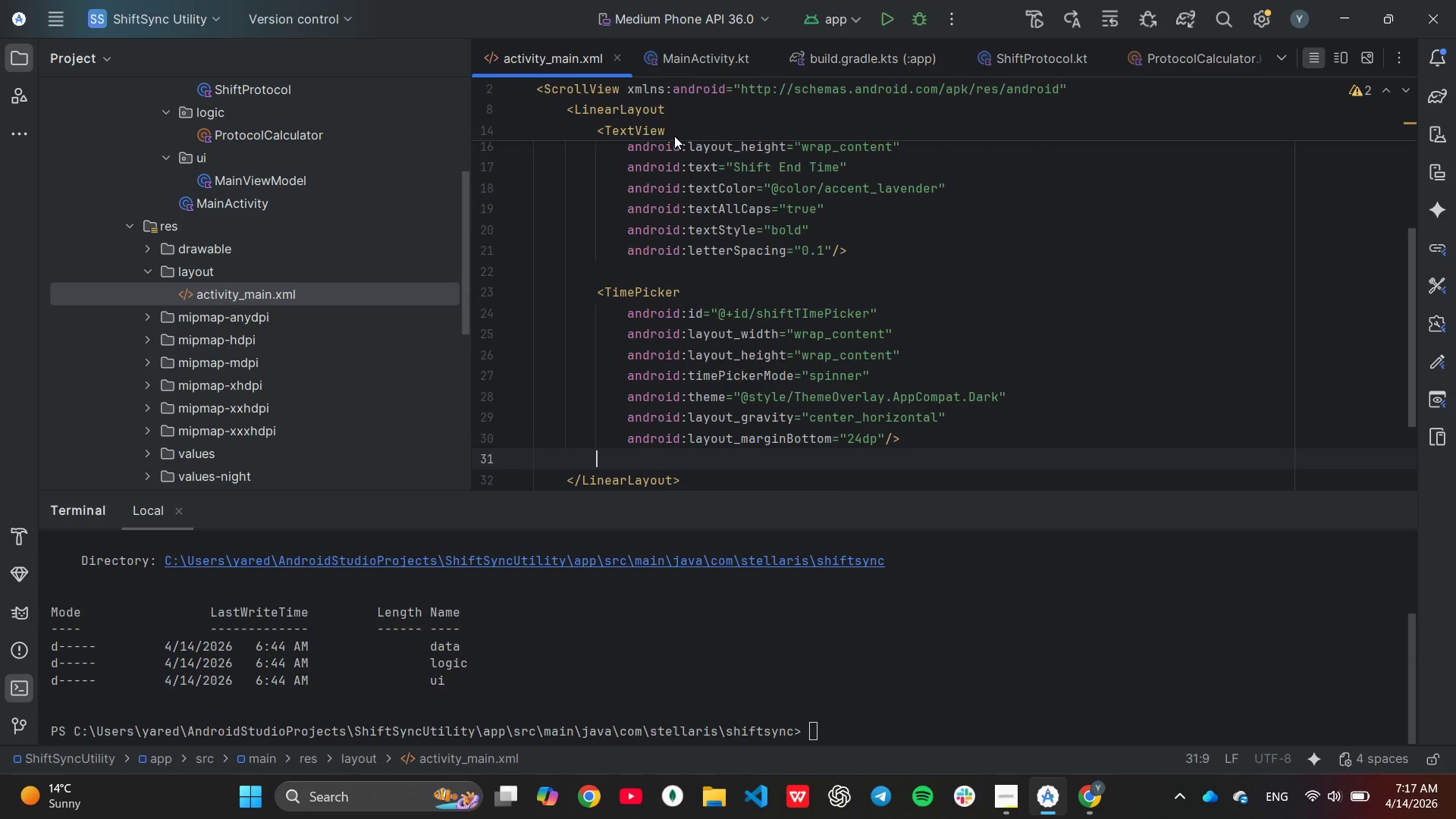 
key(Enter)
 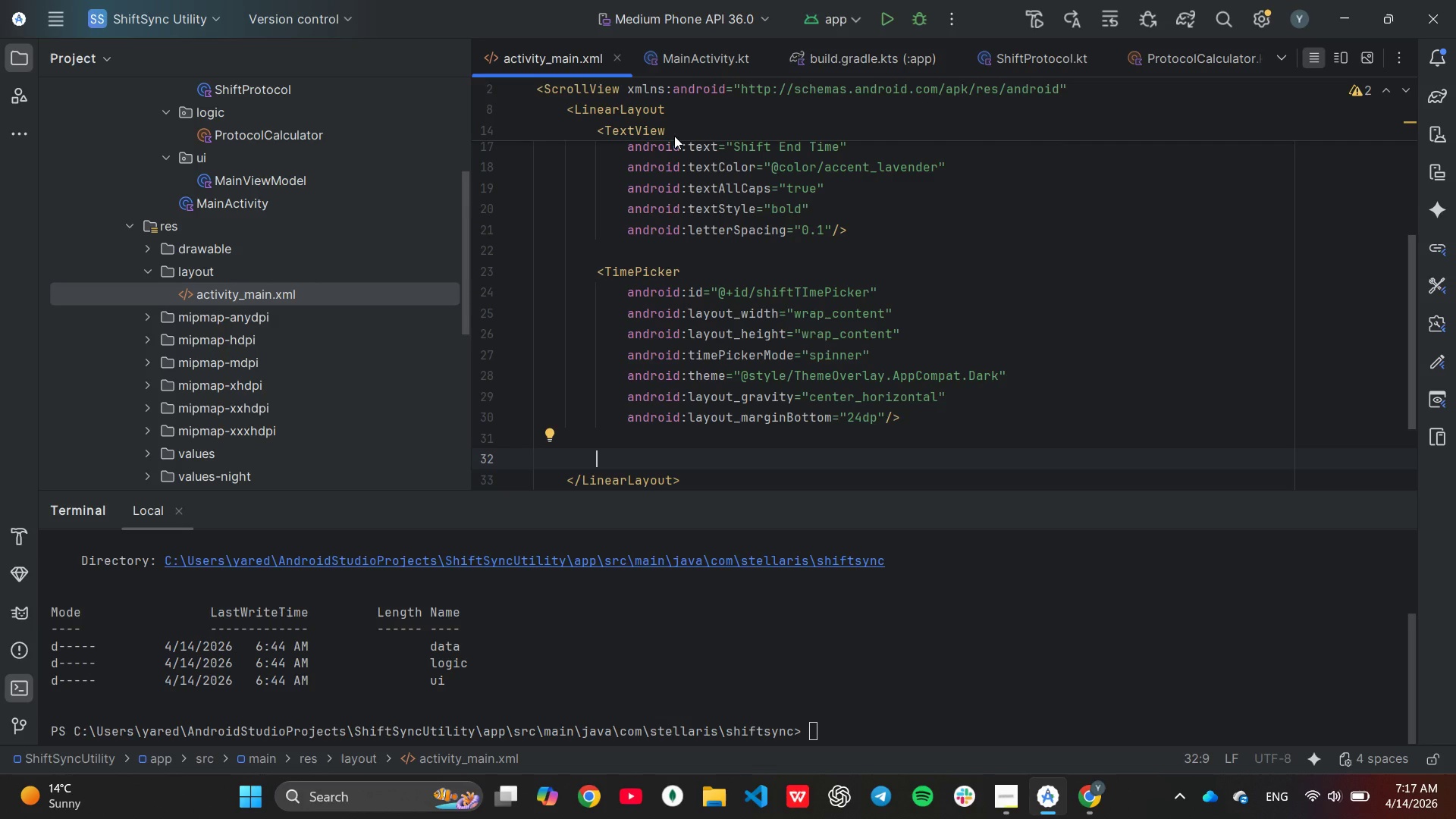 
wait(18.45)
 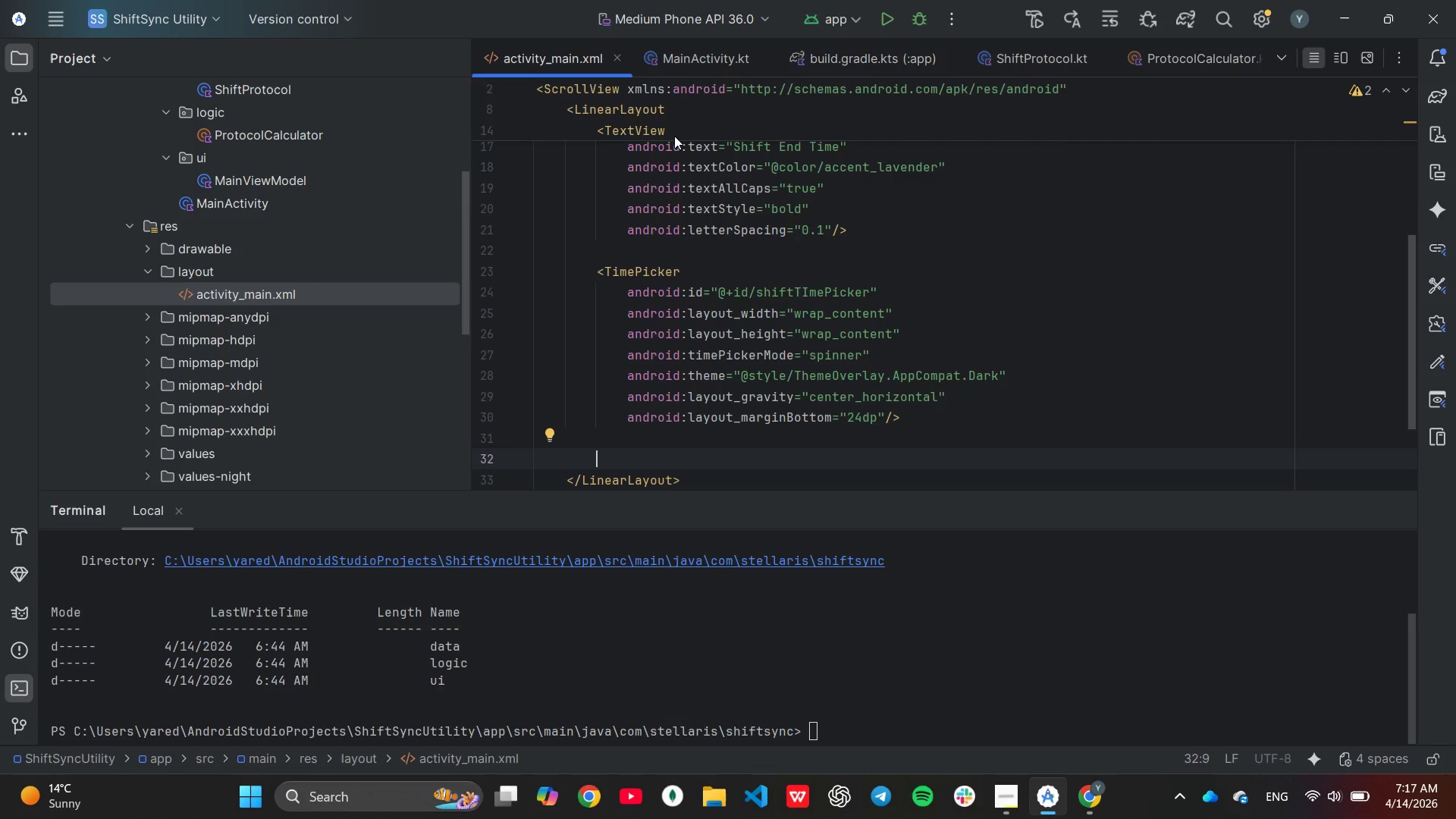 
type(<Bu)
 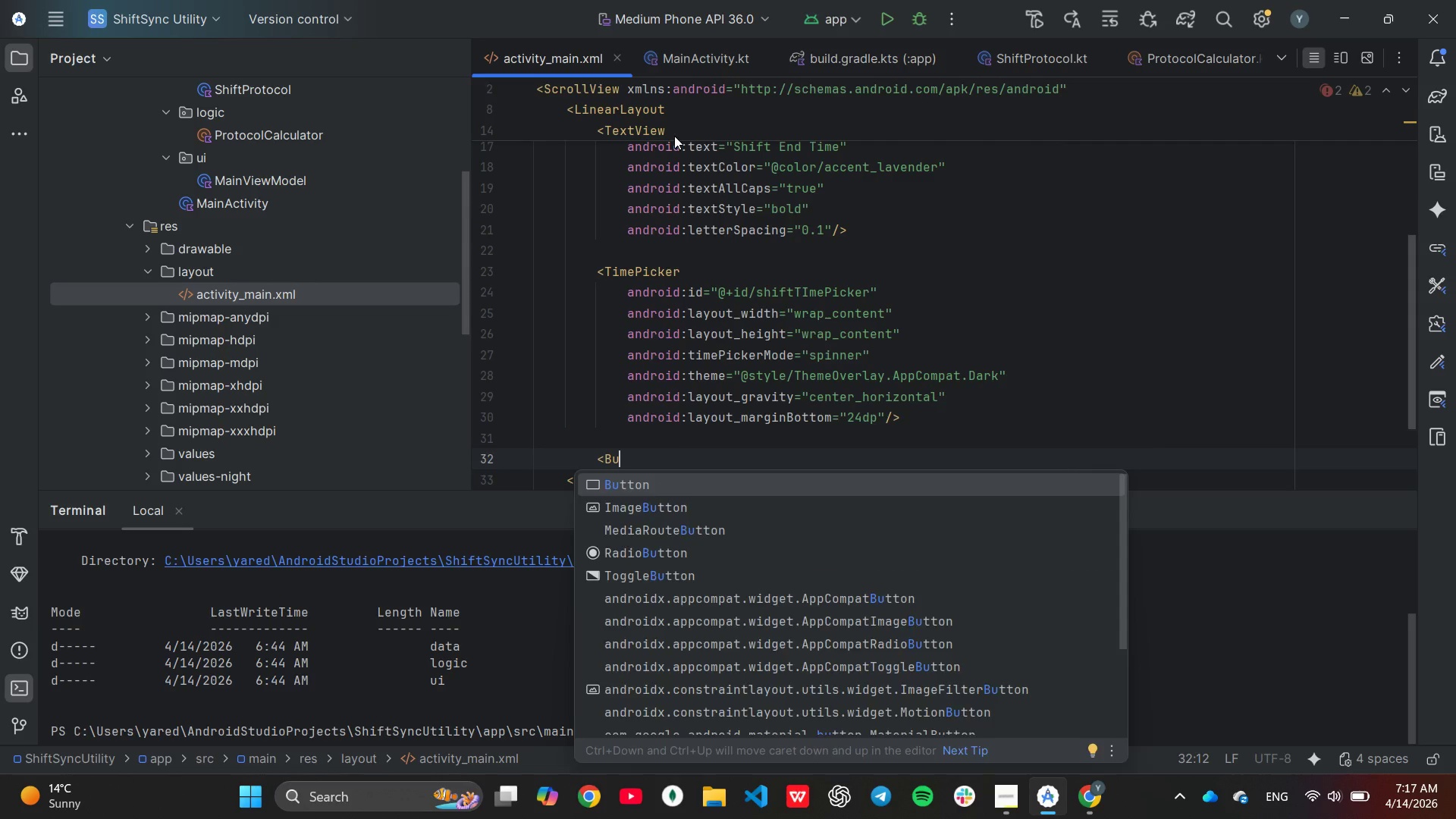 
key(Enter)
 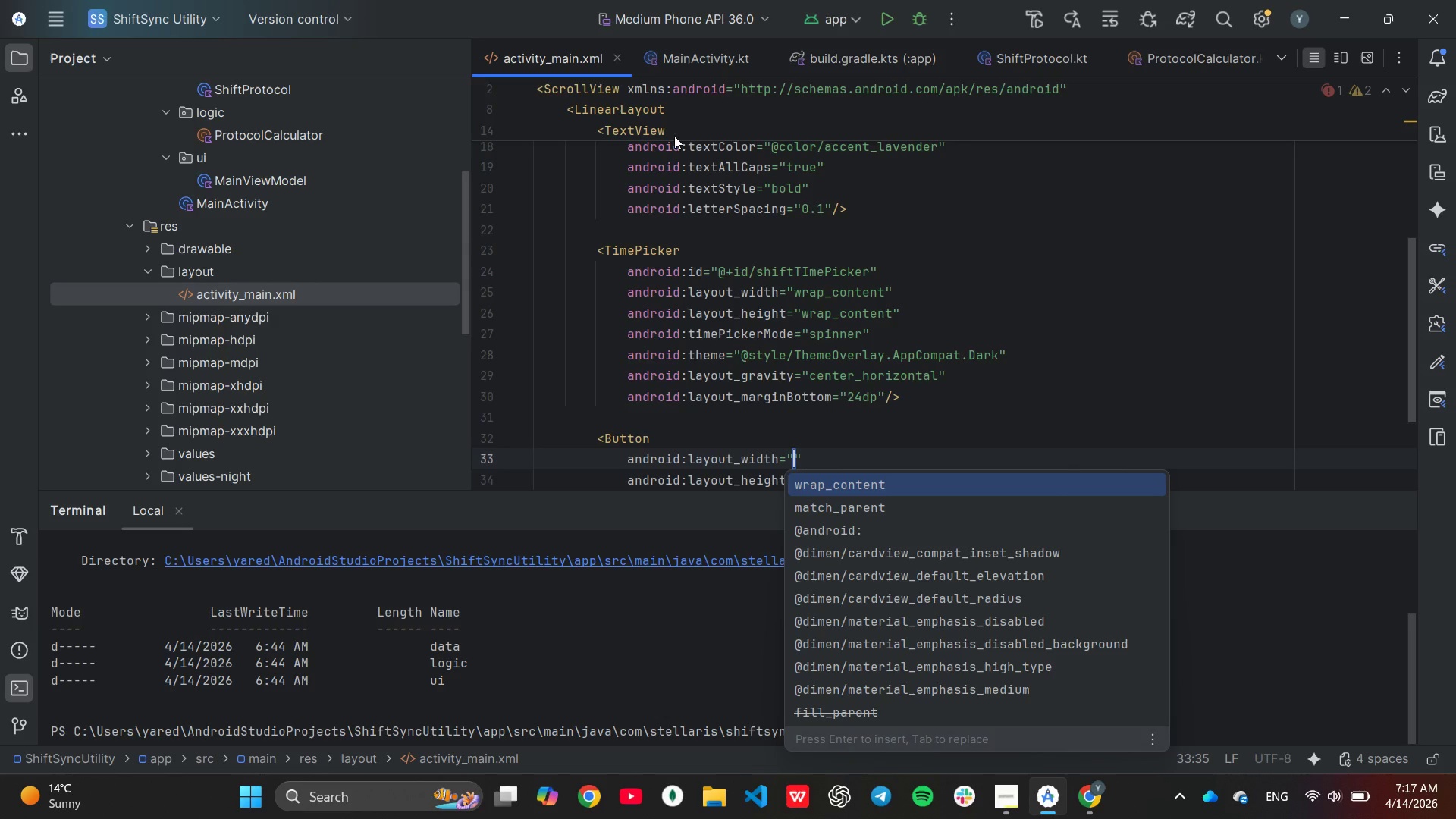 
wait(5.84)
 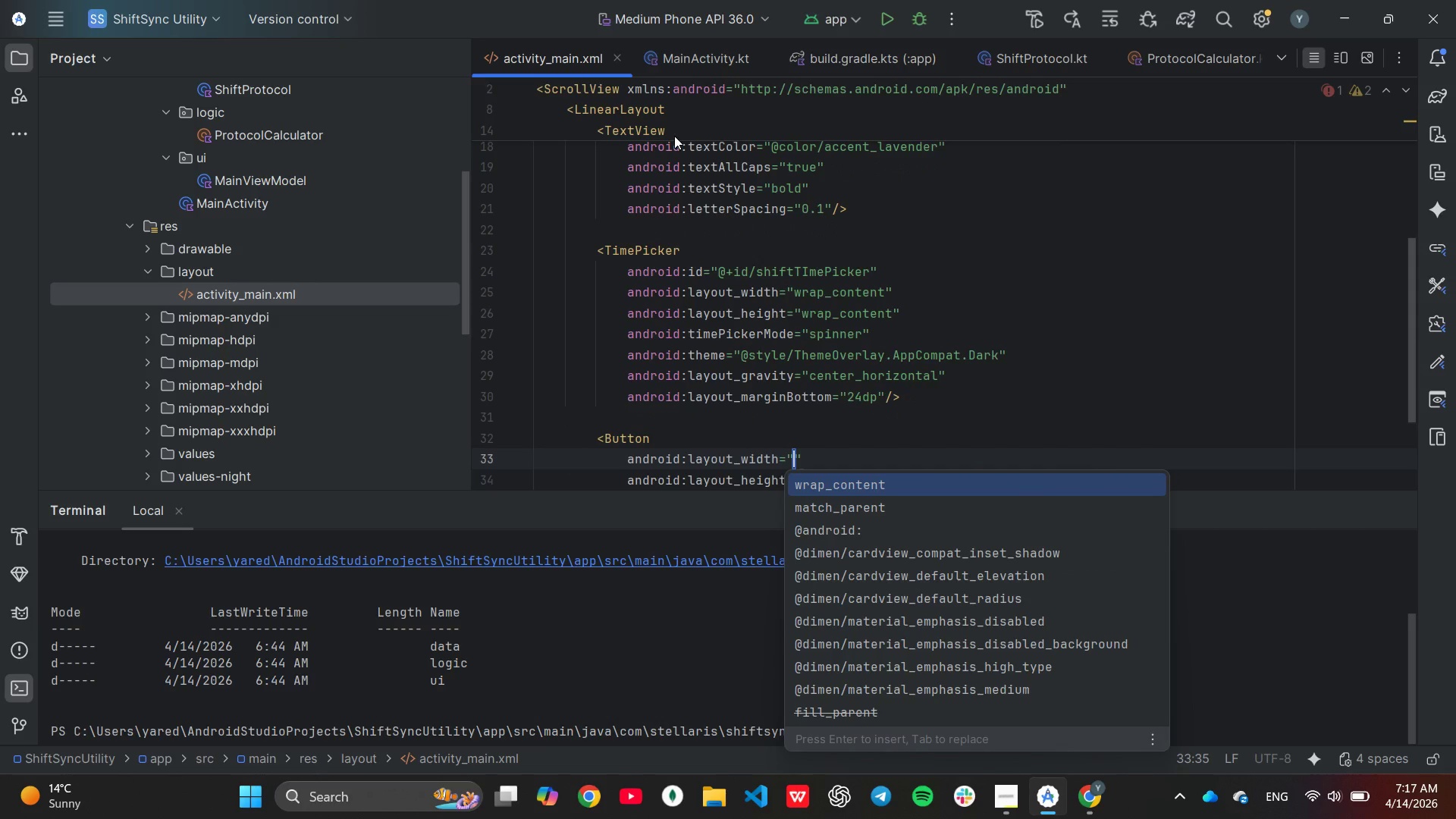 
key(ArrowDown)
 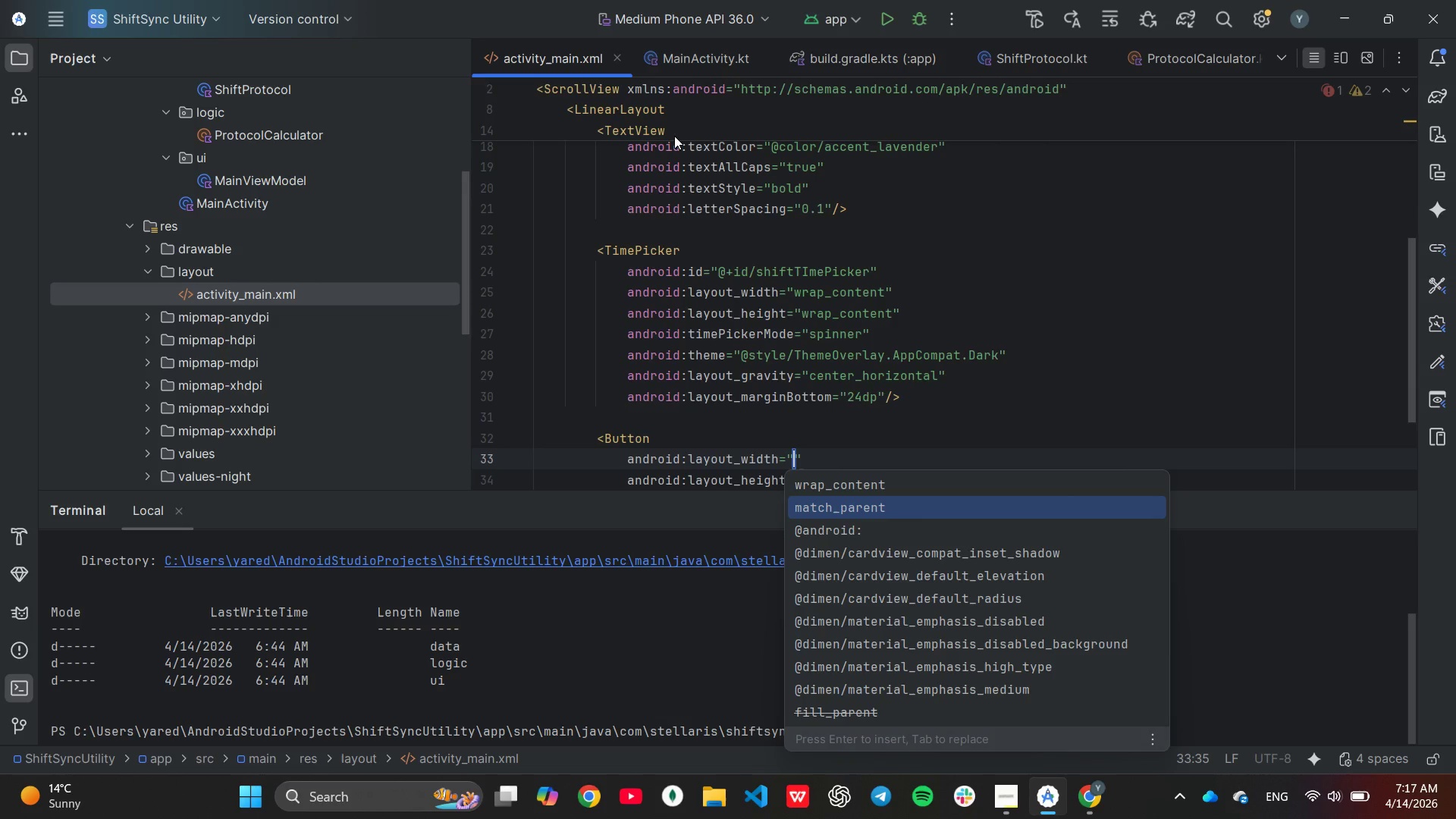 
key(Enter)
 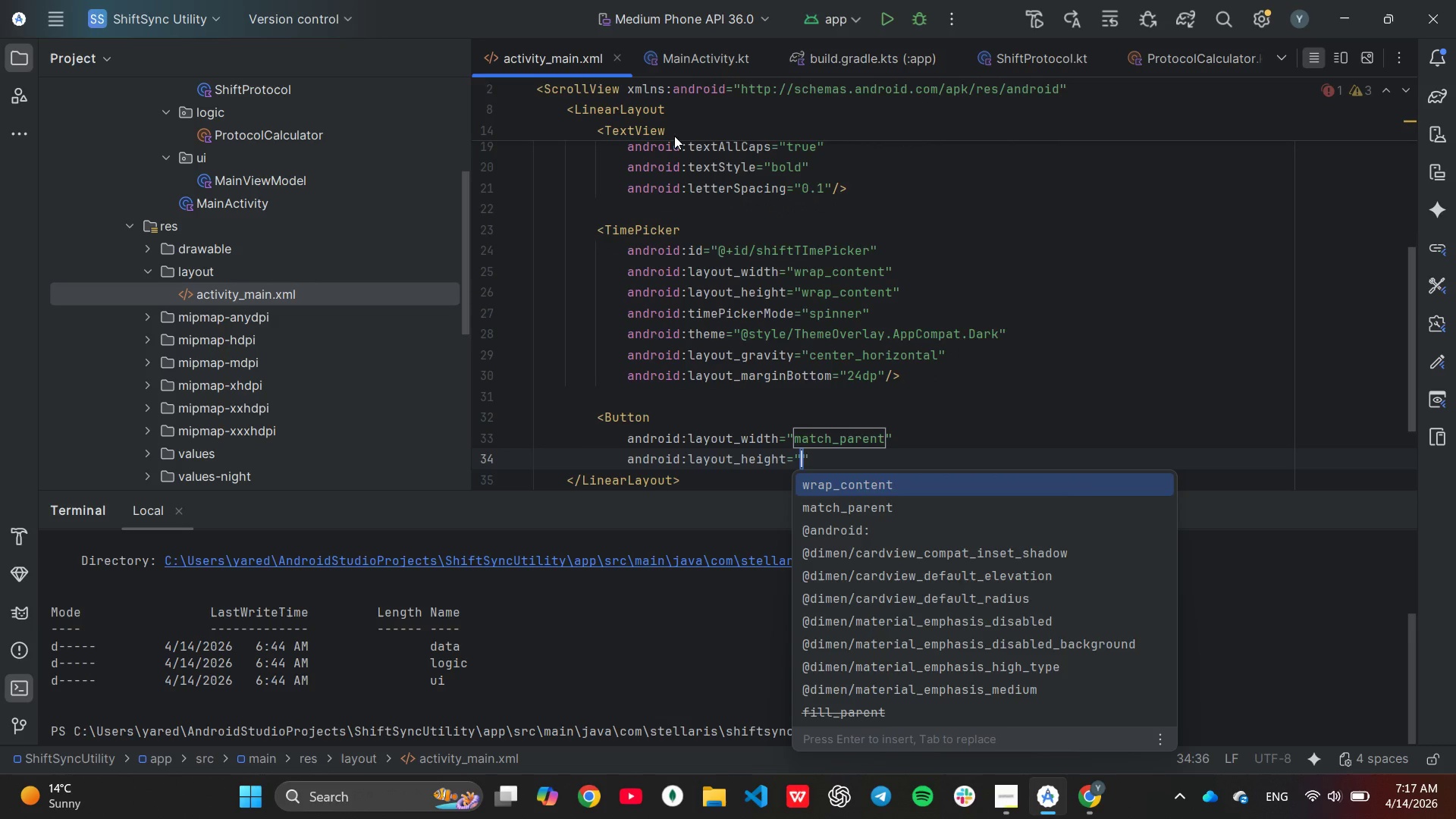 
type(60dp)
 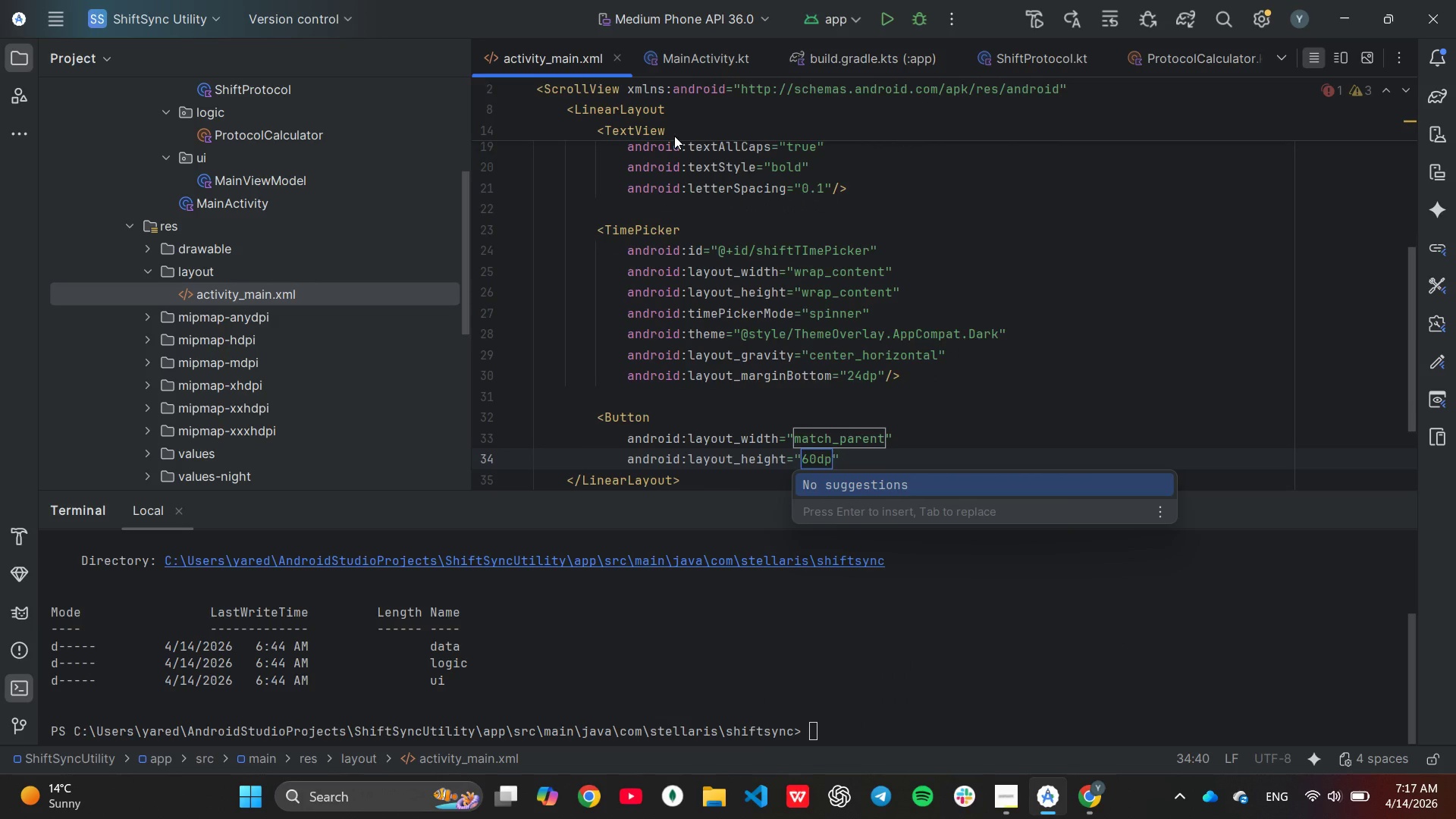 
key(ArrowUp)
 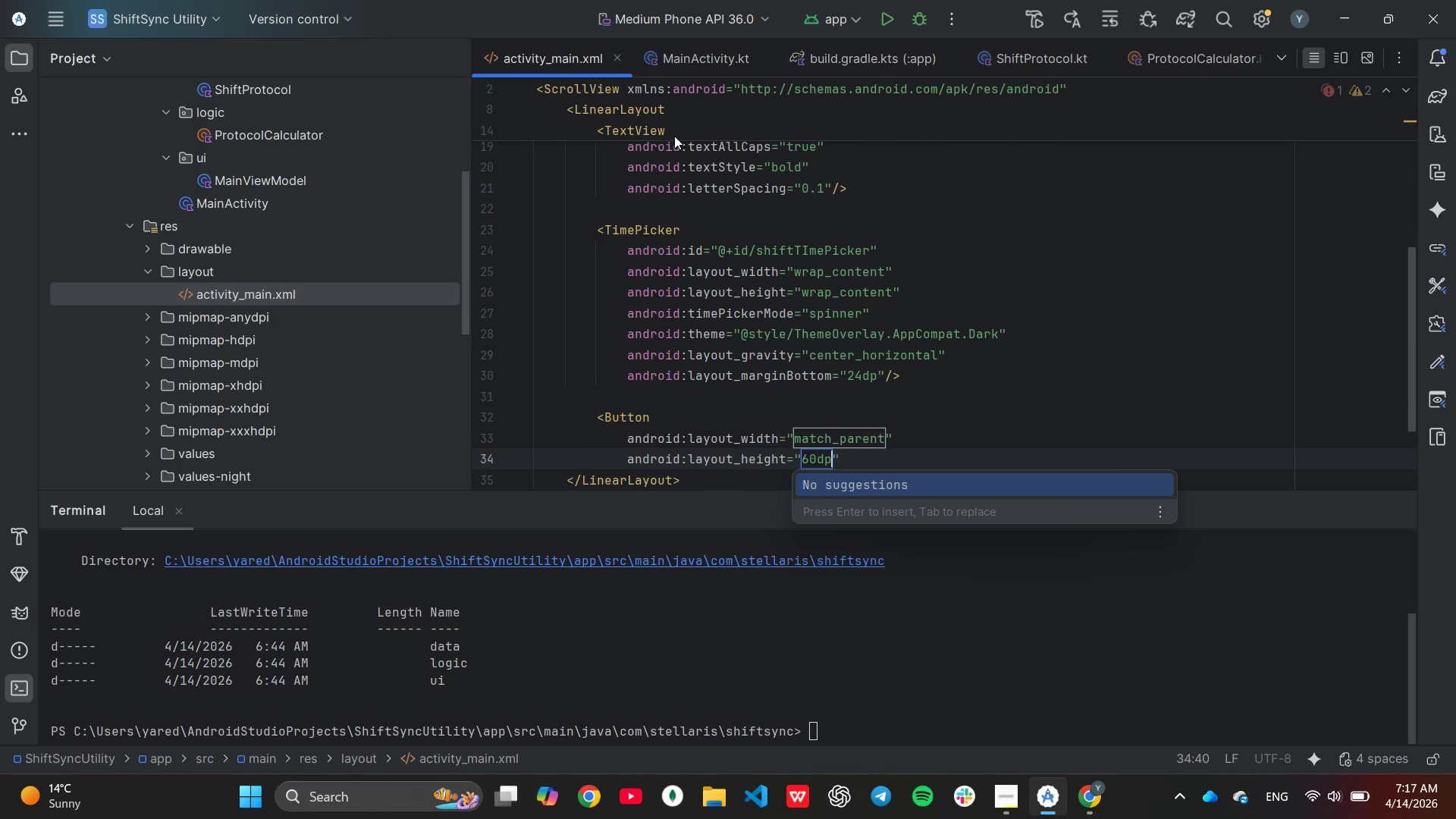 
key(ArrowUp)
 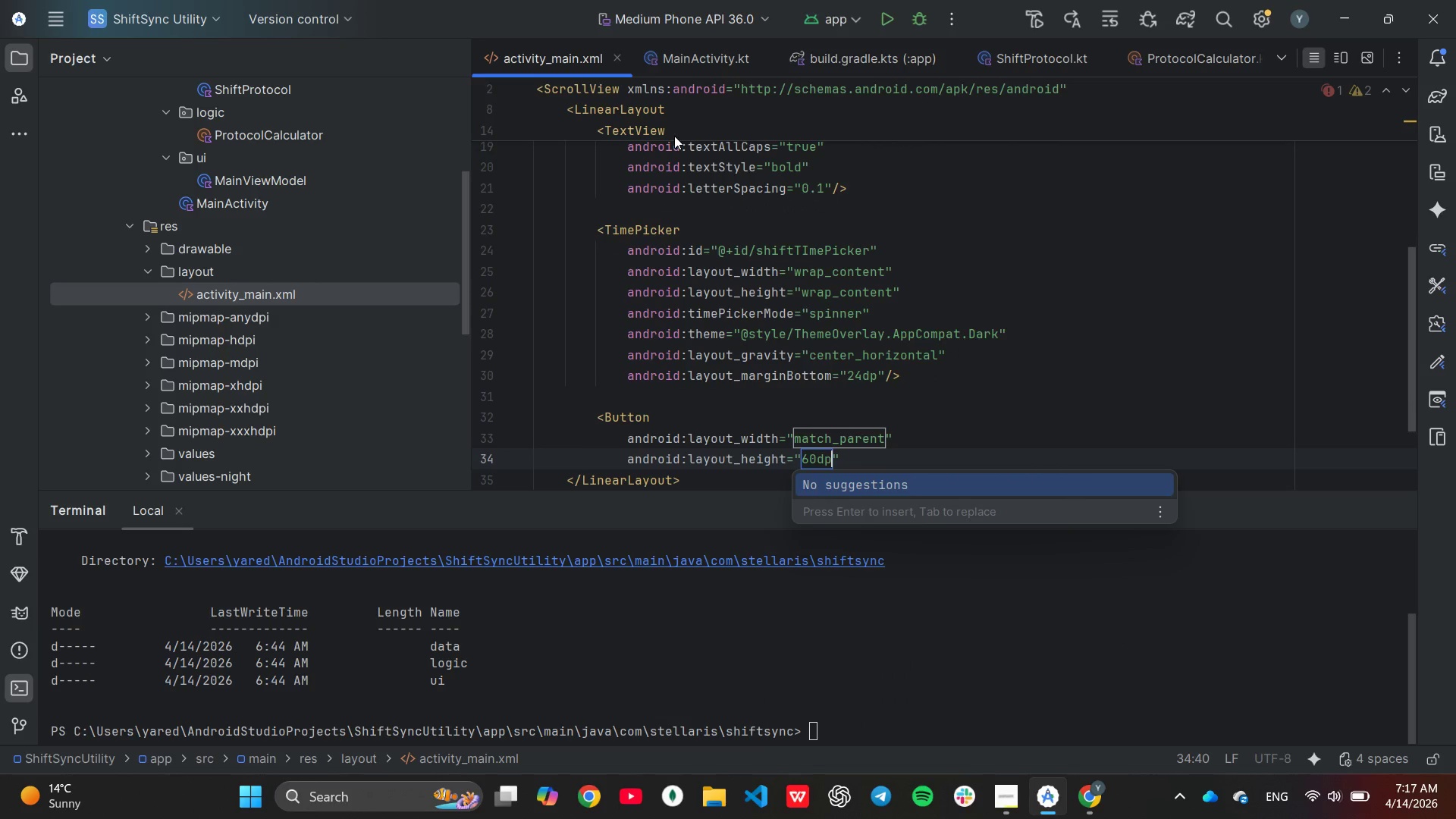 
key(ArrowUp)
 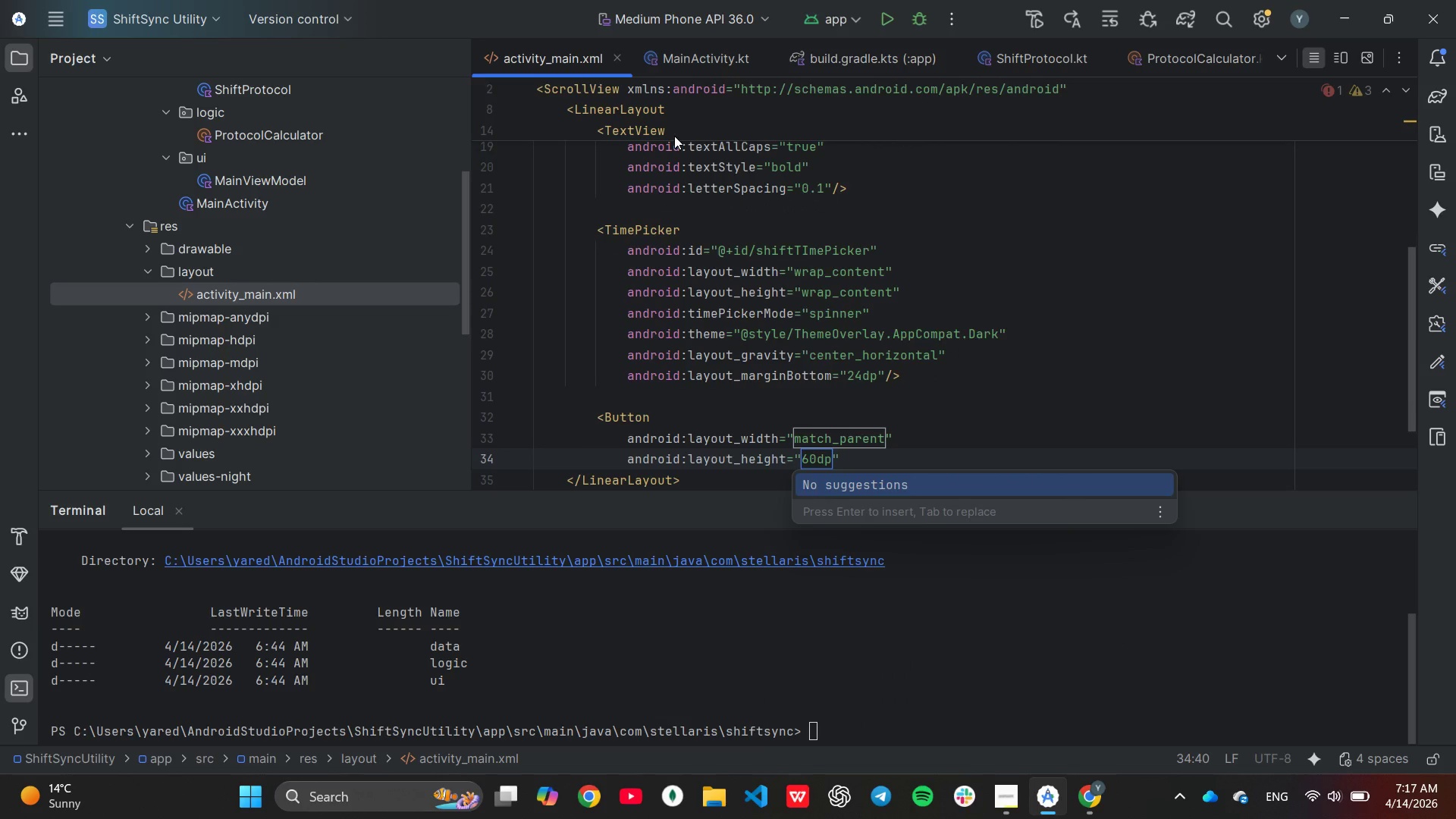 
key(ArrowUp)
 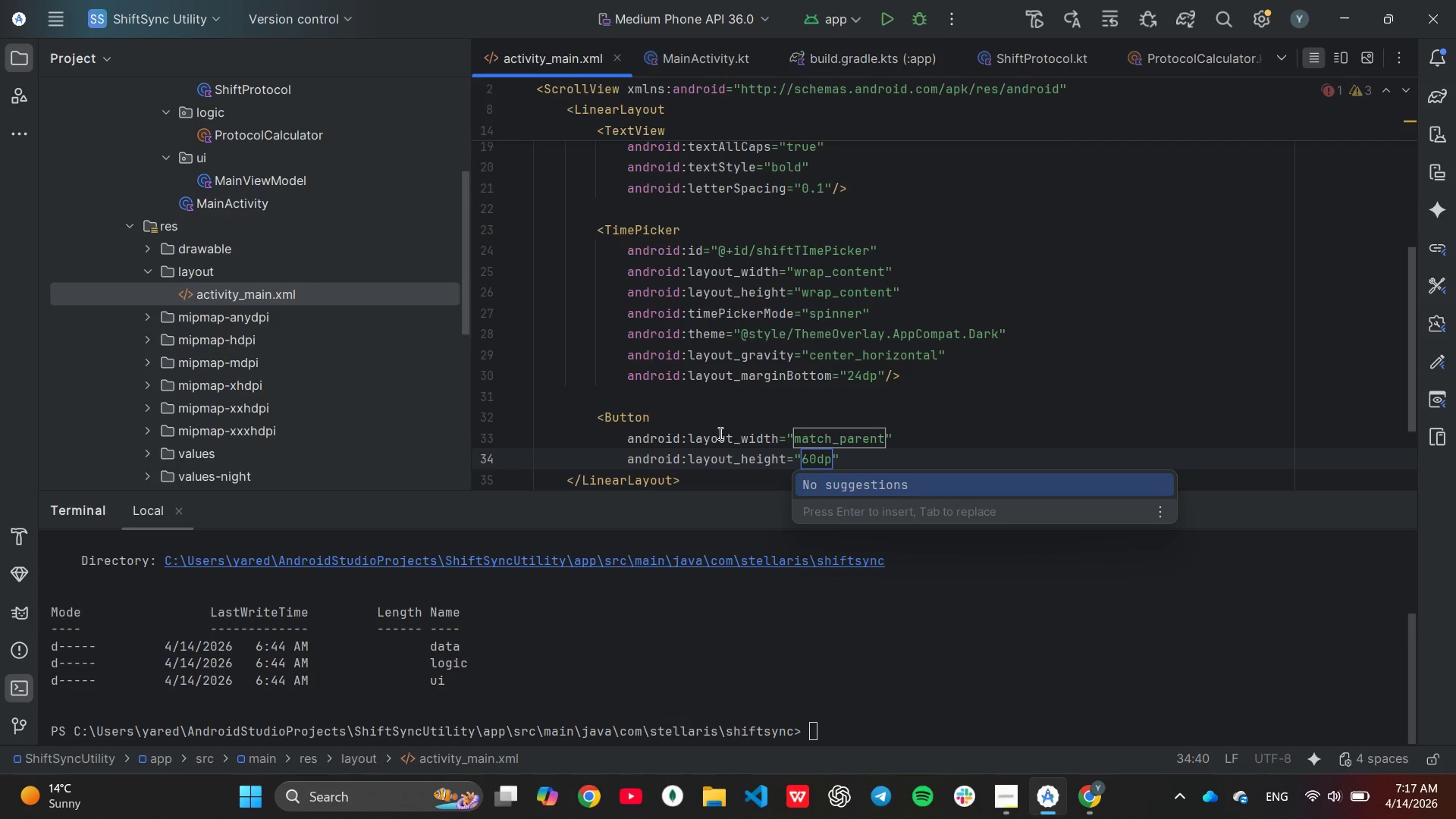 
left_click([711, 424])
 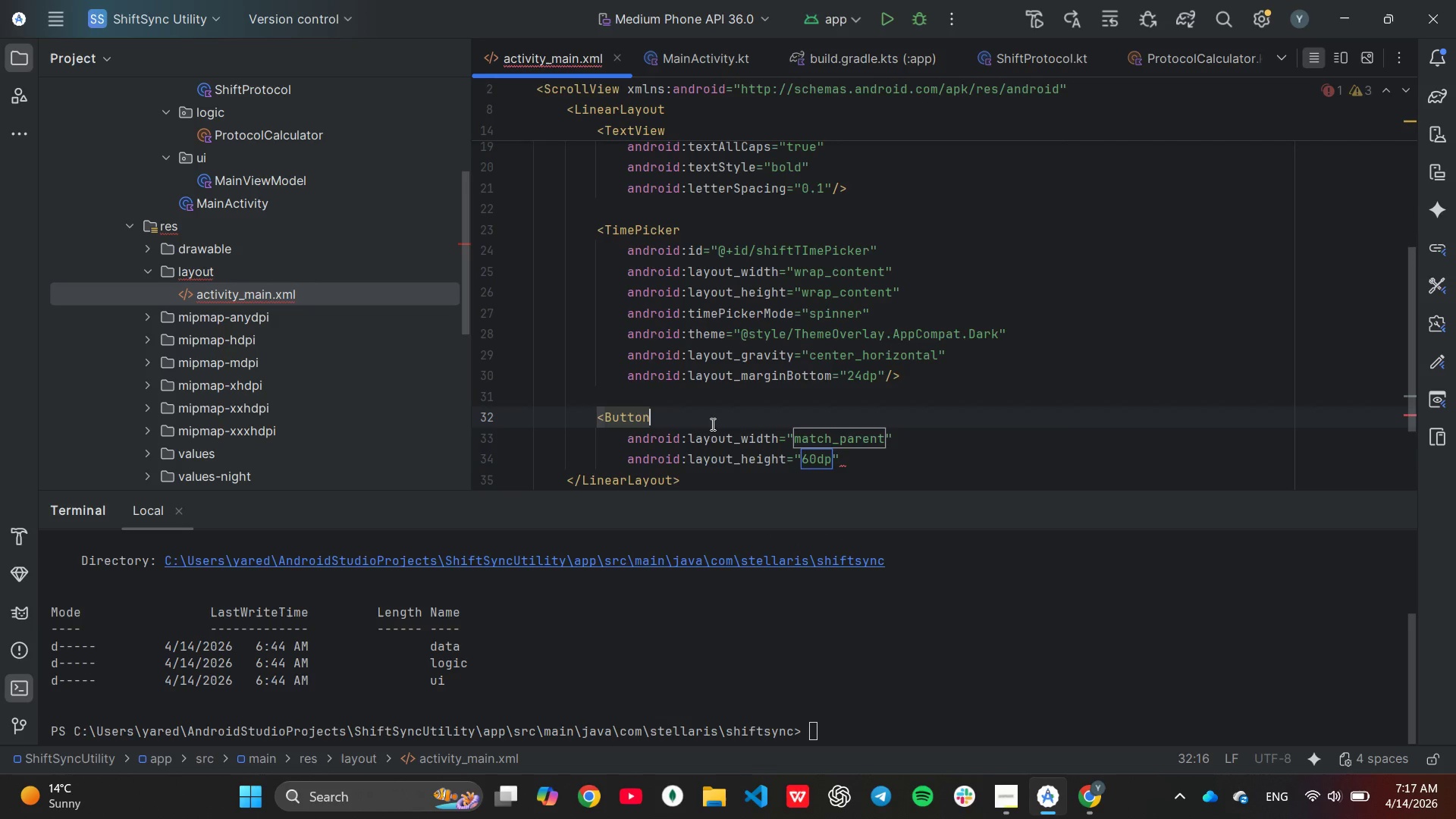 
key(Enter)
 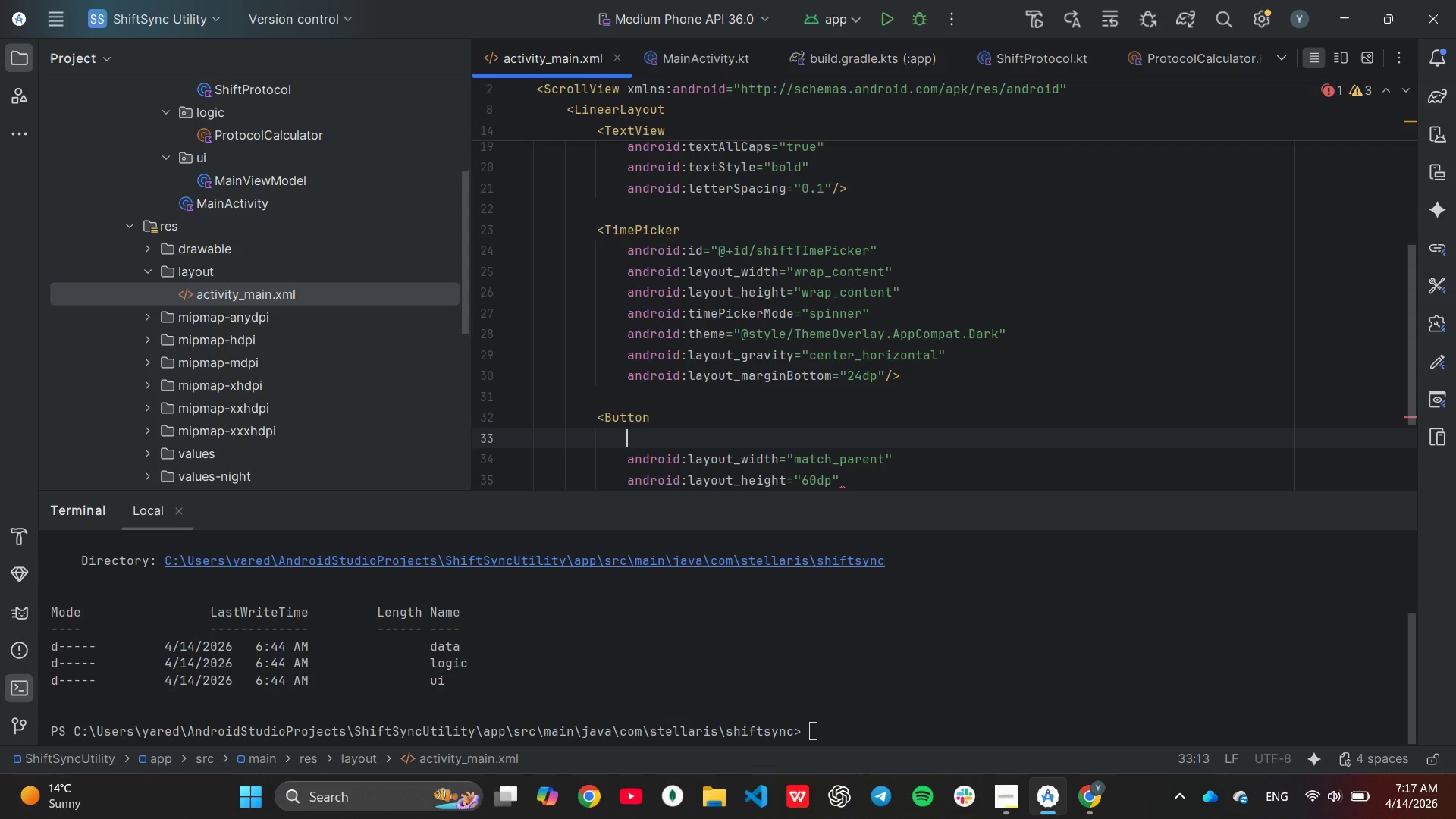 
type(android)
key(Tab)
 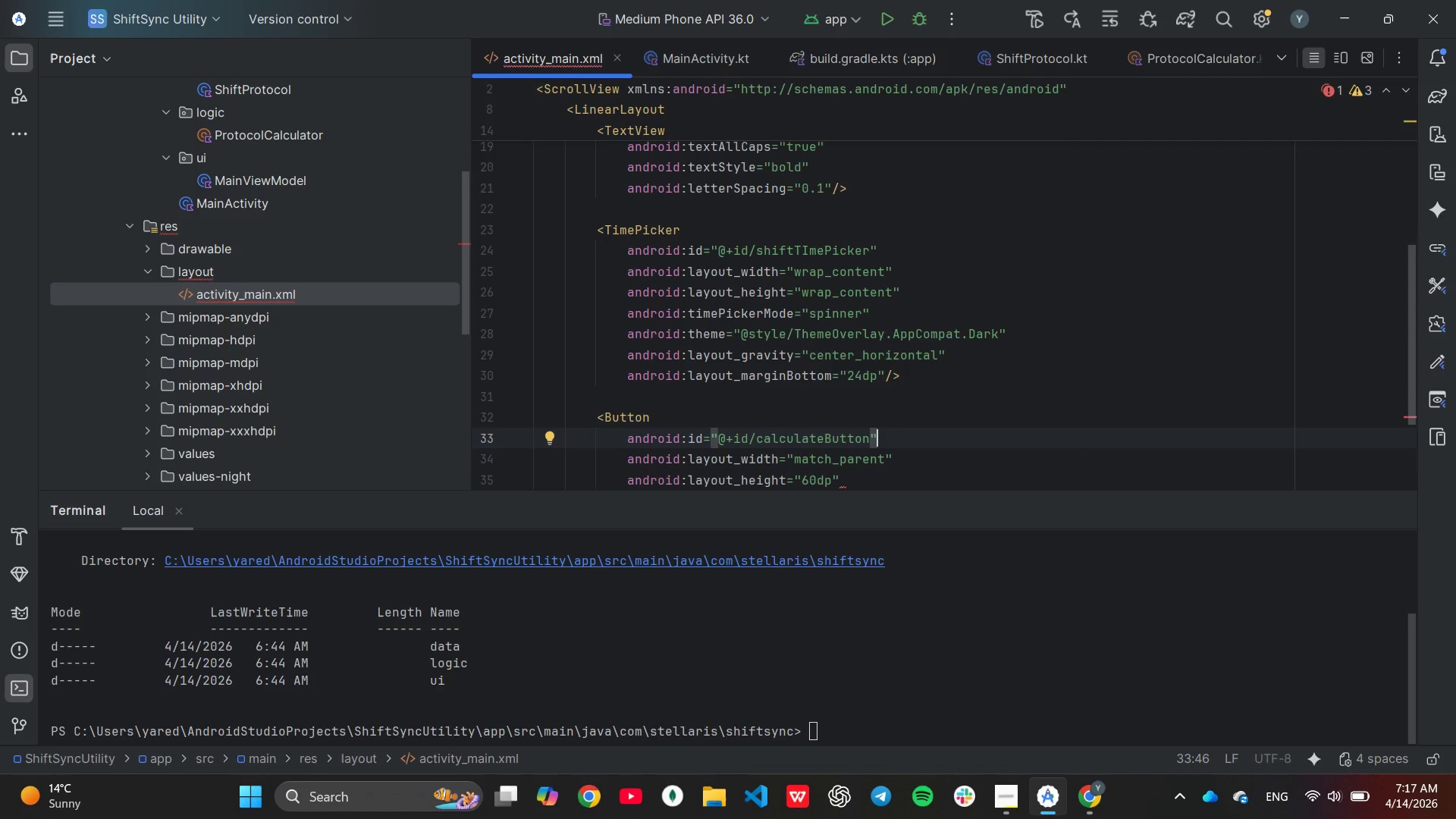 
key(ArrowLeft)
 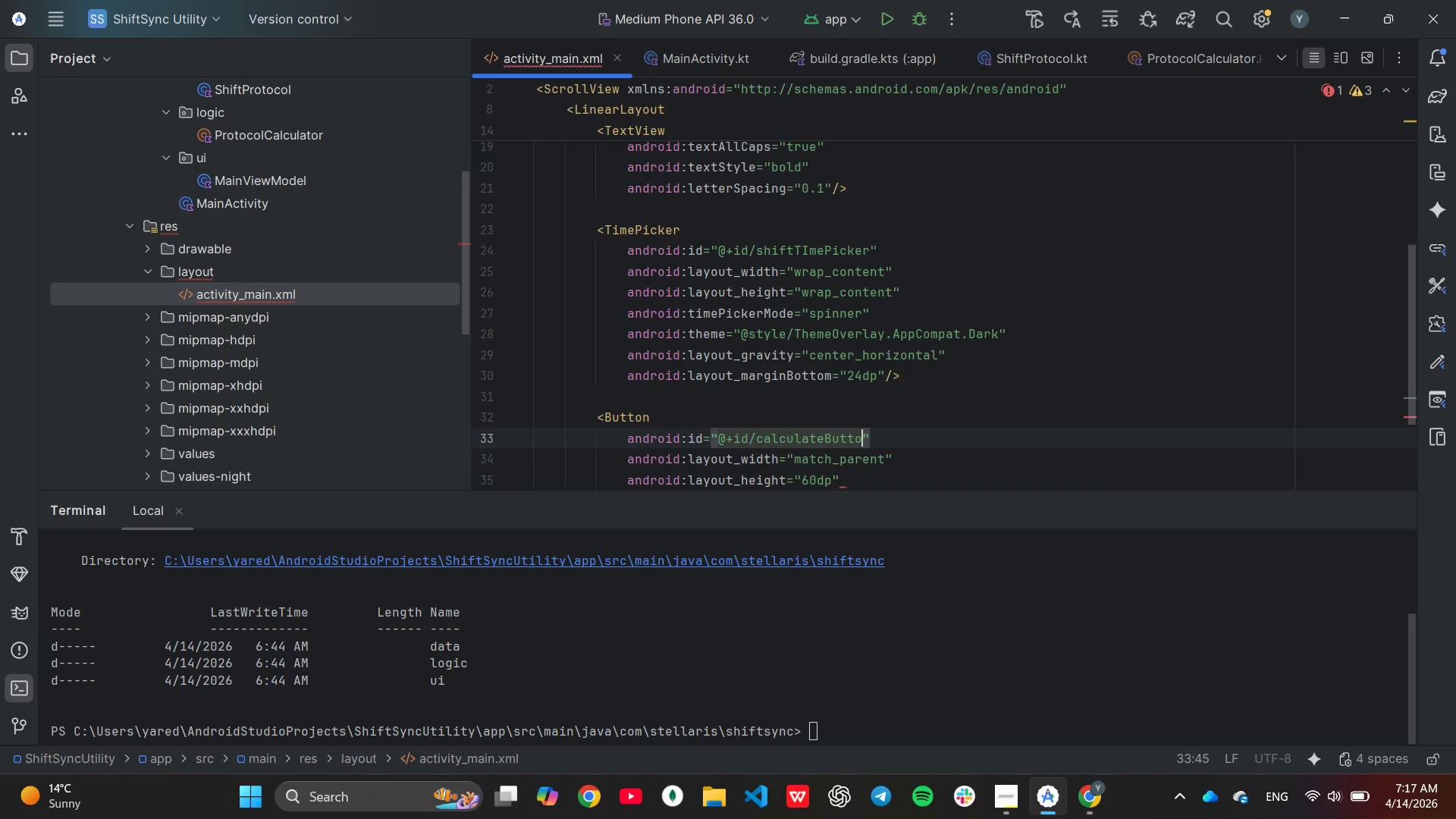 
key(Backspace)
key(Backspace)
key(Backspace)
key(Backspace)
key(Backspace)
type(tn)
 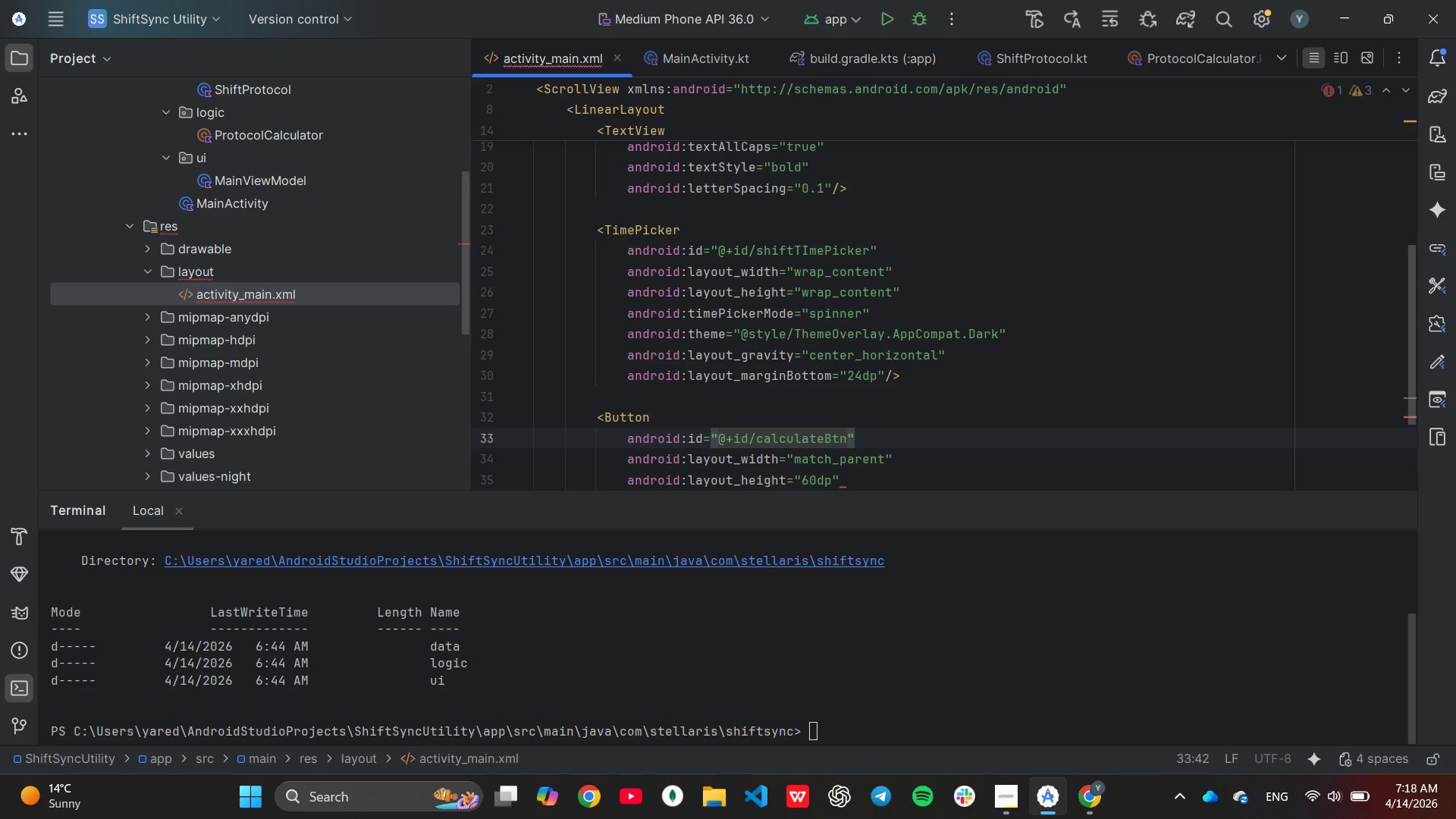 
key(ArrowDown)
 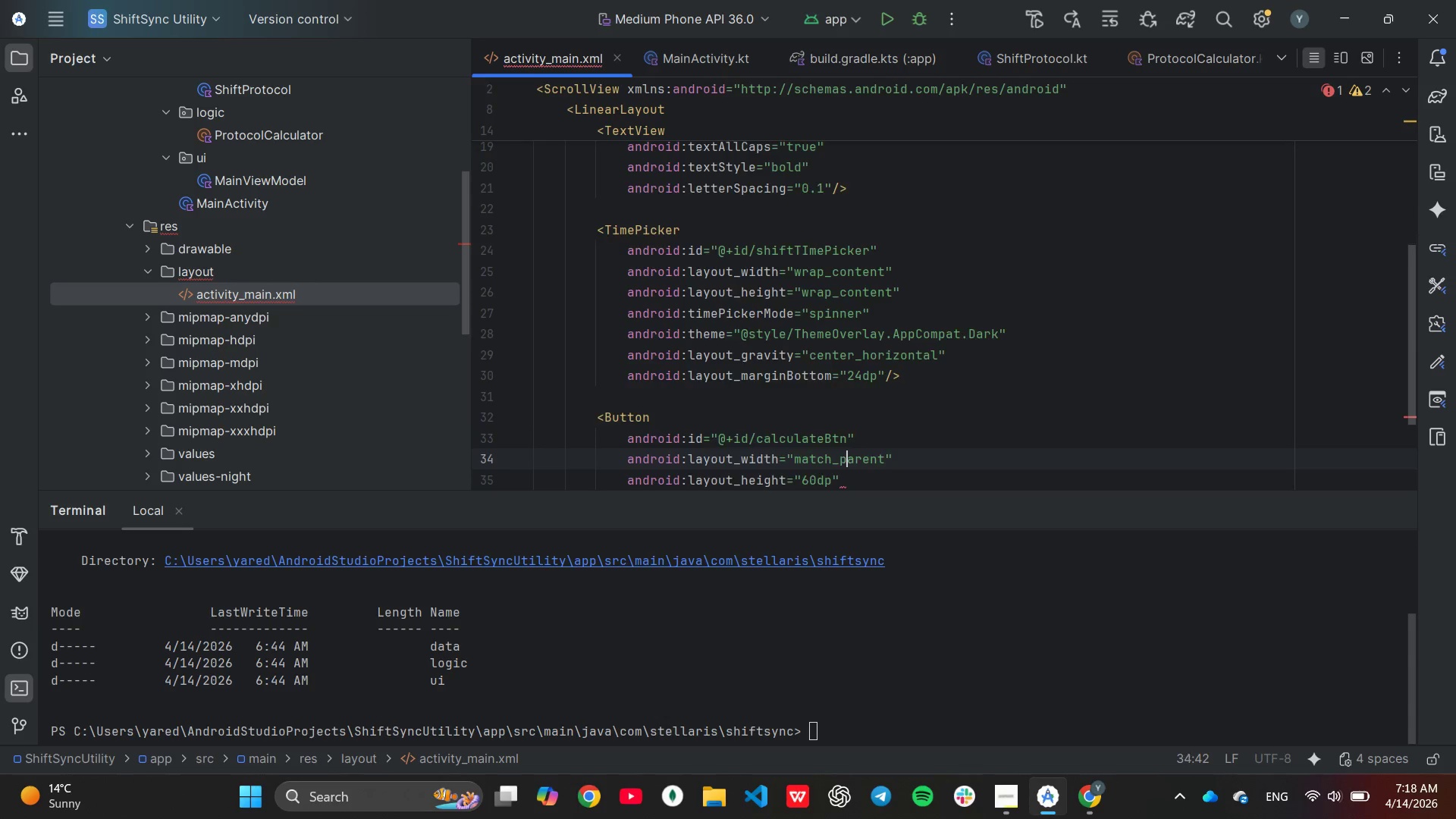 
key(ArrowDown)
 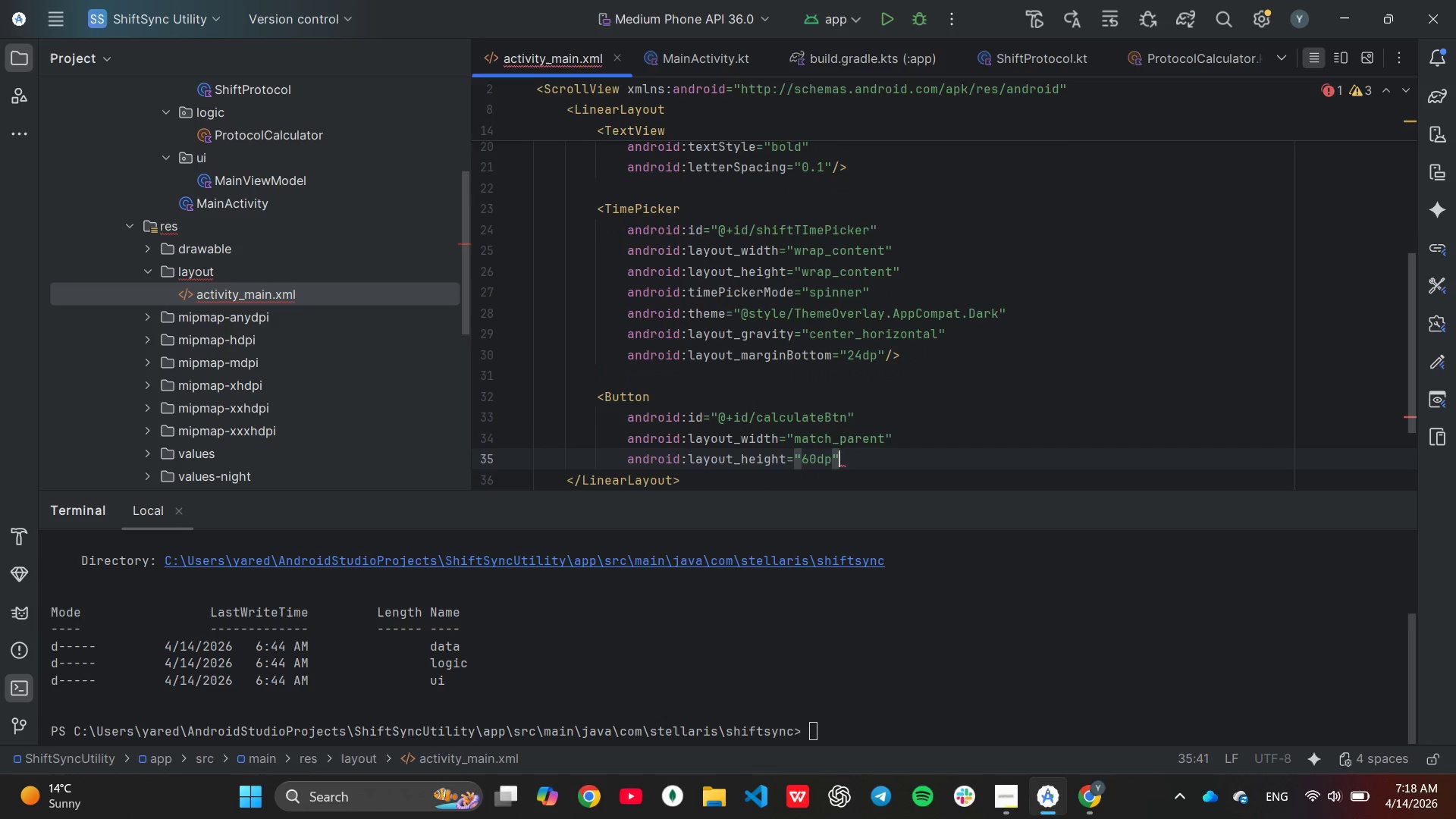 
key(Enter)
 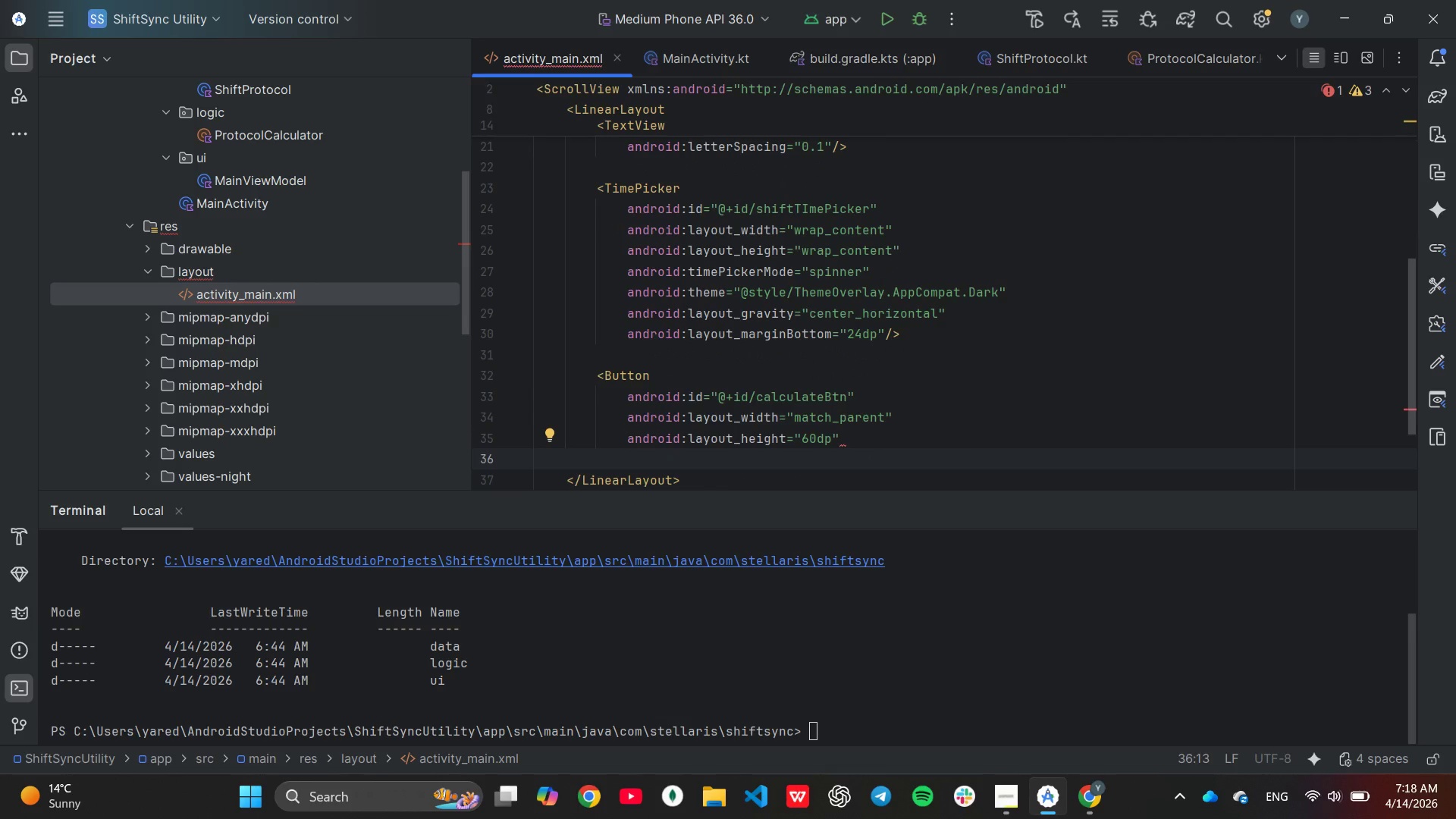 
type(android:te)
 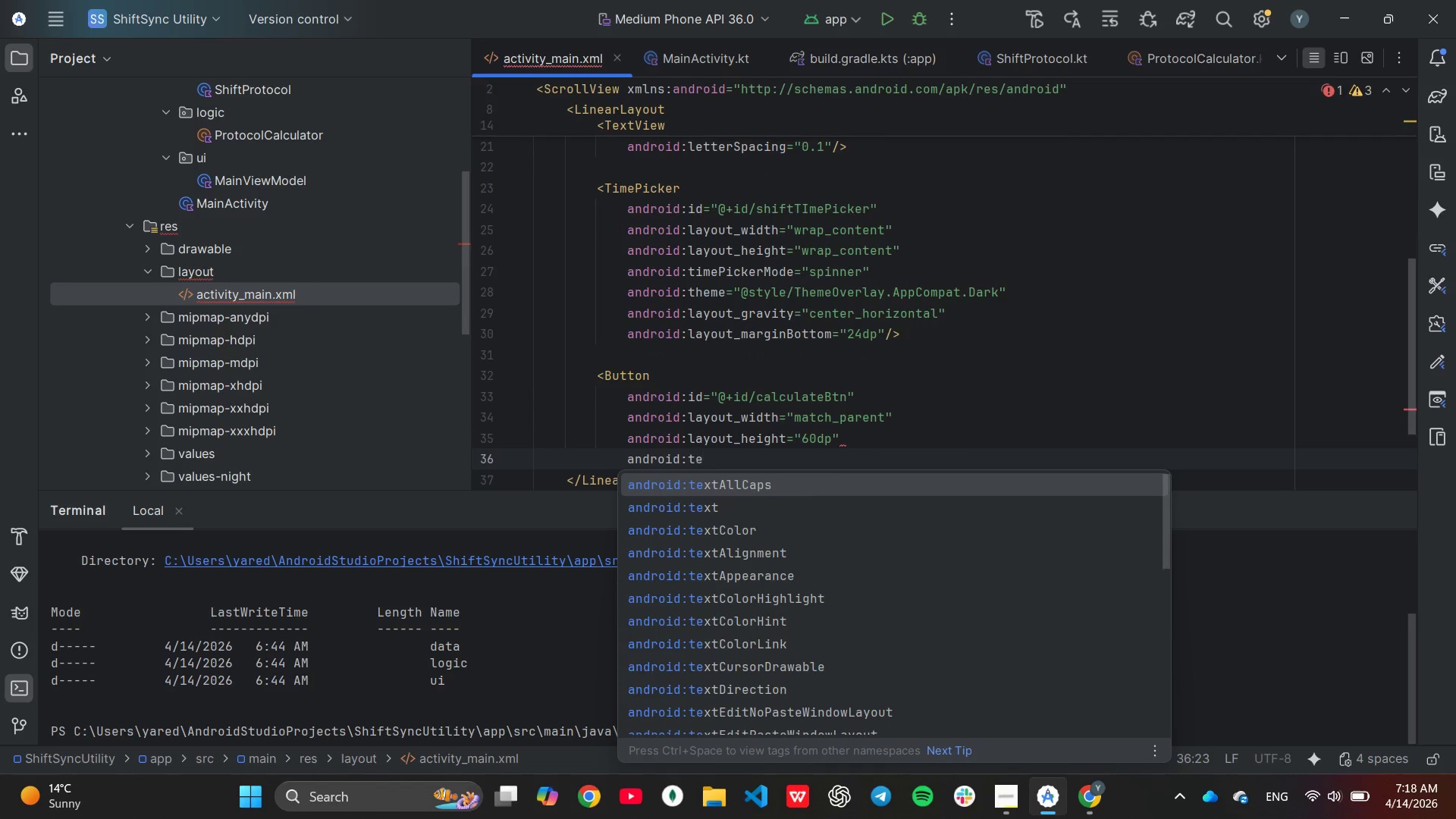 
key(ArrowDown)
 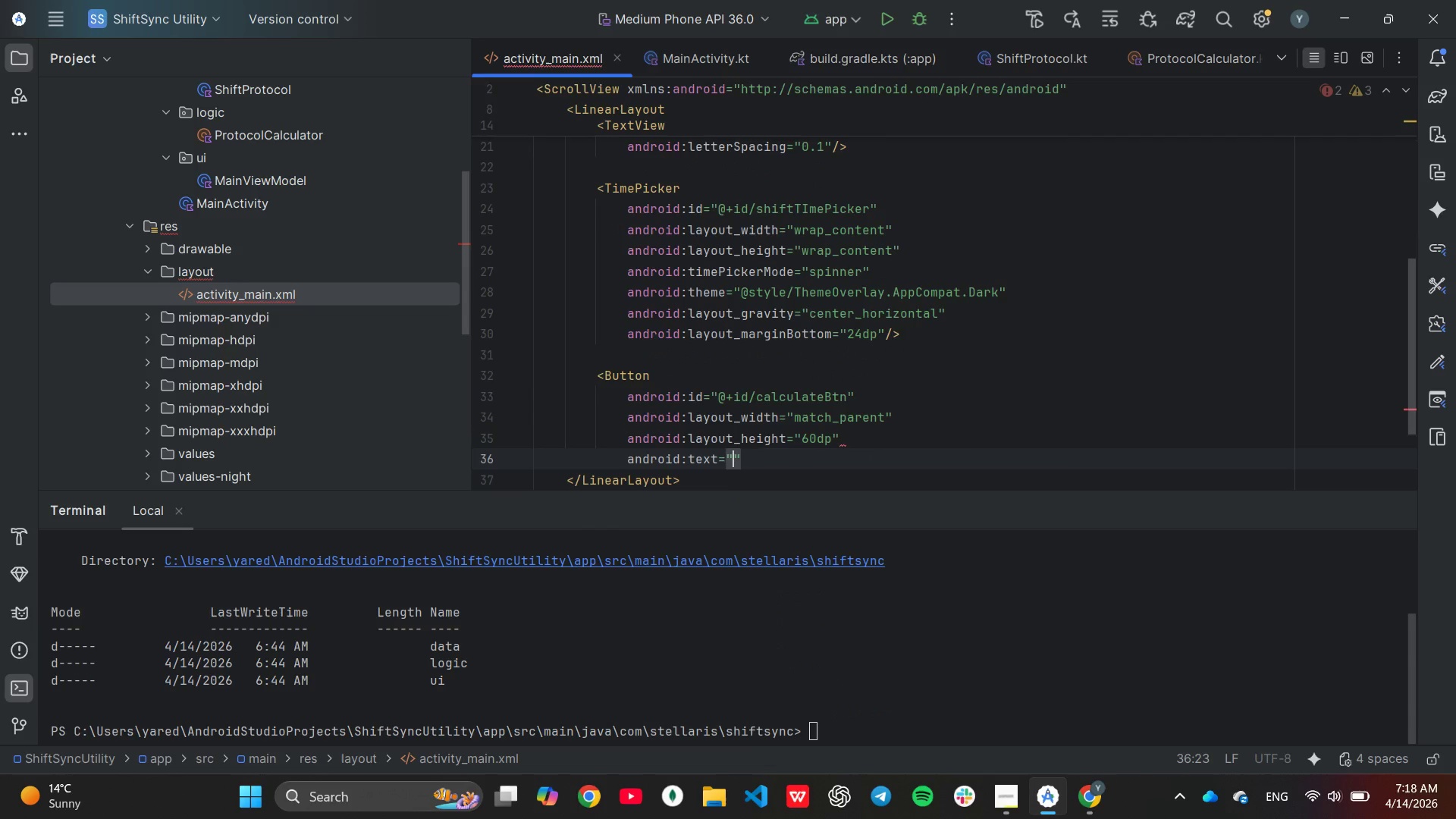 
key(Enter)
 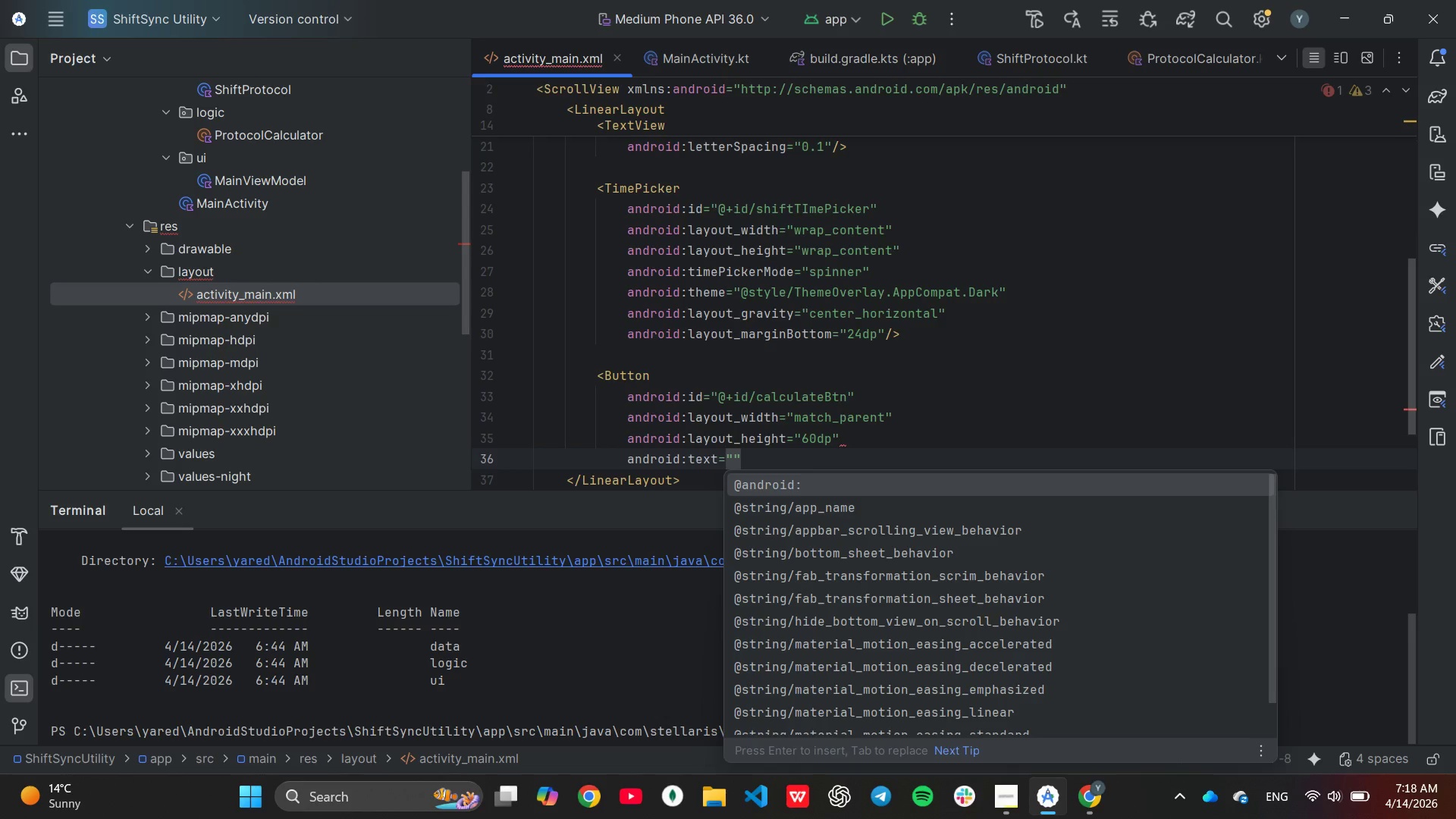 
type(Generate Schedule)
 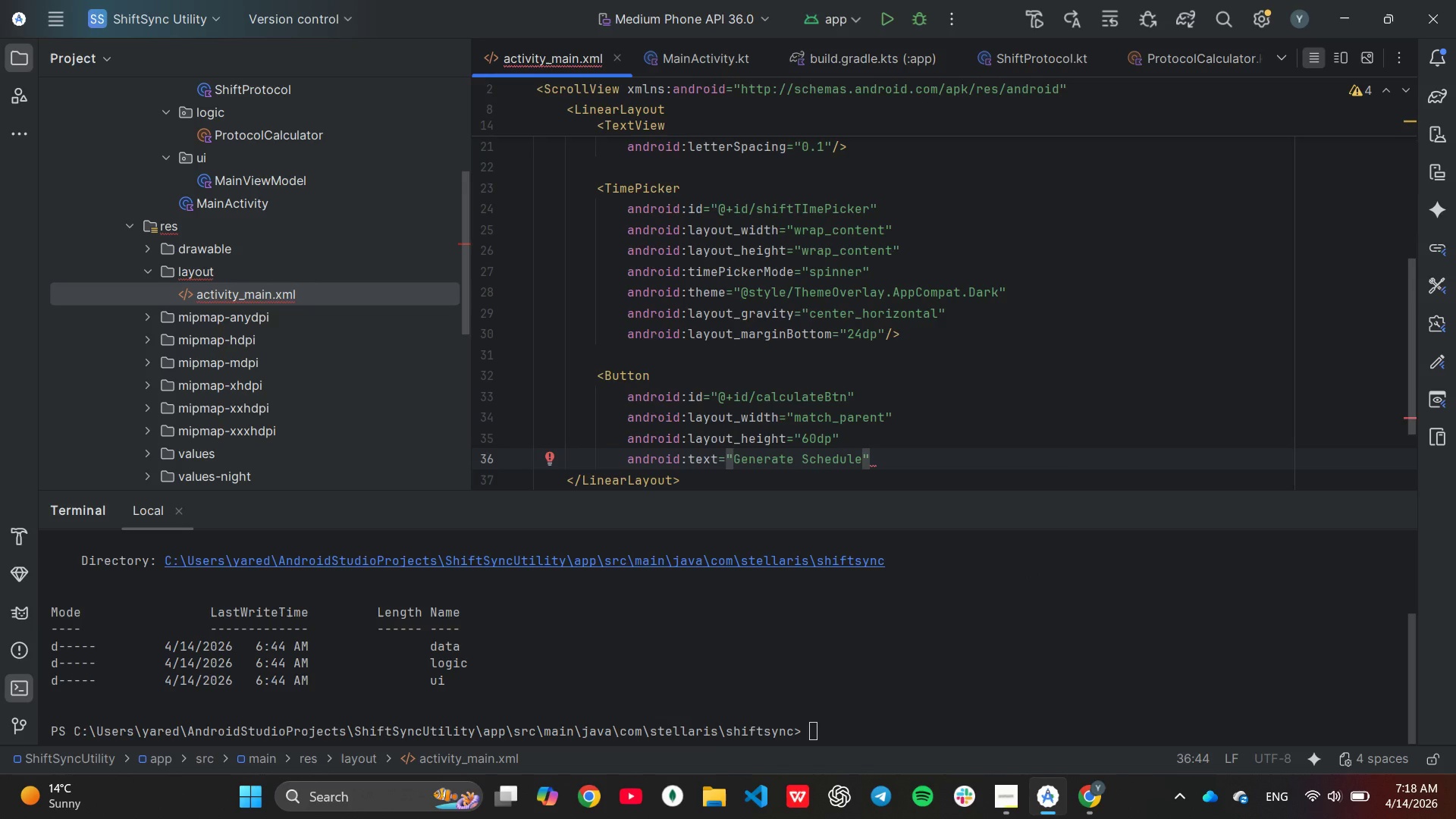 
key(ArrowRight)
 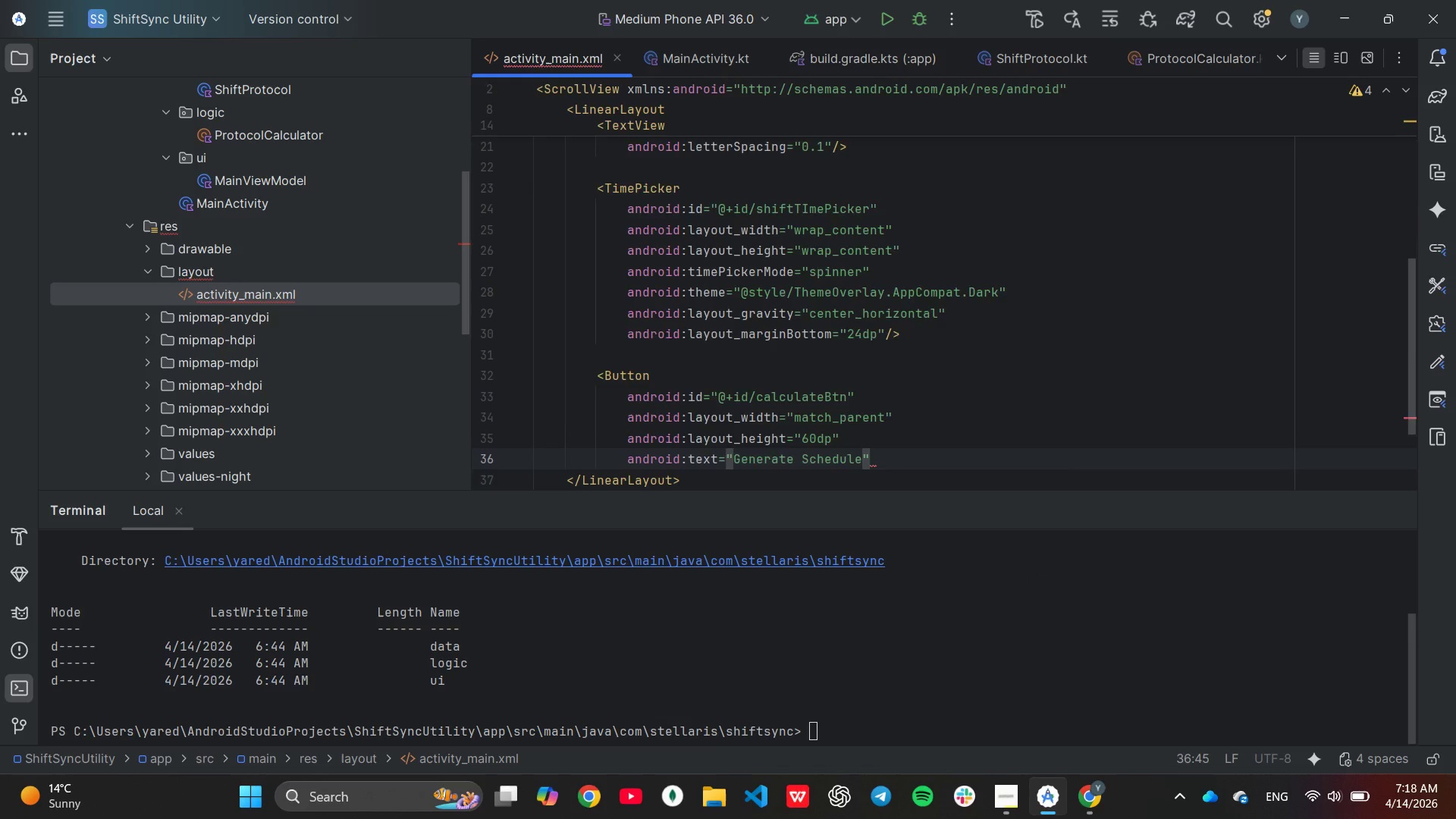 
key(Enter)
 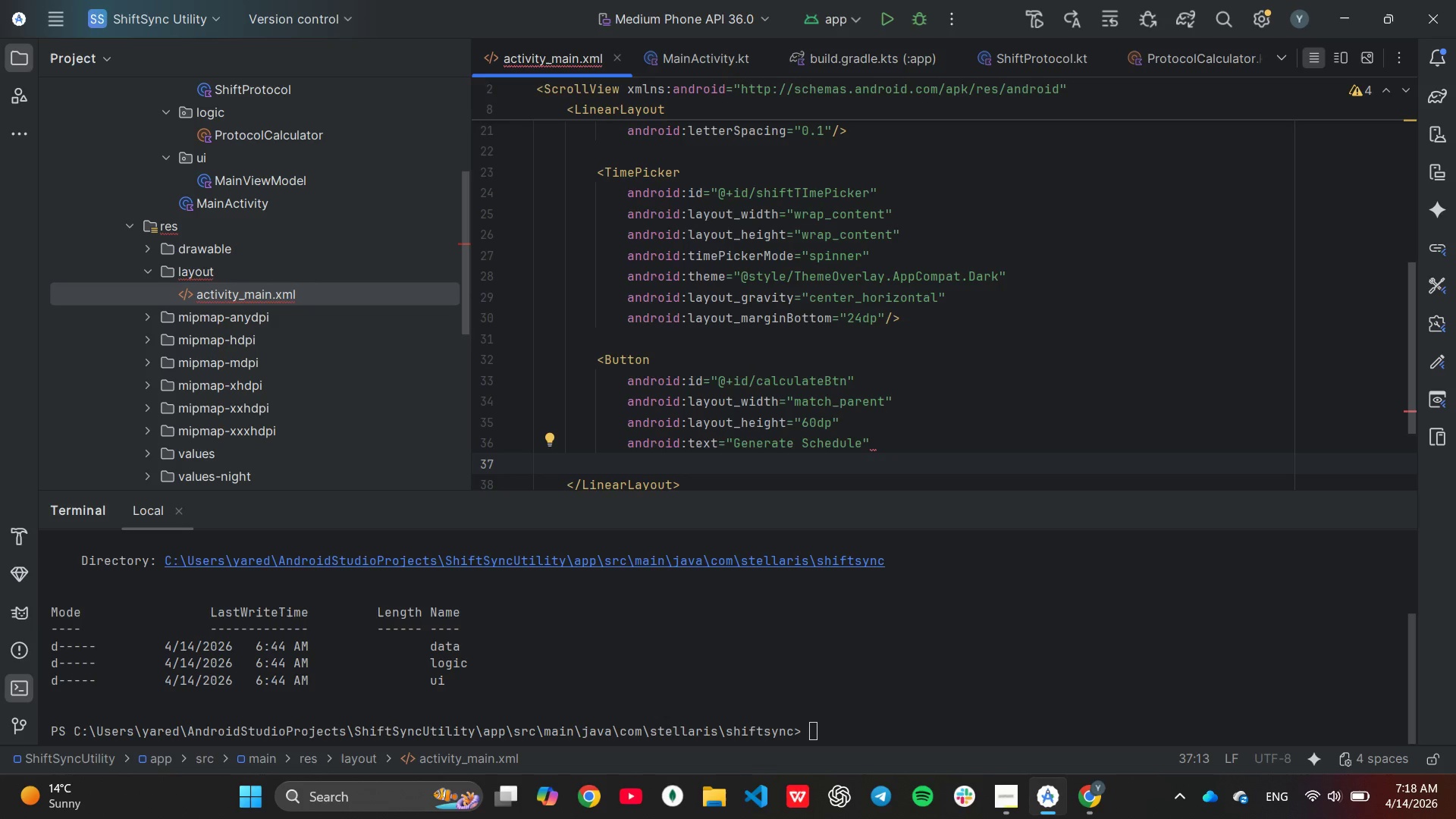 
type(android:)
 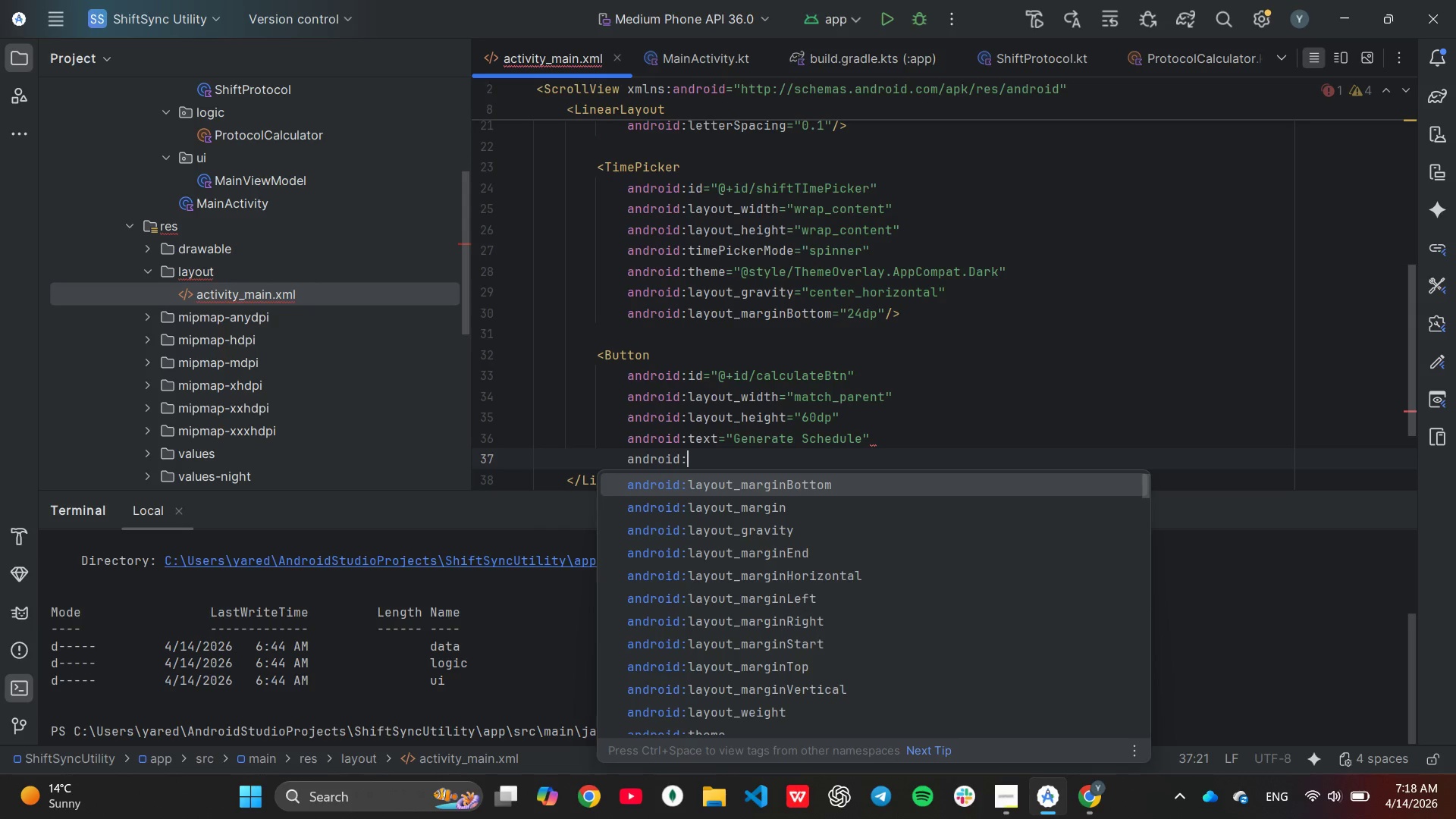 
type(ba)
 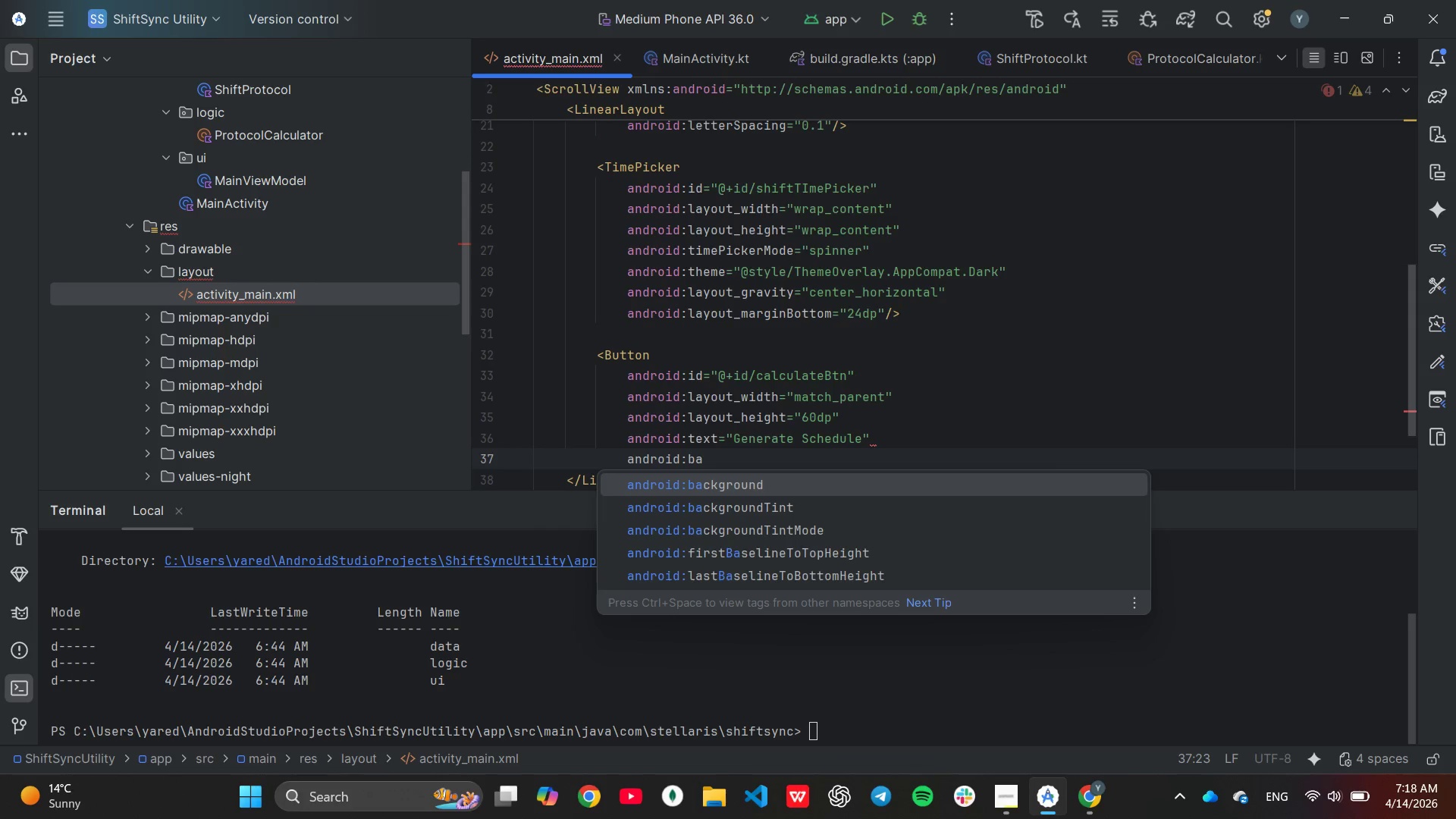 
key(ArrowDown)
 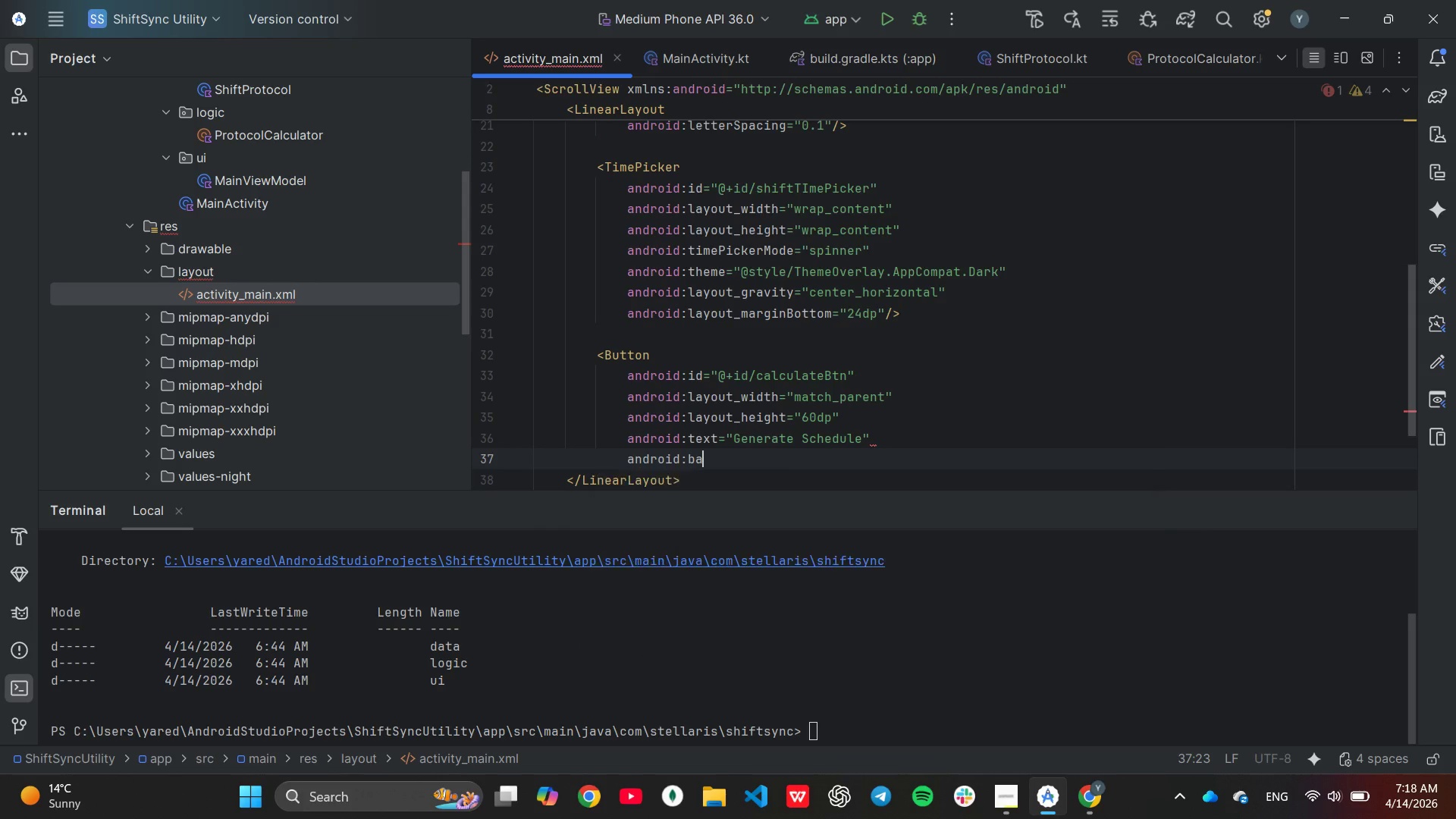 
key(Enter)
 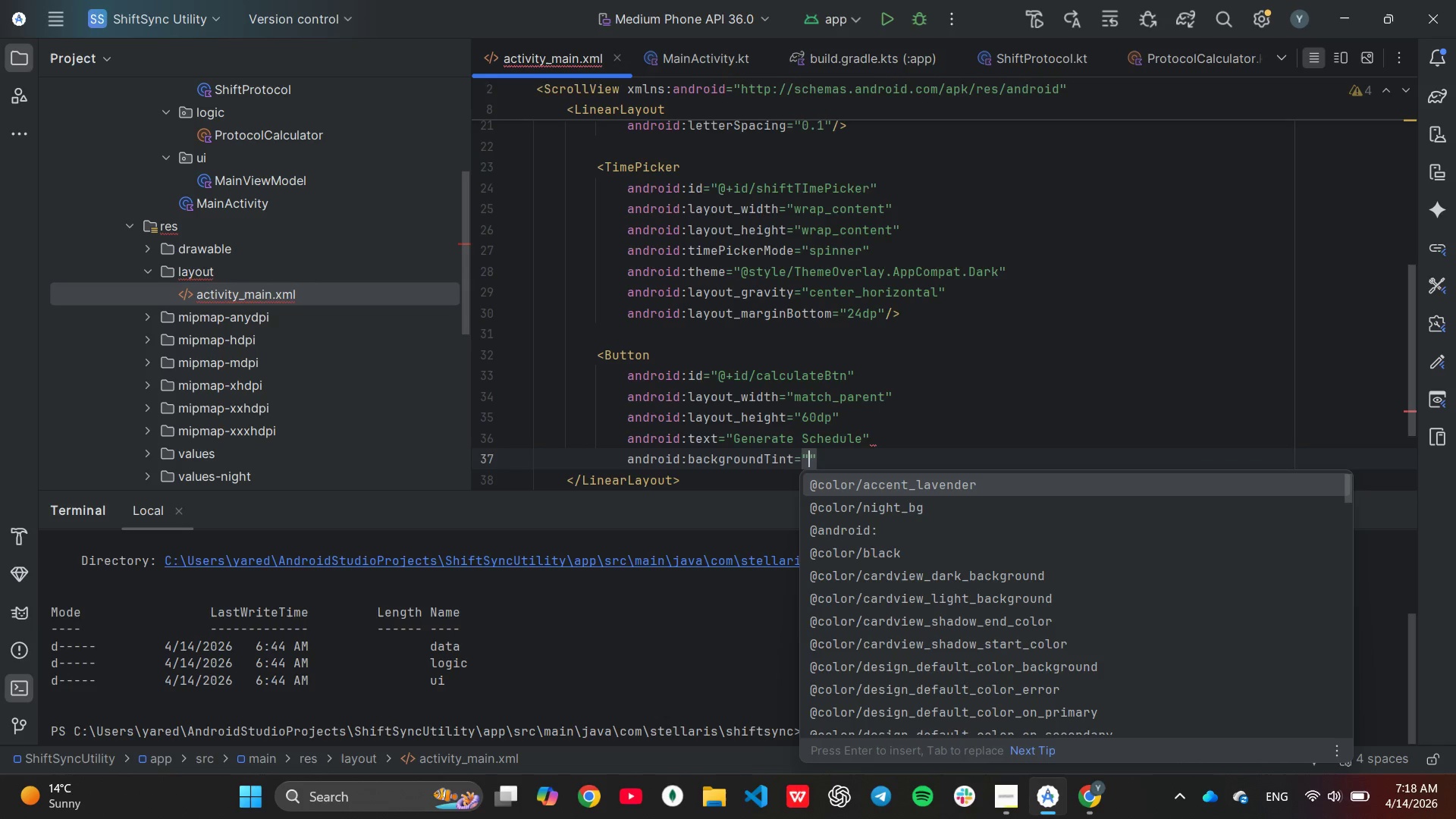 
key(Enter)
 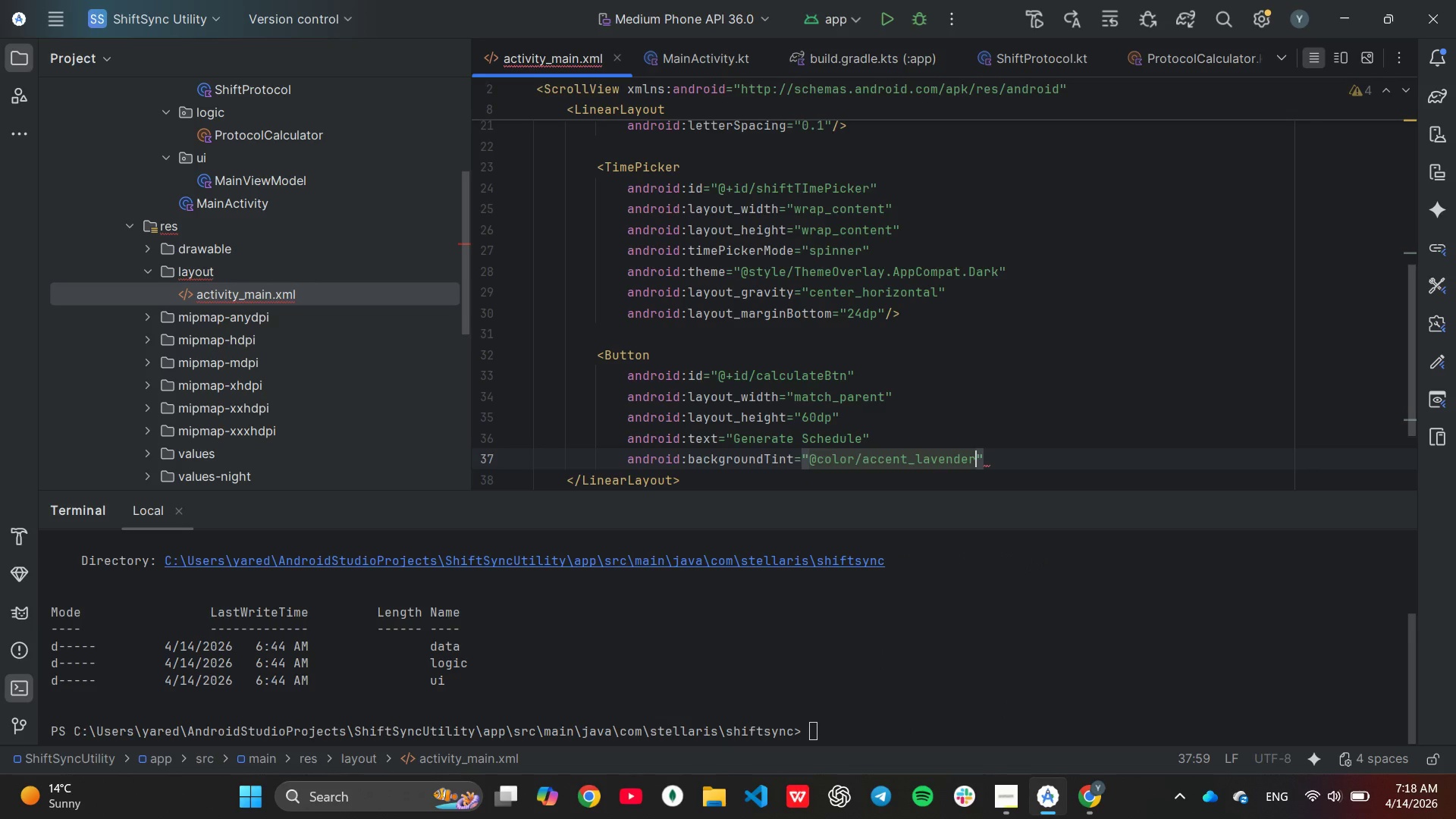 
key(ArrowRight)
 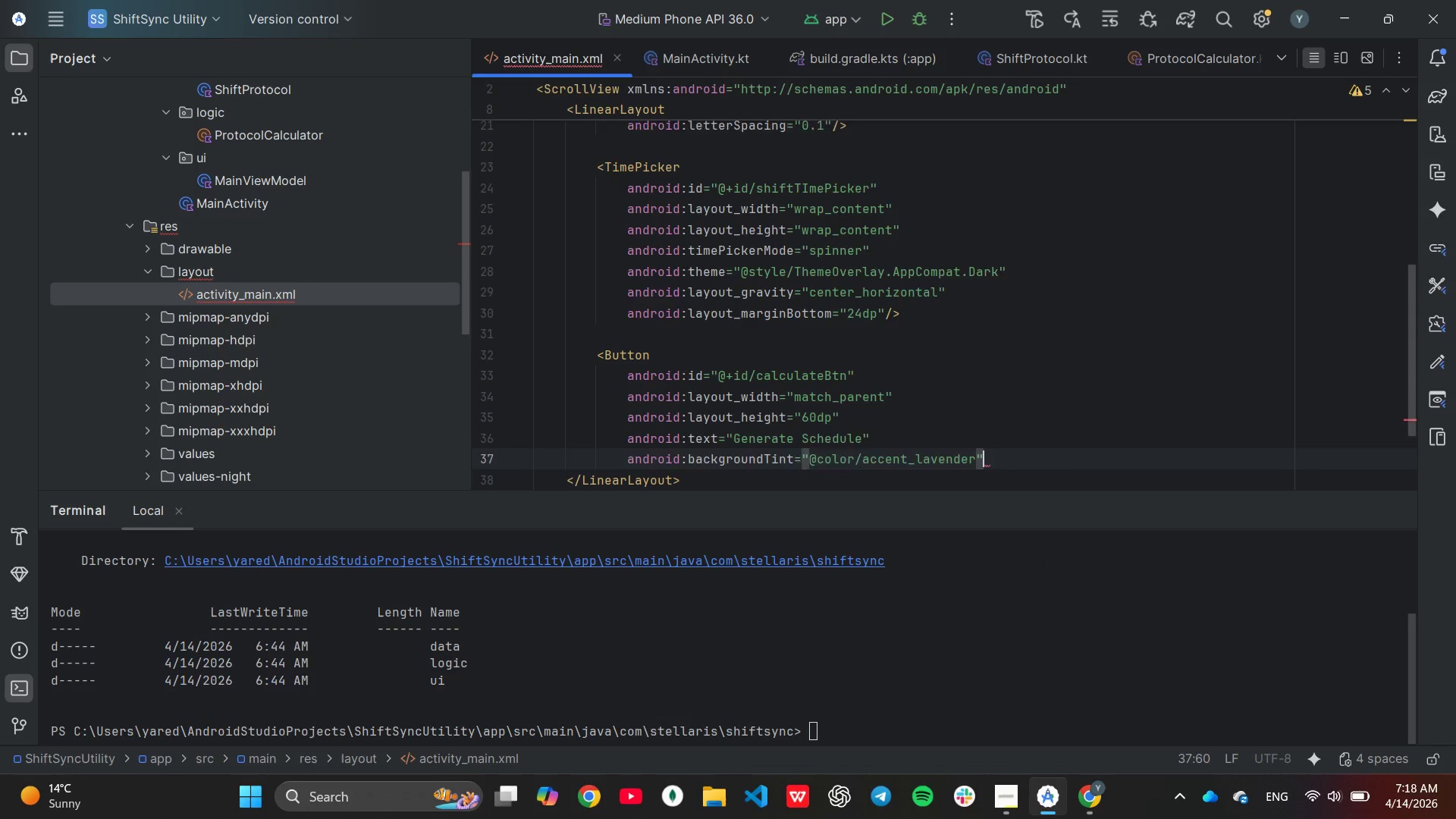 
key(Enter)
 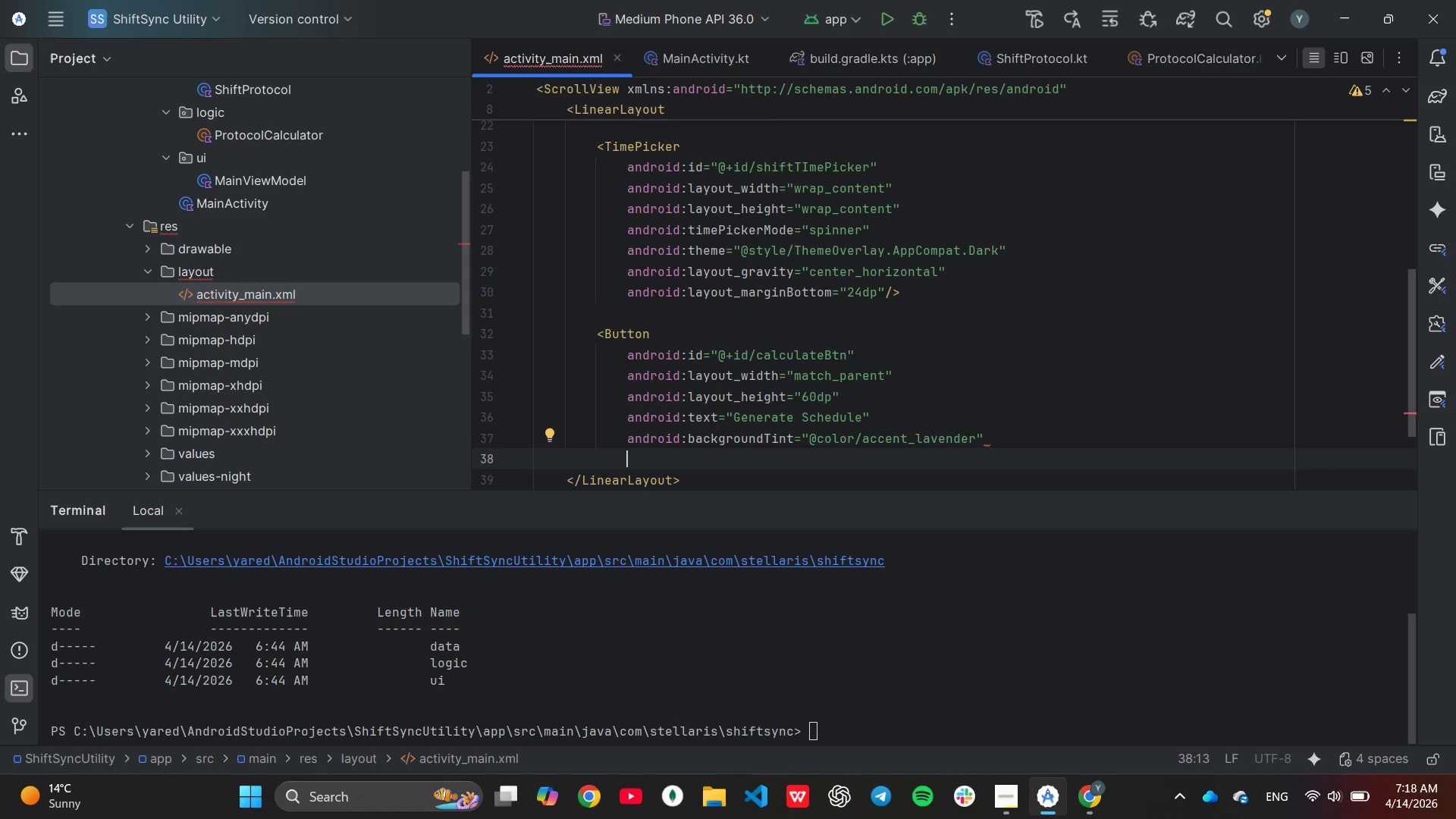 
type(andr)
 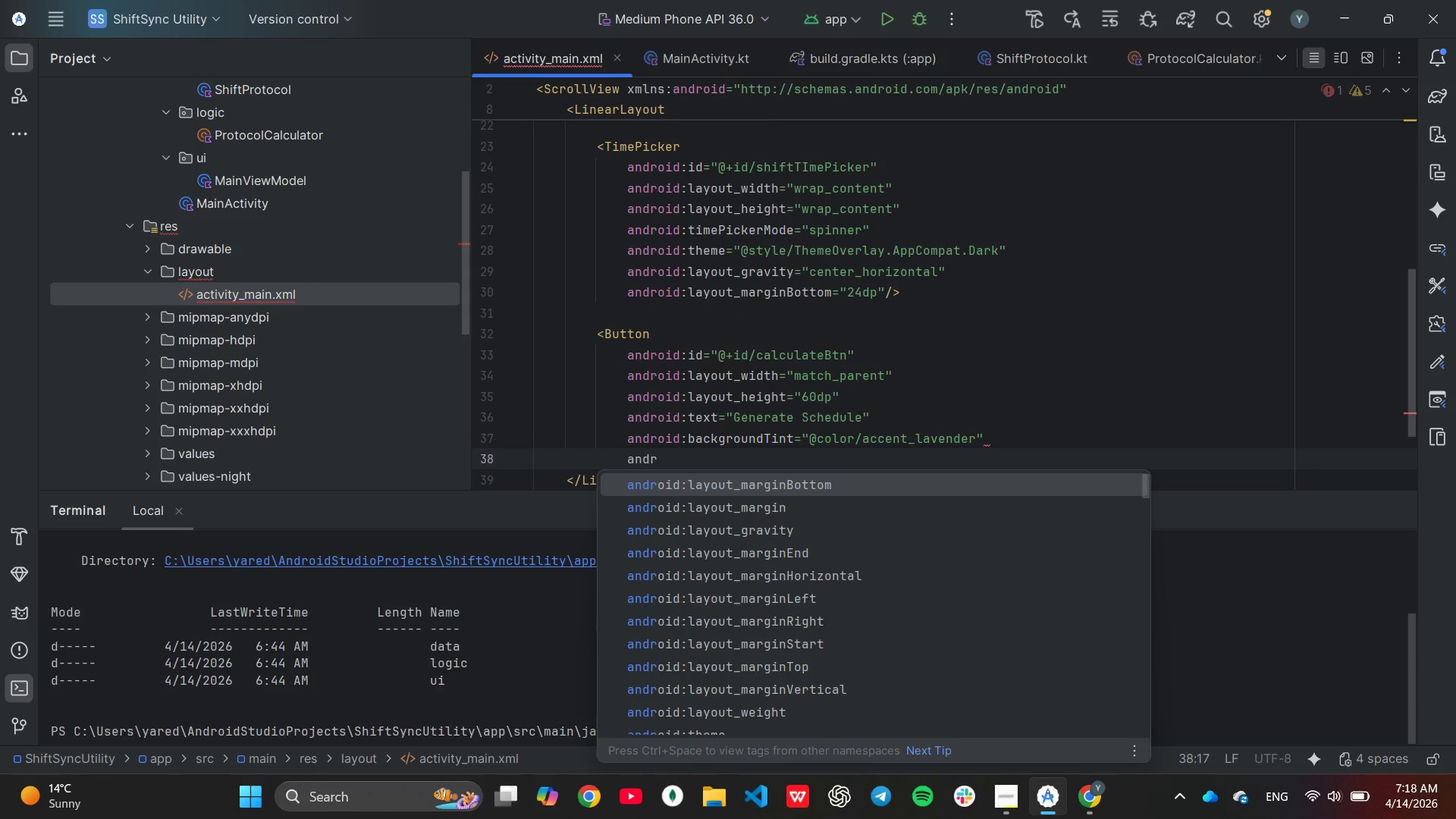 
type(oid:tex)
 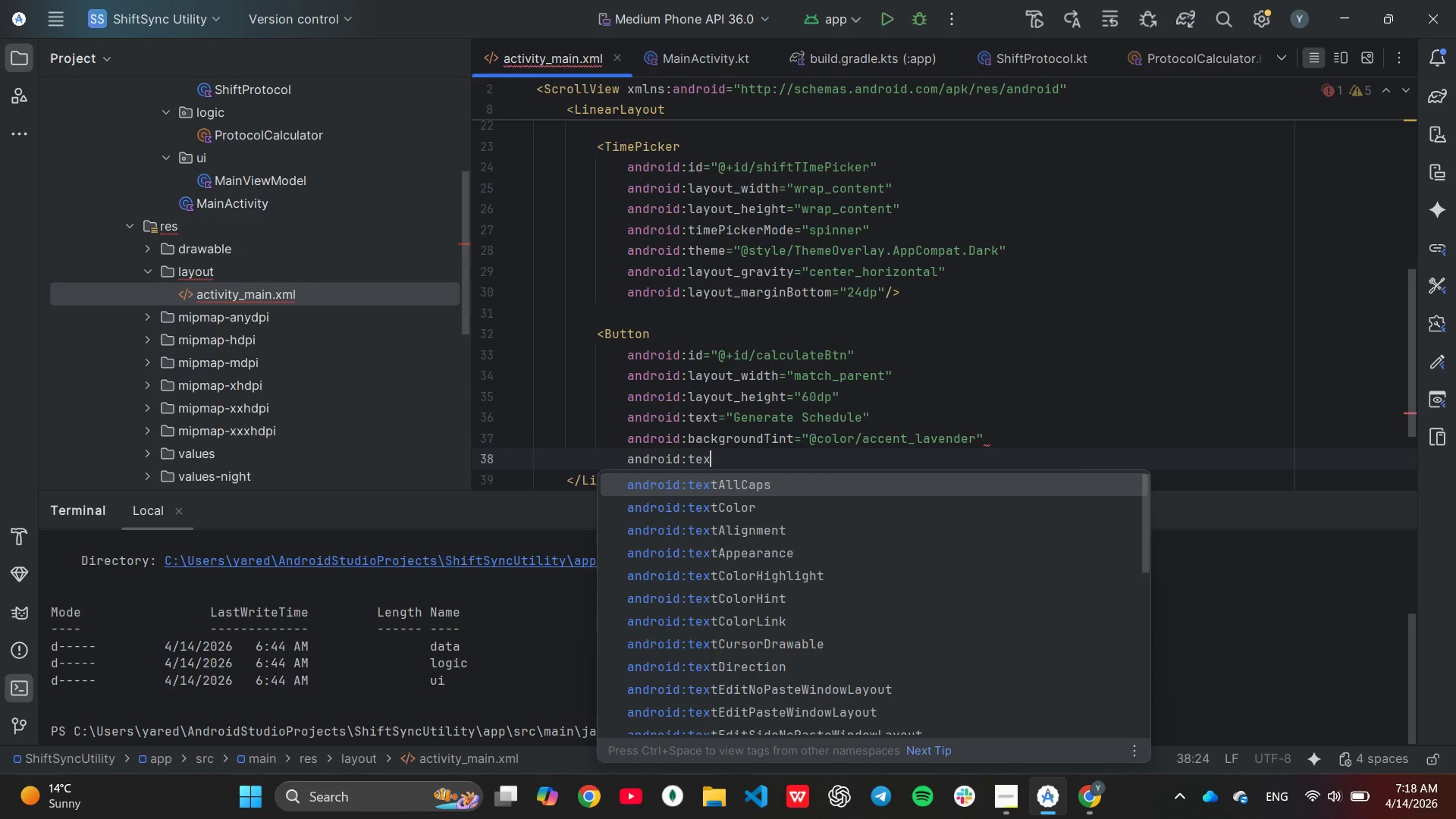 
key(ArrowDown)
 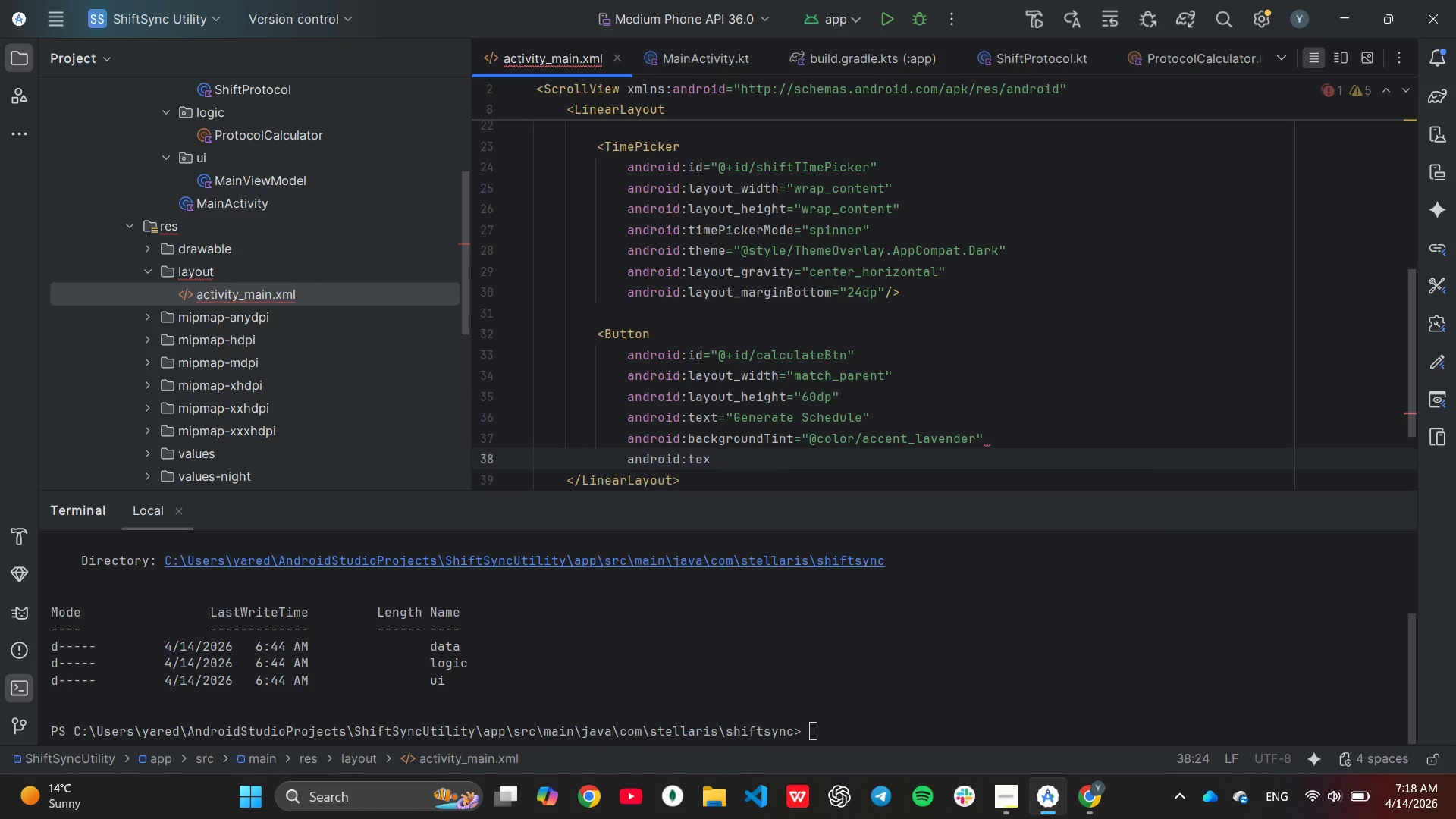 
key(Enter)
 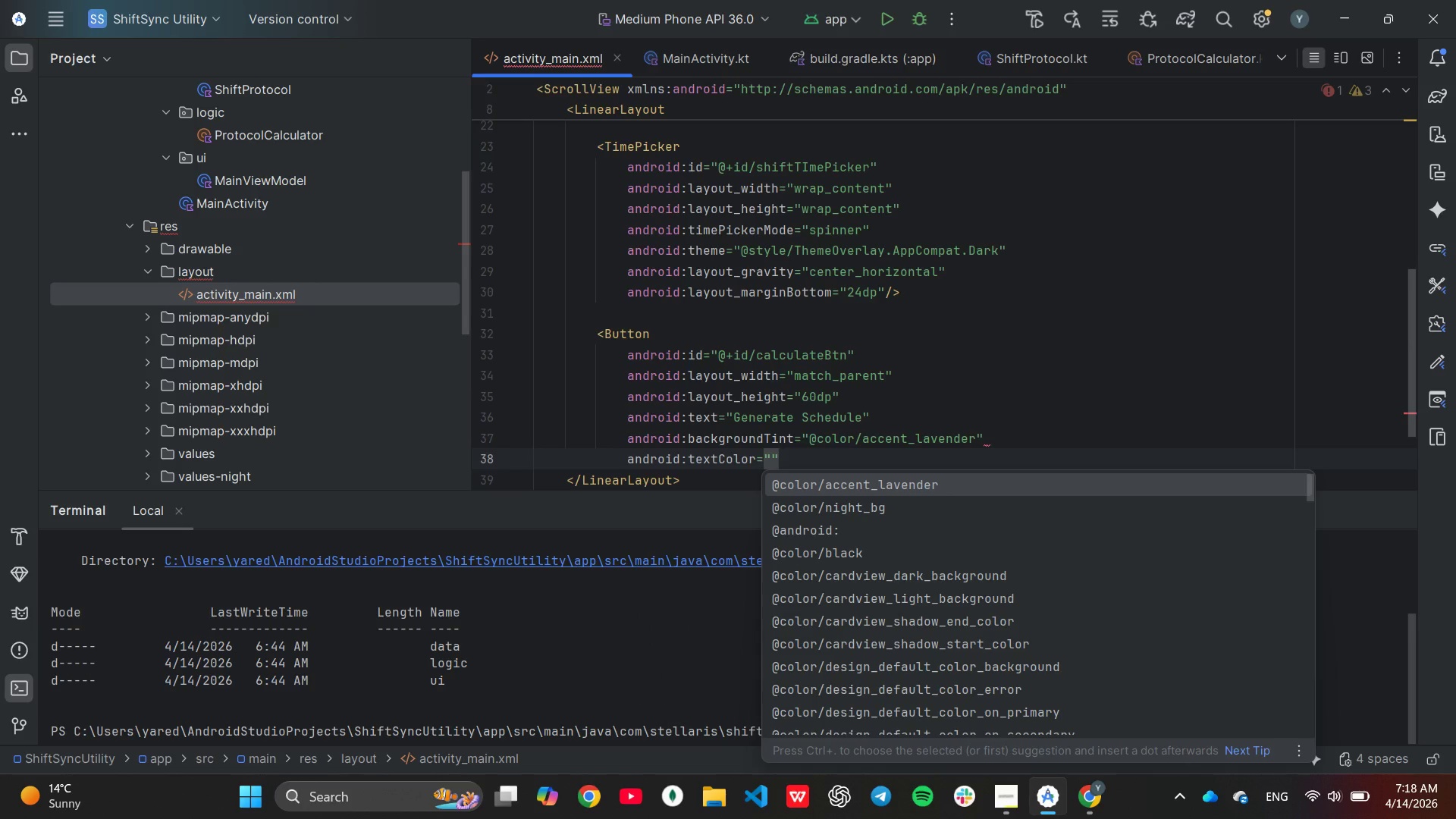 
key(ArrowDown)
 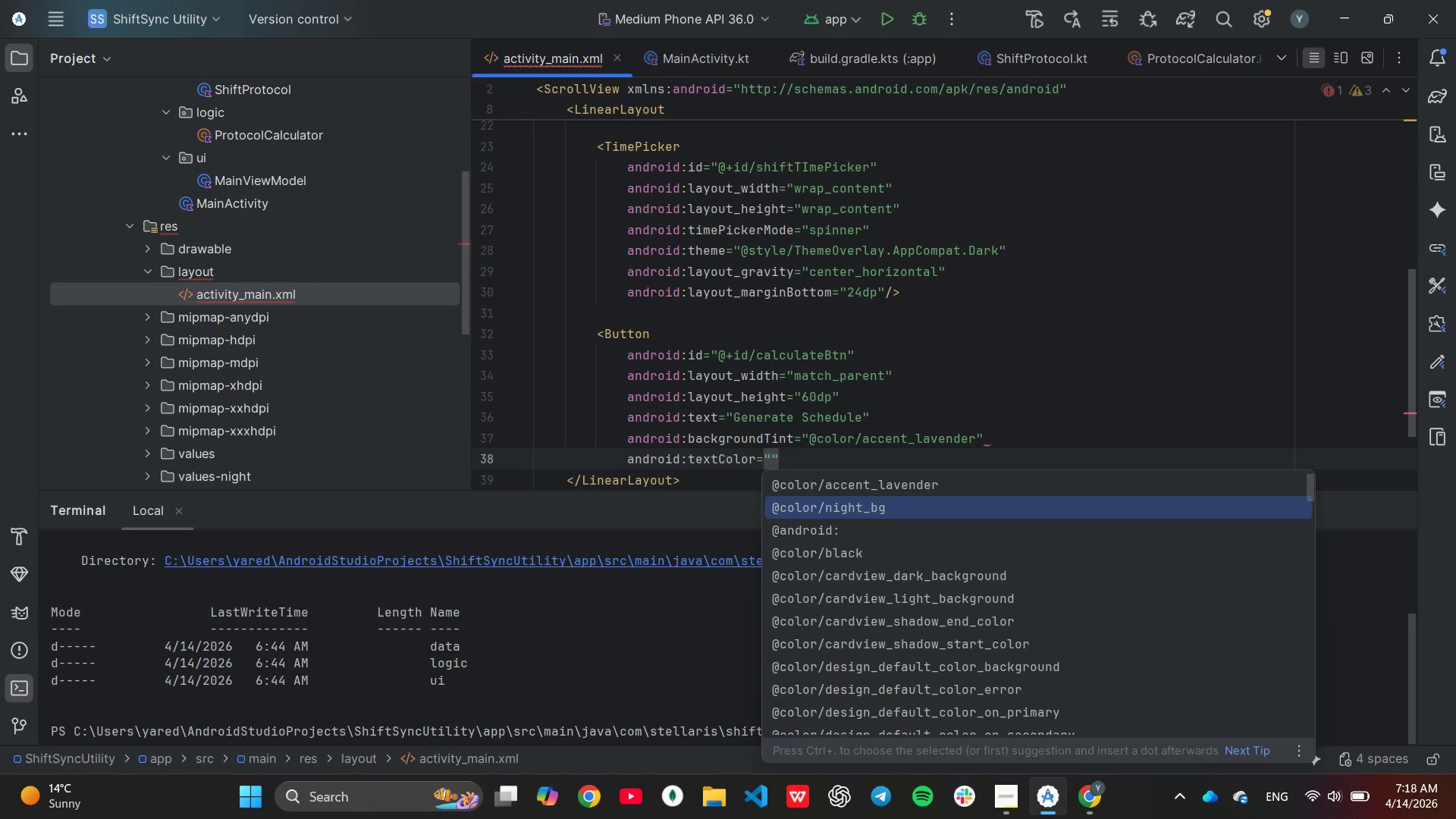 
key(Enter)
 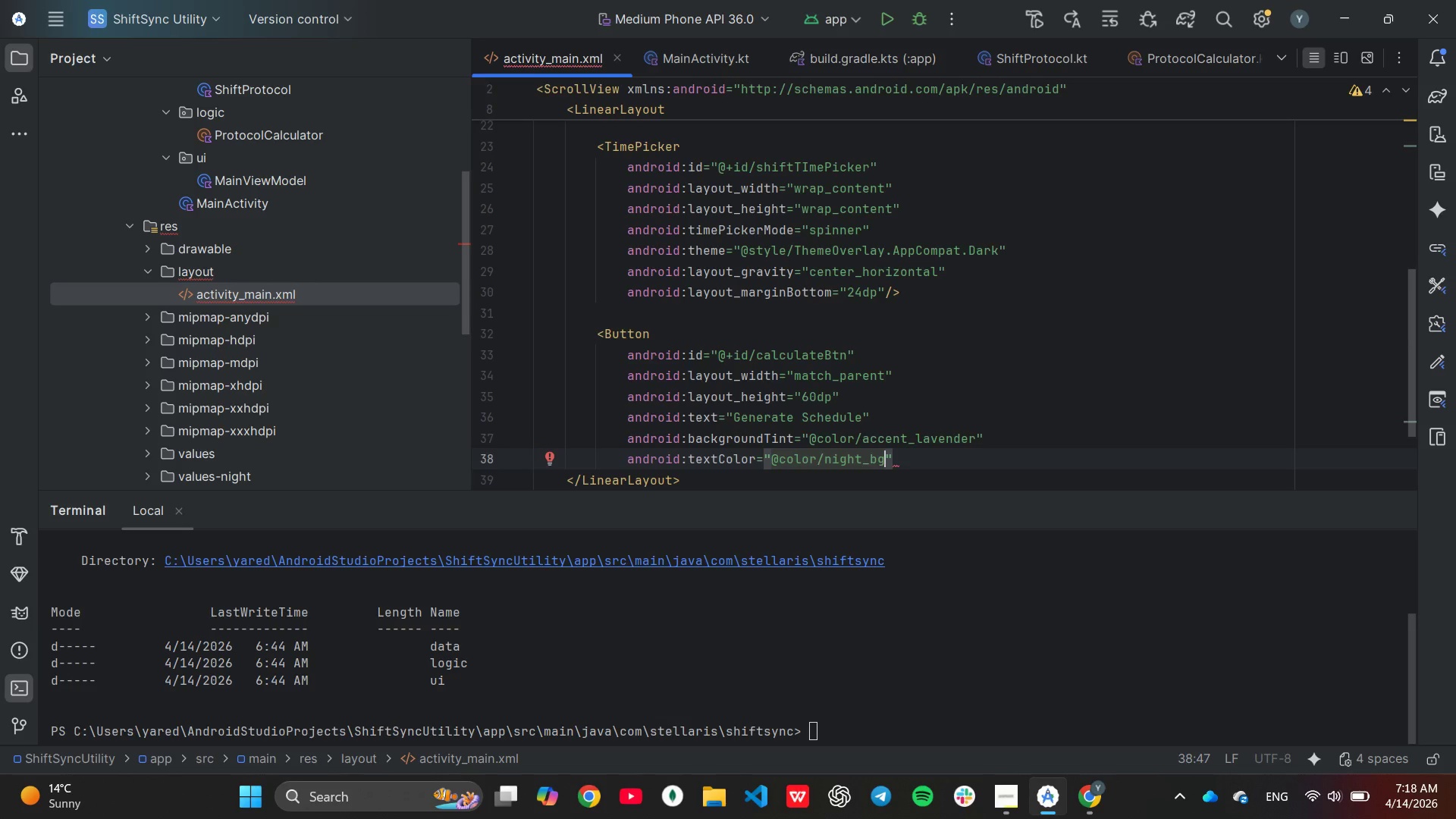 
key(ArrowRight)
 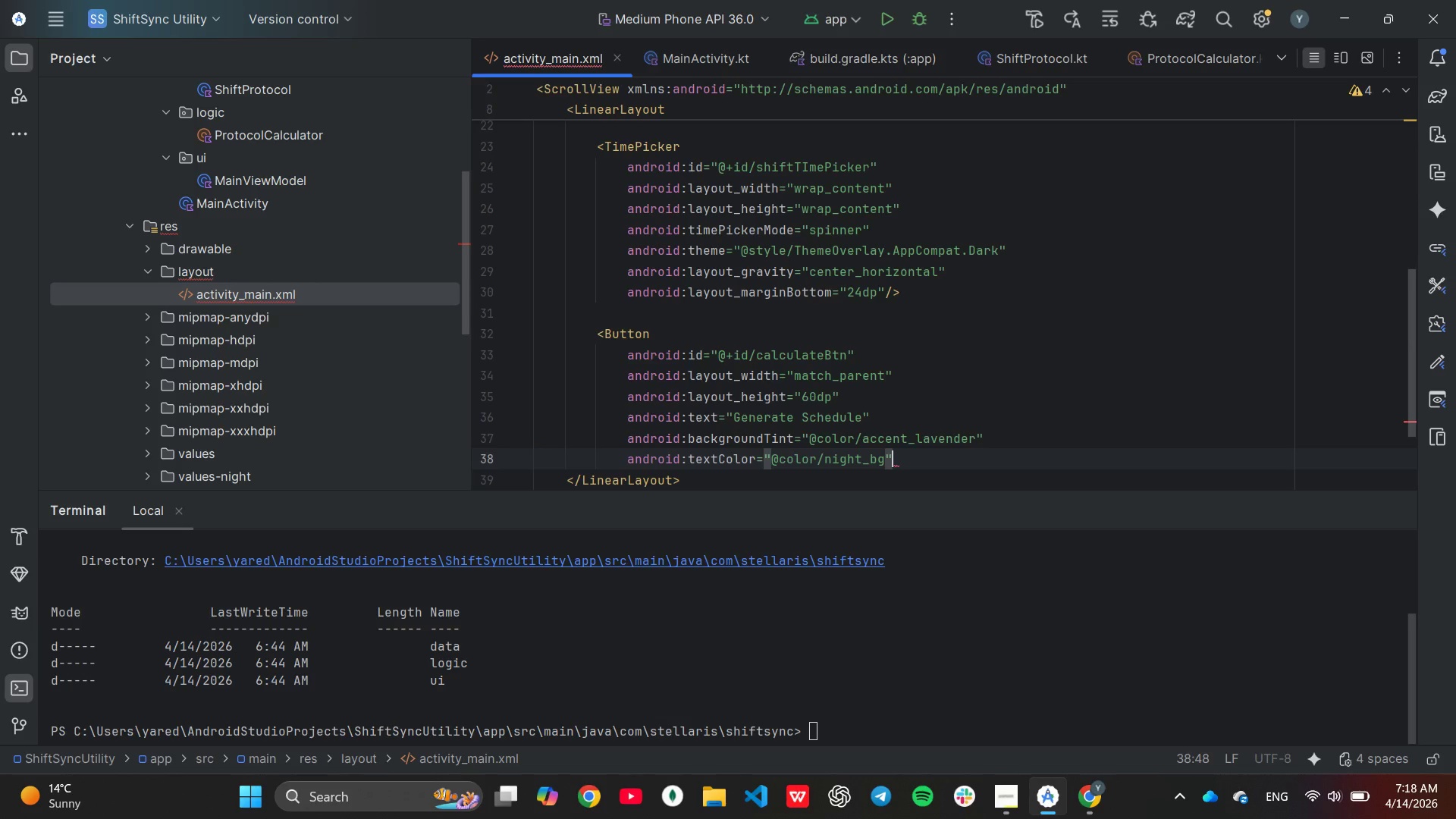 
key(Enter)
 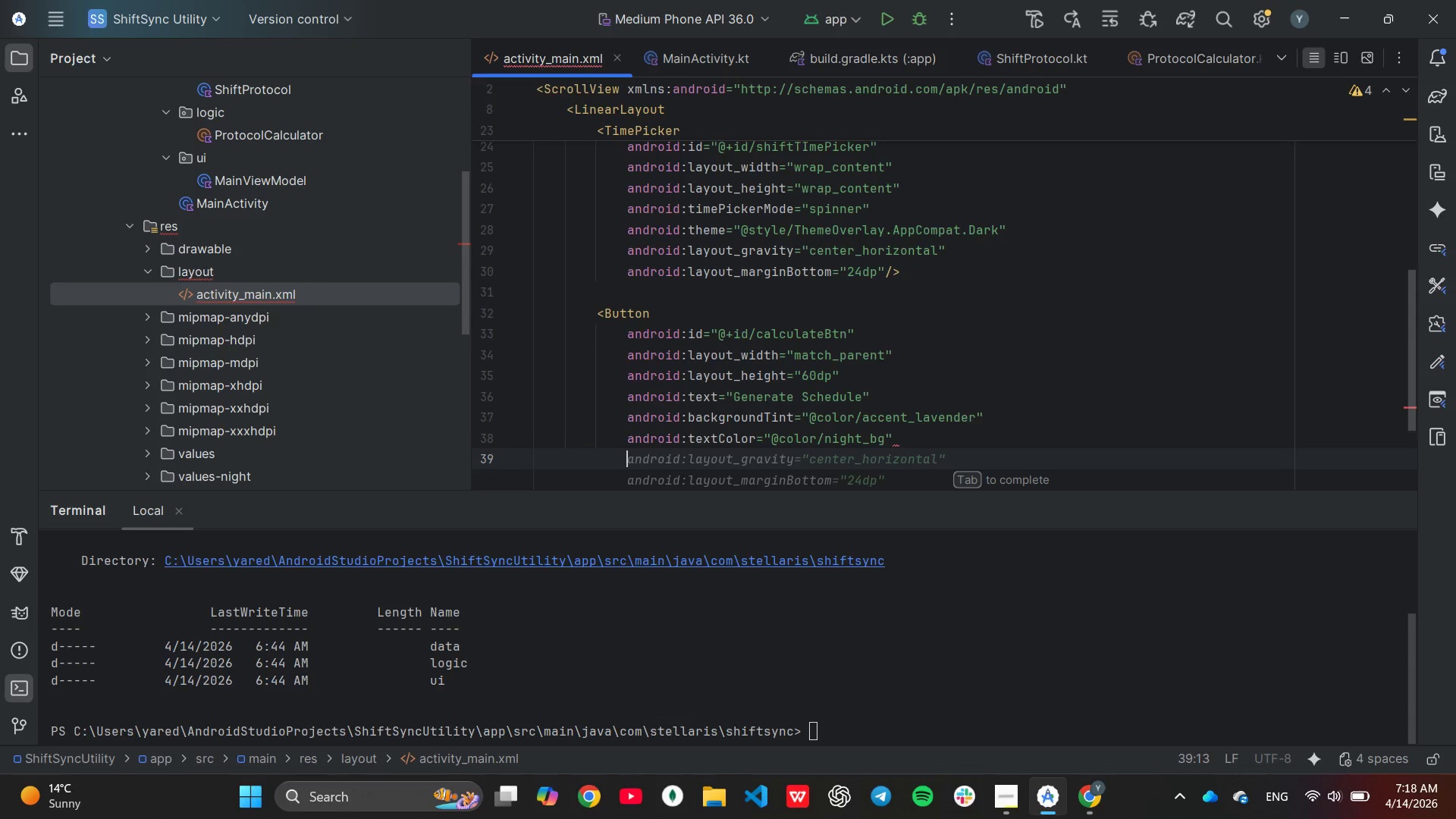 
type(androif)
 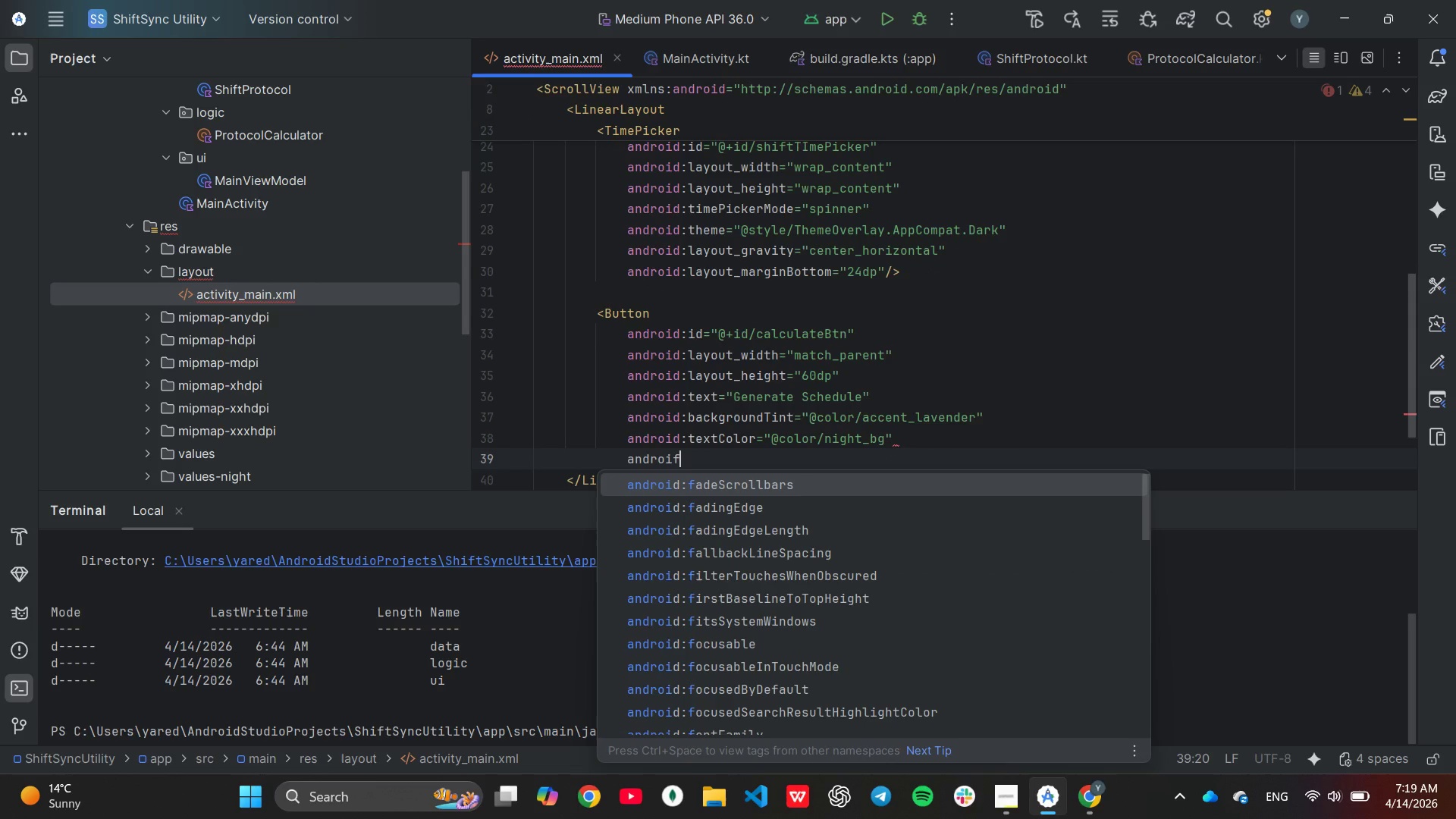 
key(Backspace)
 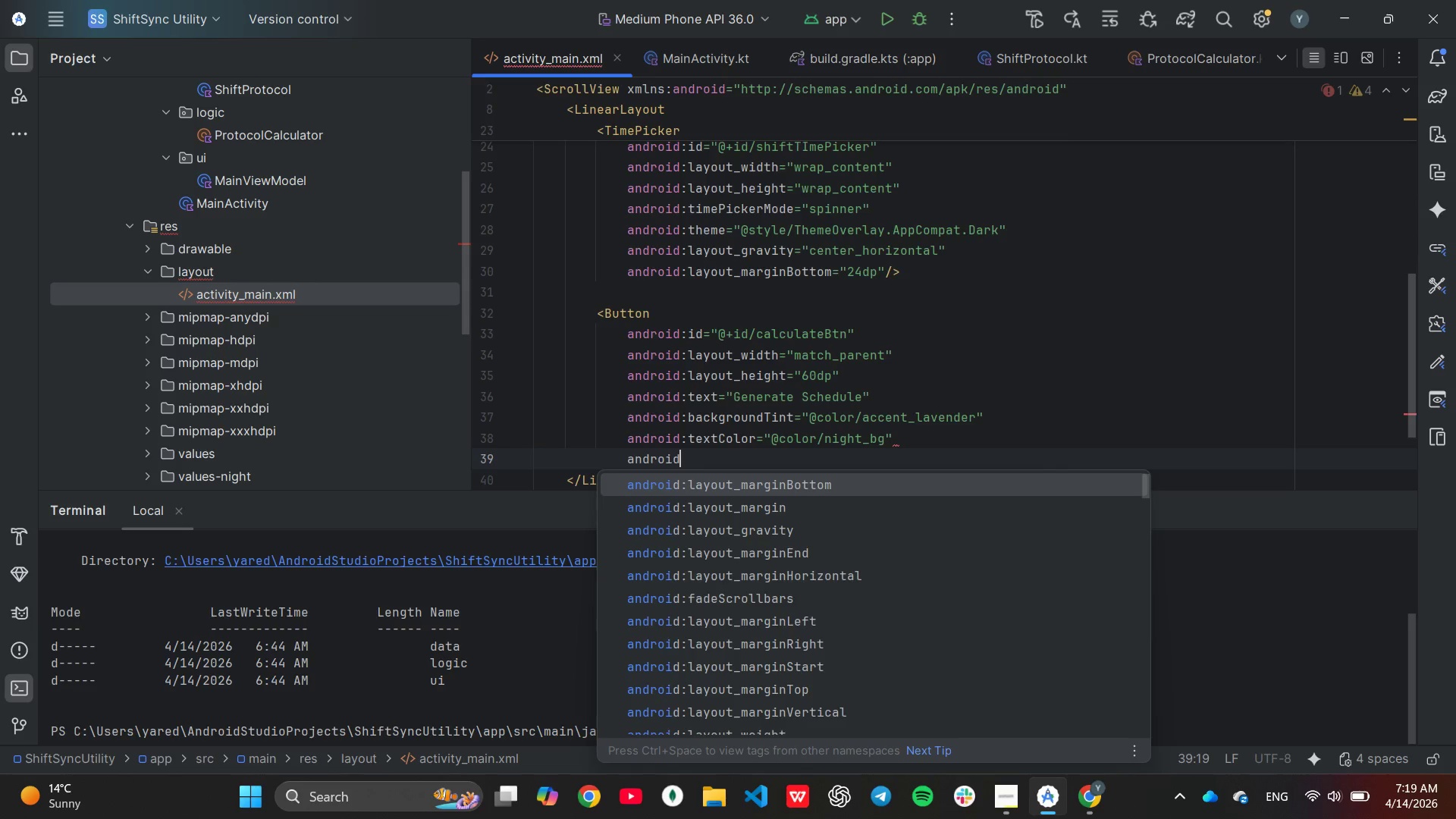 
key(D)
 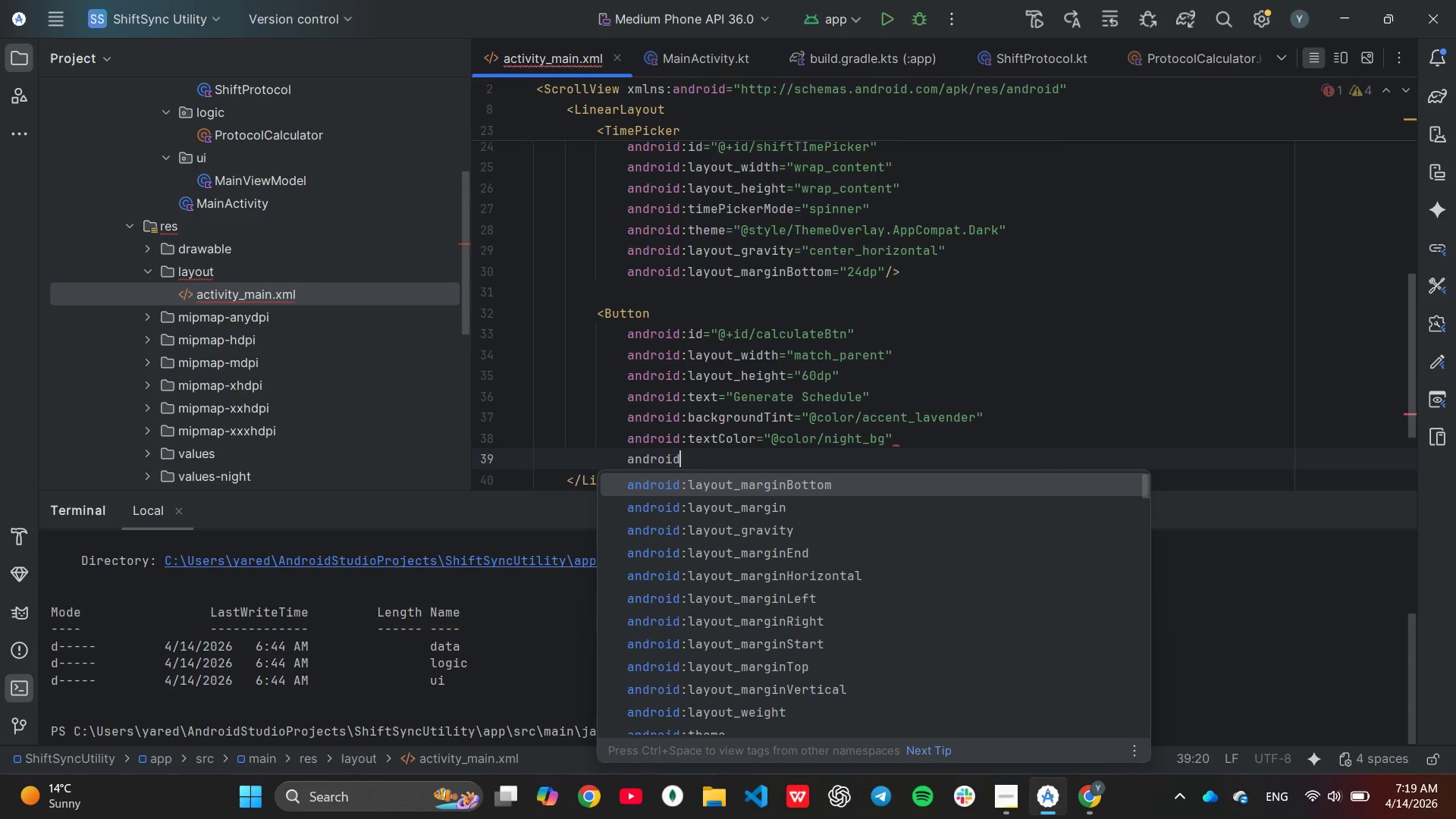 
key(Shift+ShiftLeft)
 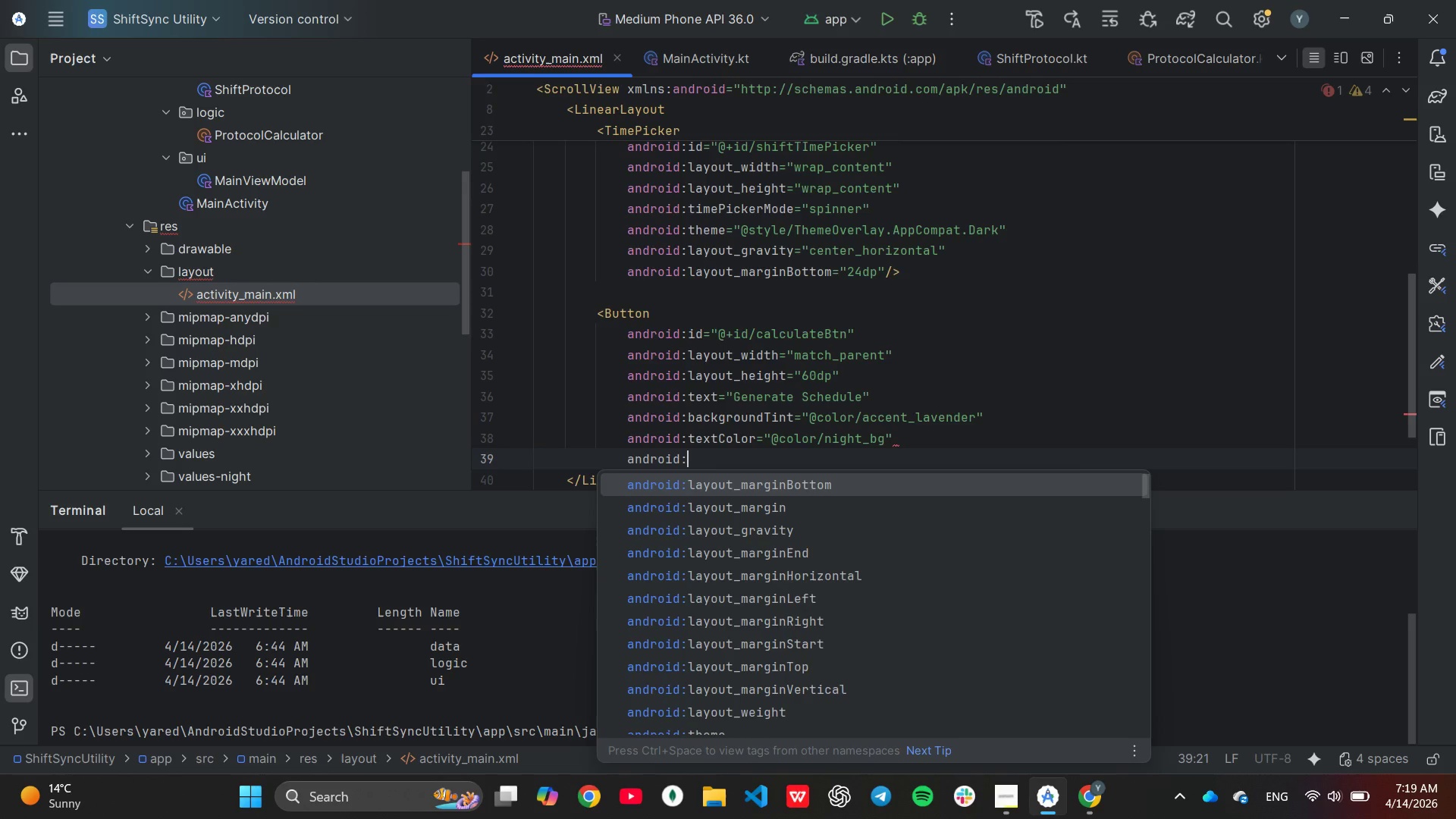 
key(Shift+Semicolon)
 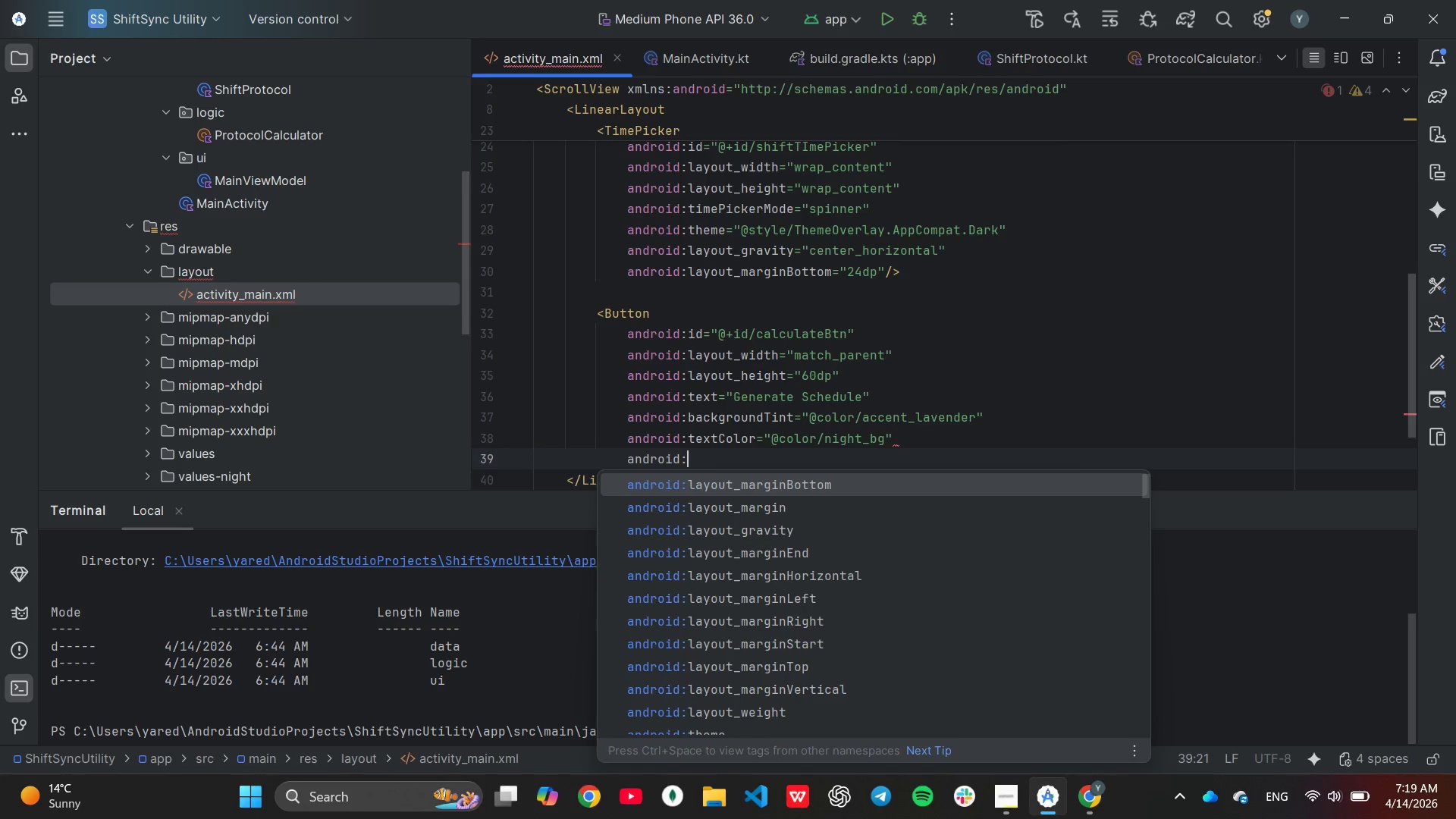 
key(Enter)
 